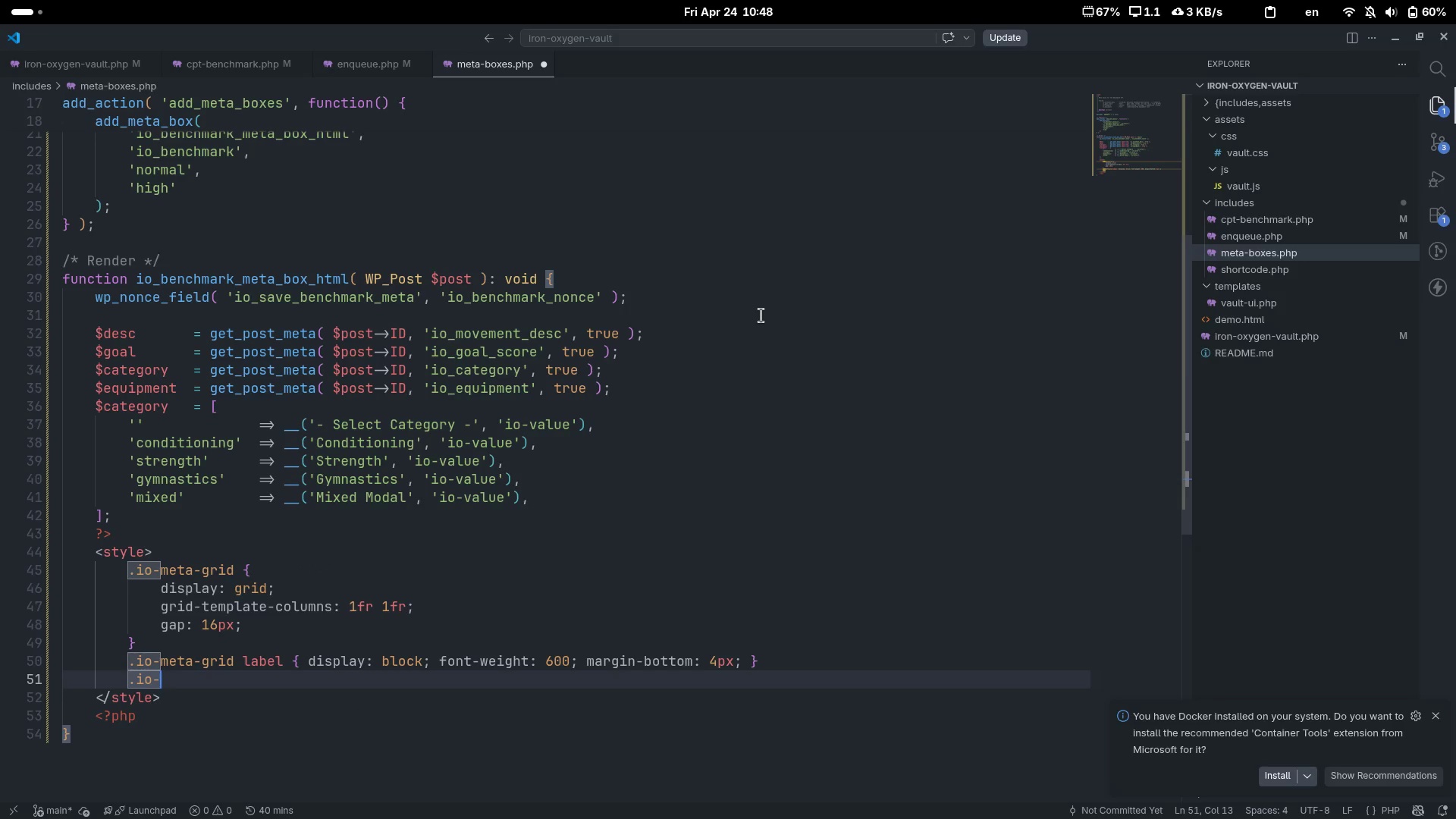 
type(eta)
key(Backspace)
key(Backspace)
key(Backspace)
type(meta-grid inpit)
key(Backspace)
key(Backspace)
type(ut, )
 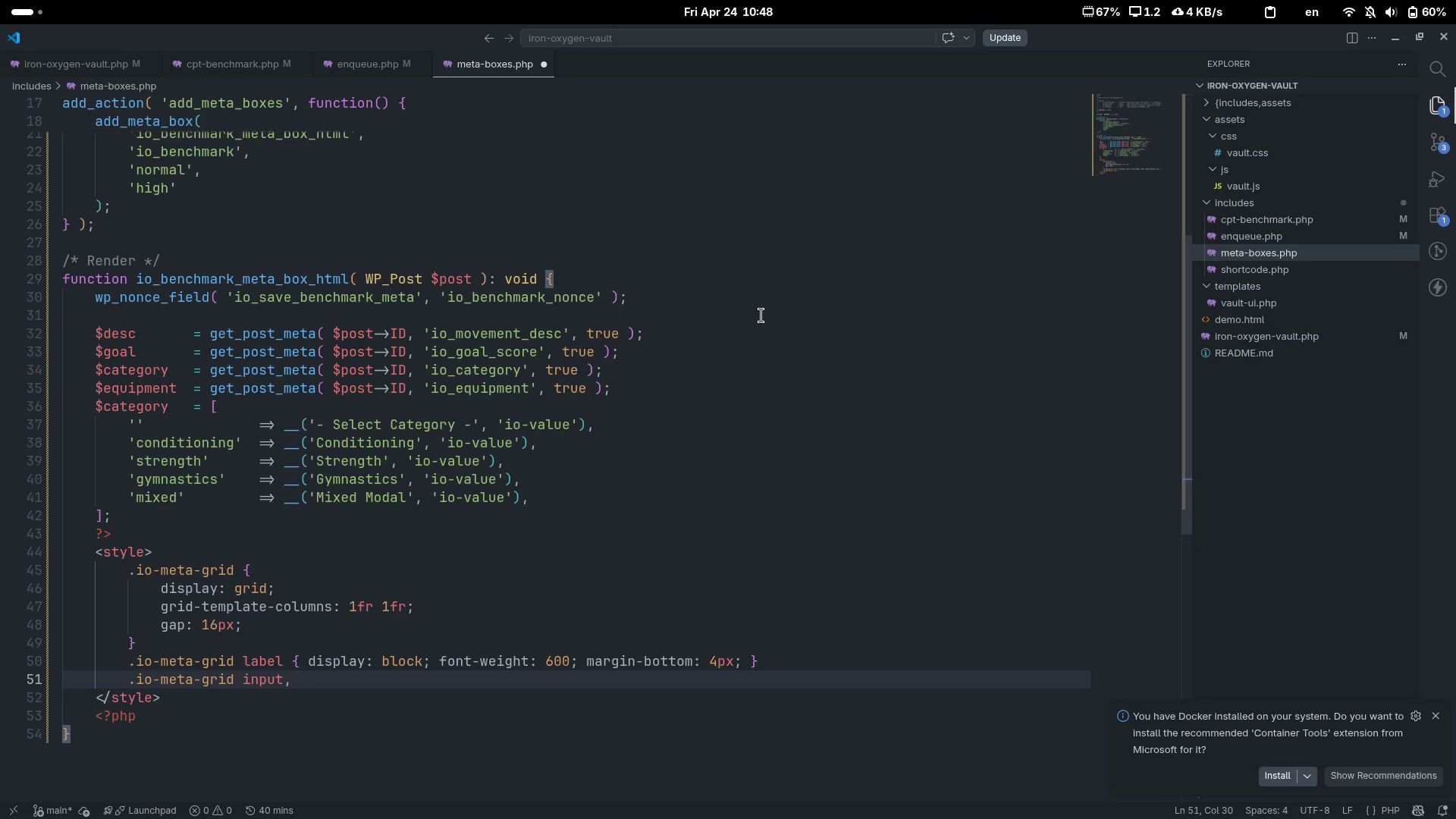 
key(Enter)
 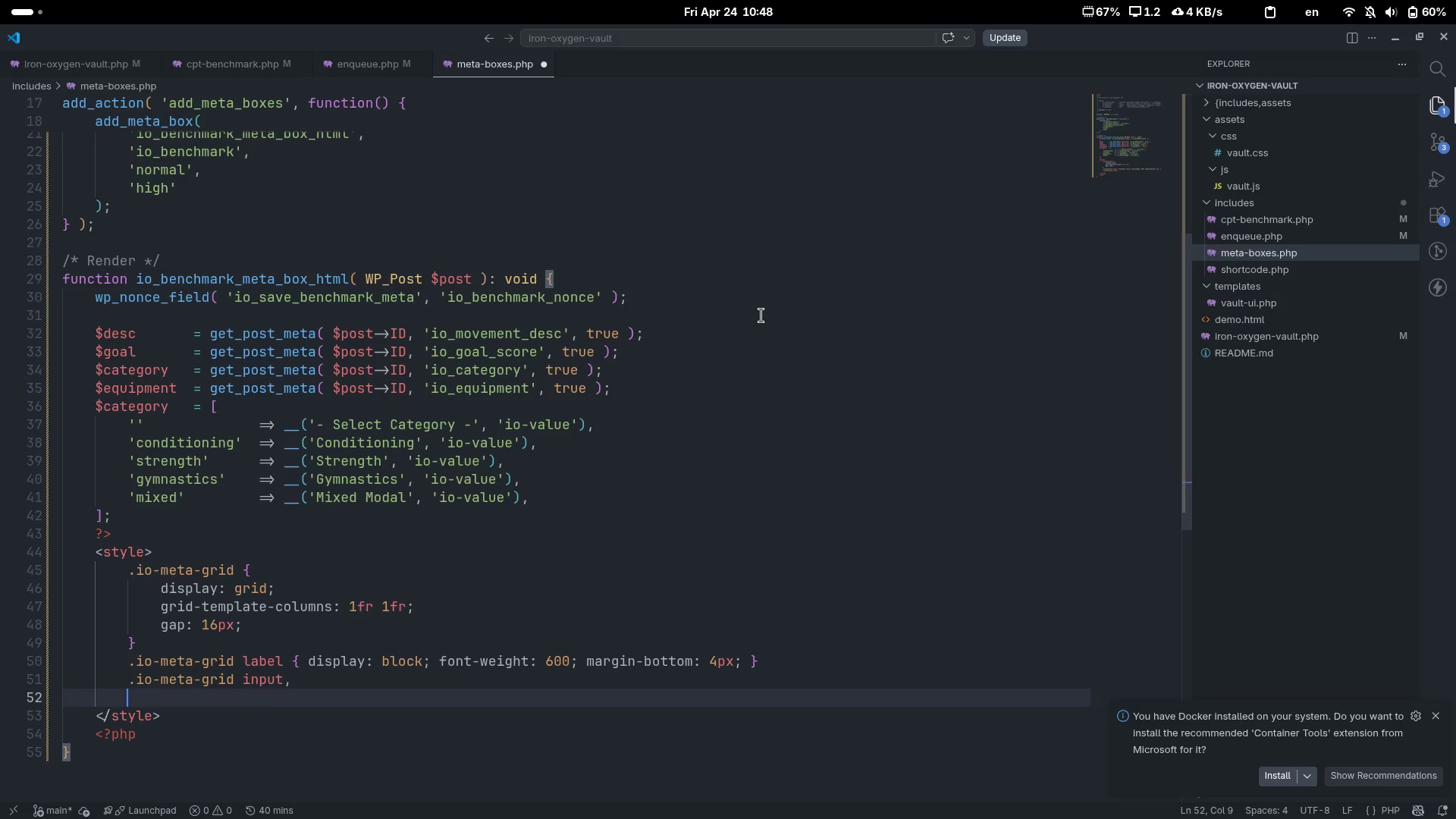 
type(.io-meta-grip)
key(Backspace)
type(d select,)
 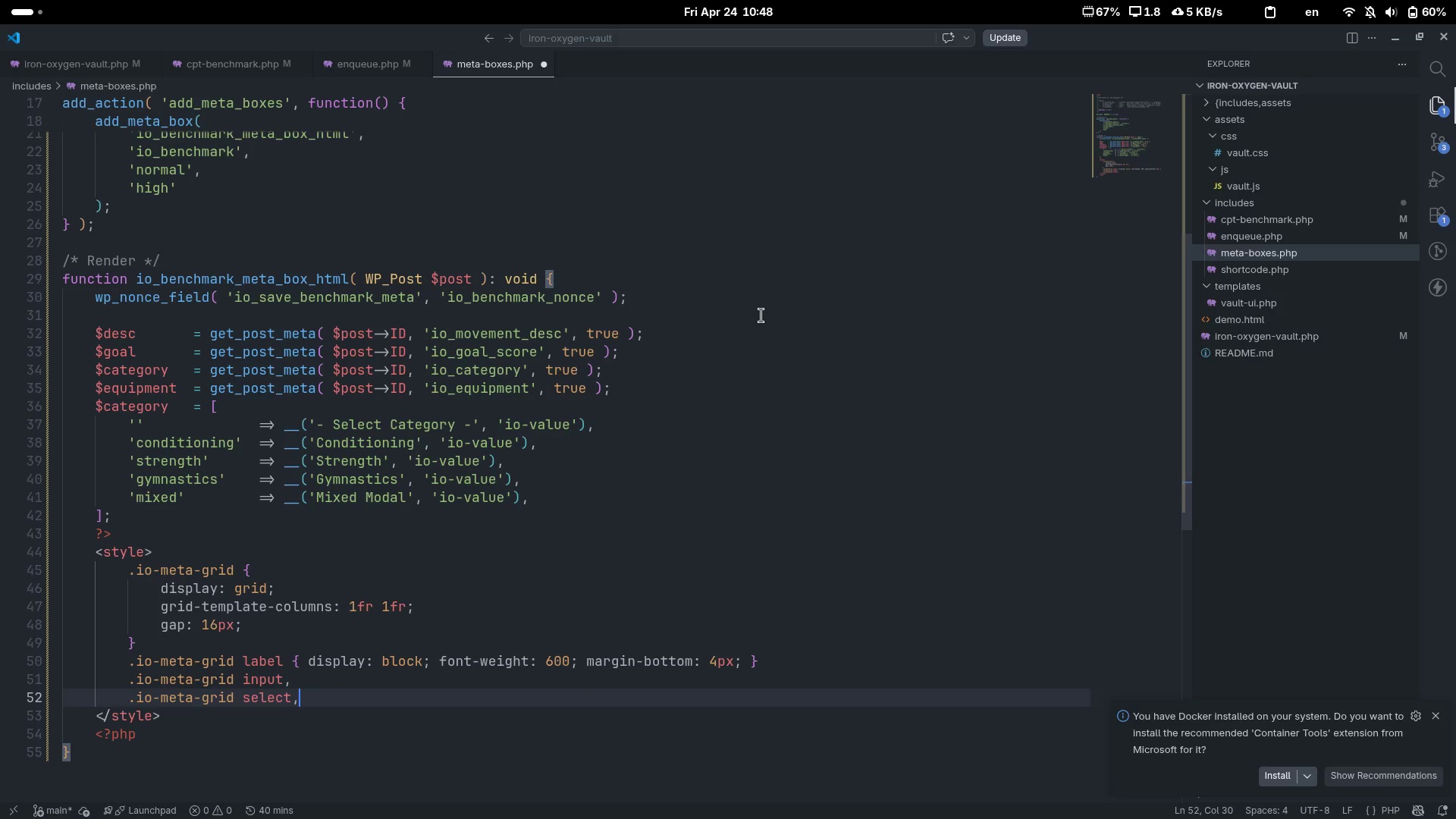 
key(Enter)
 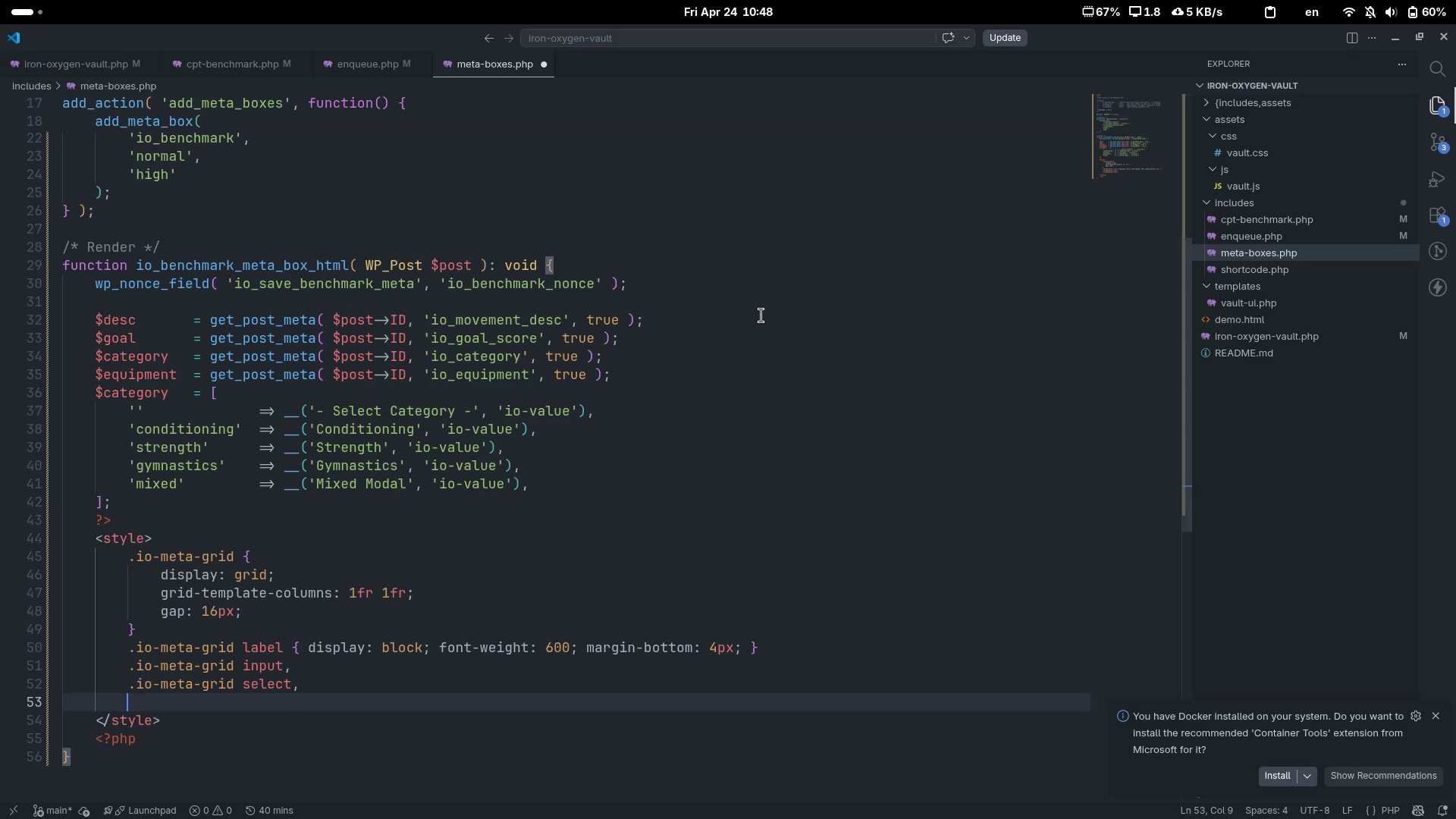 
type(')
key(Backspace)
type(.io-meta-deif)
 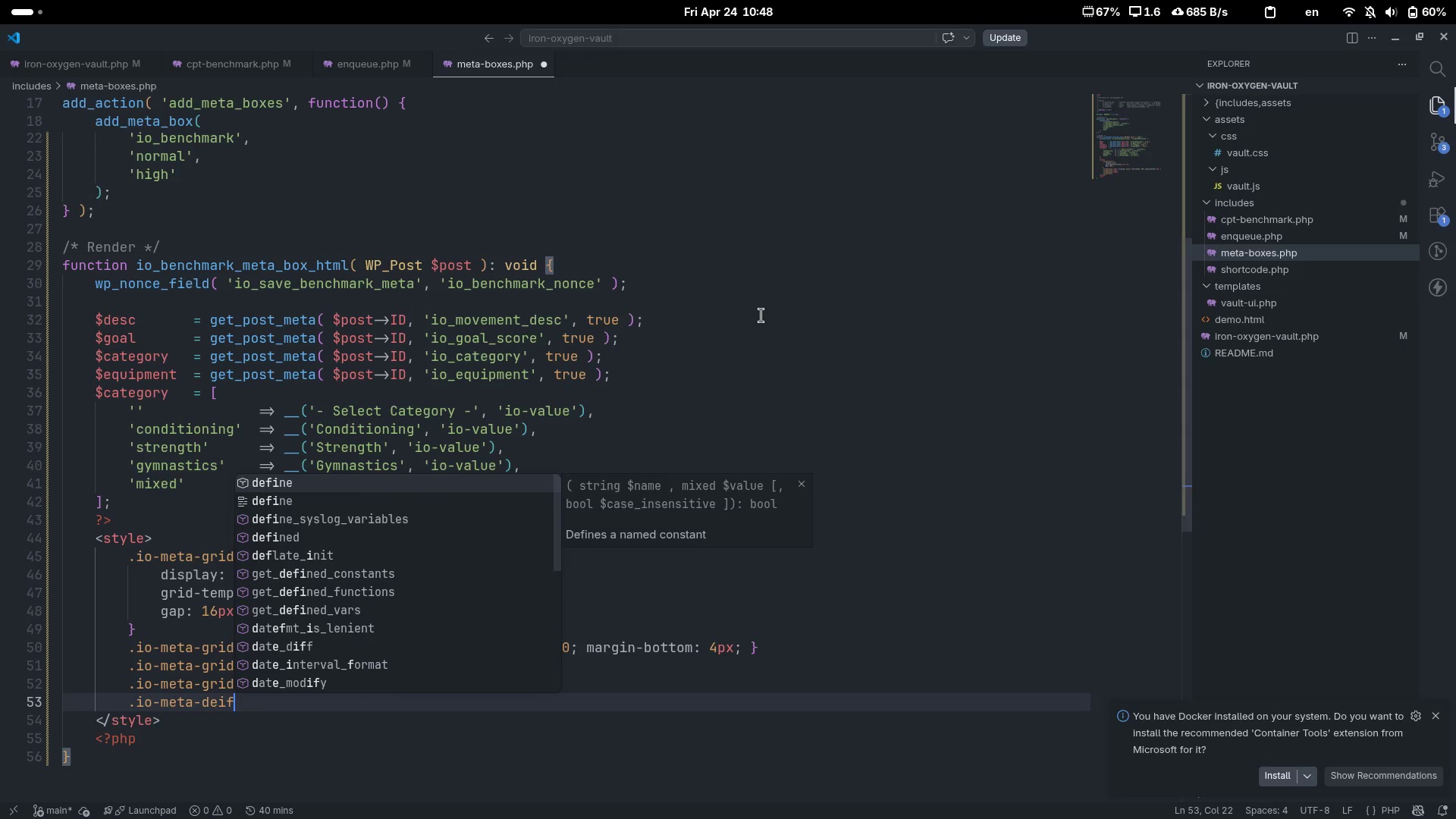 
key(Control+ControlLeft)
 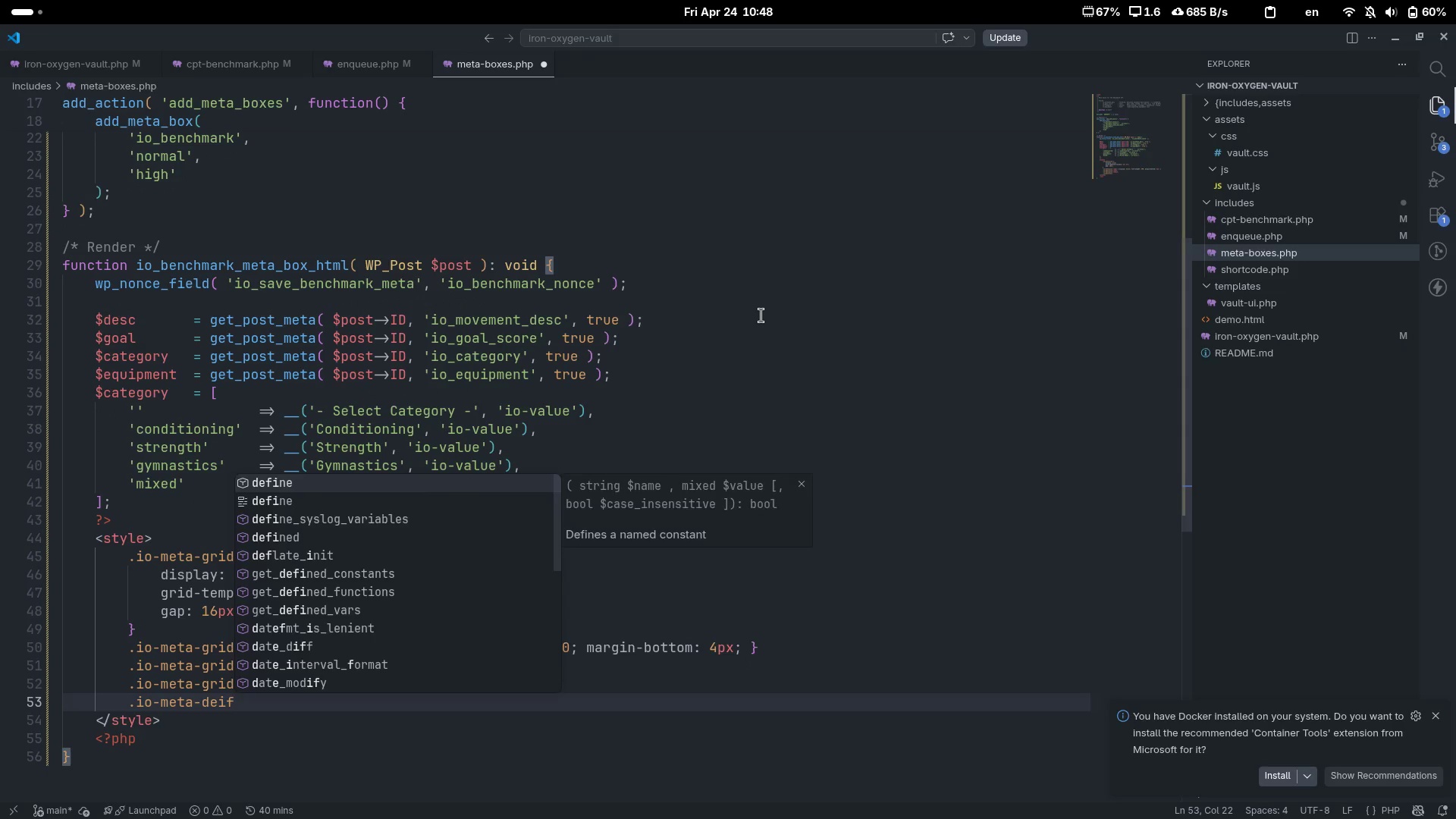 
key(Control+Backspace)
 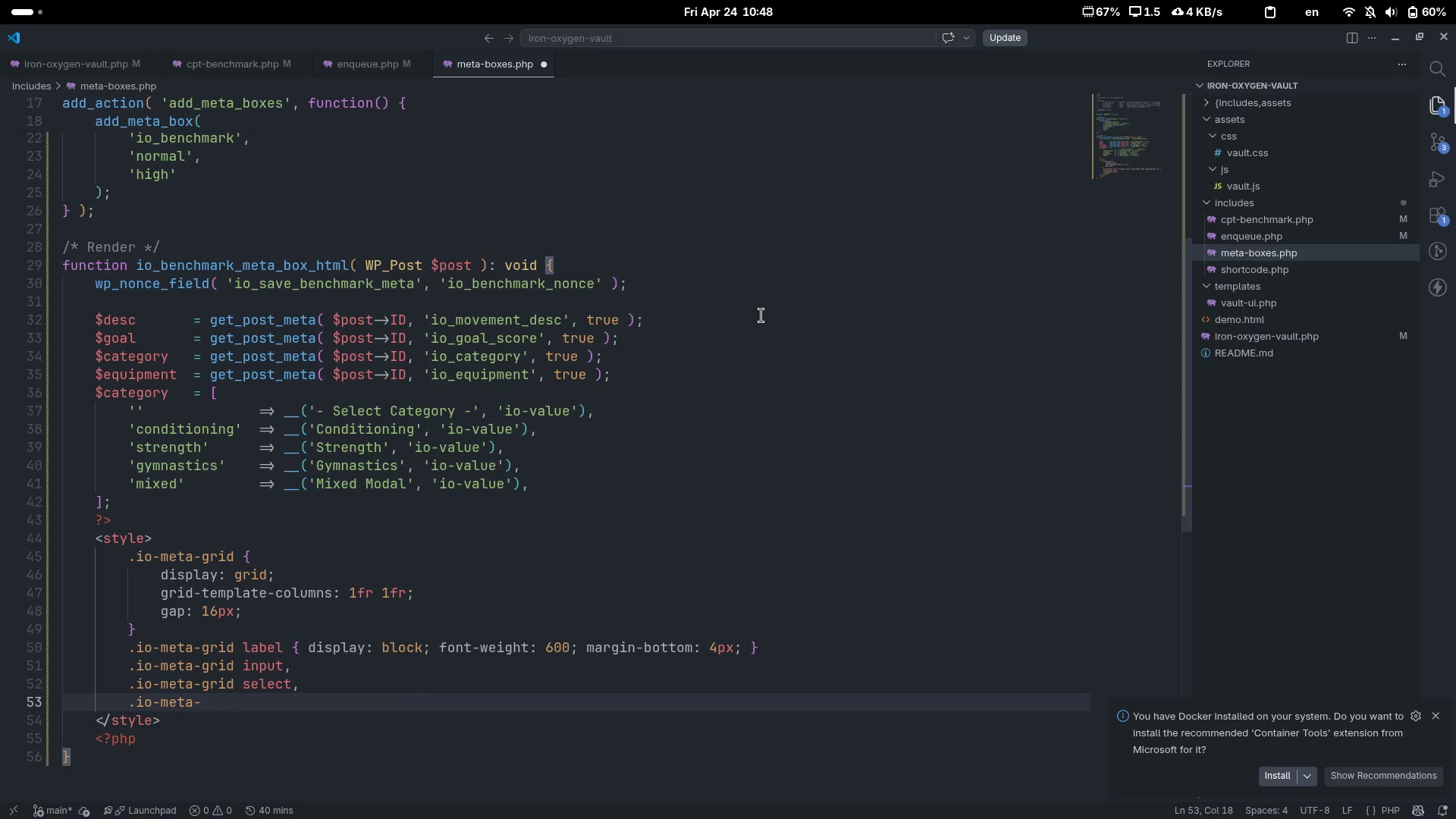 
type(grid textarea { )
 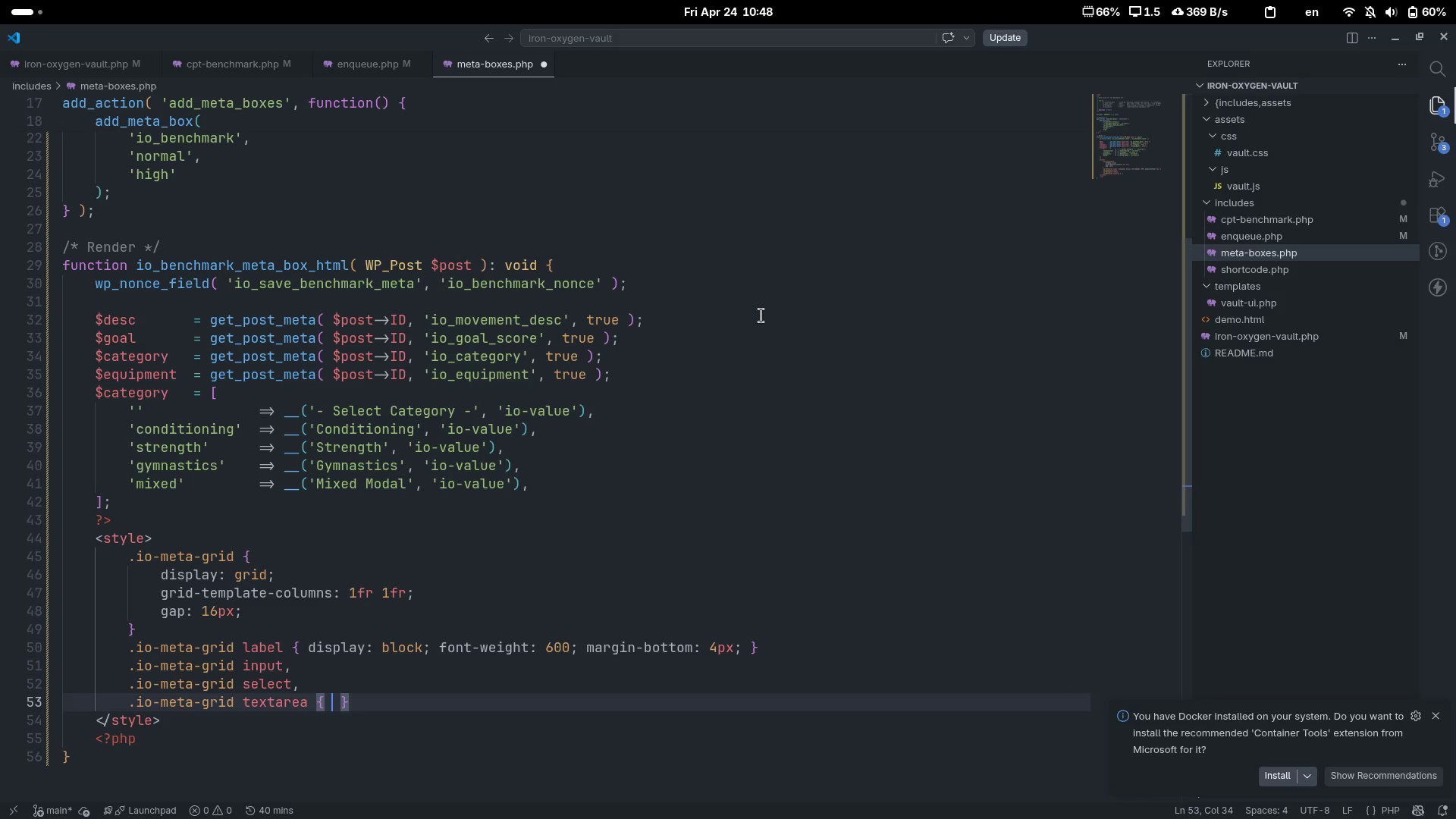 
 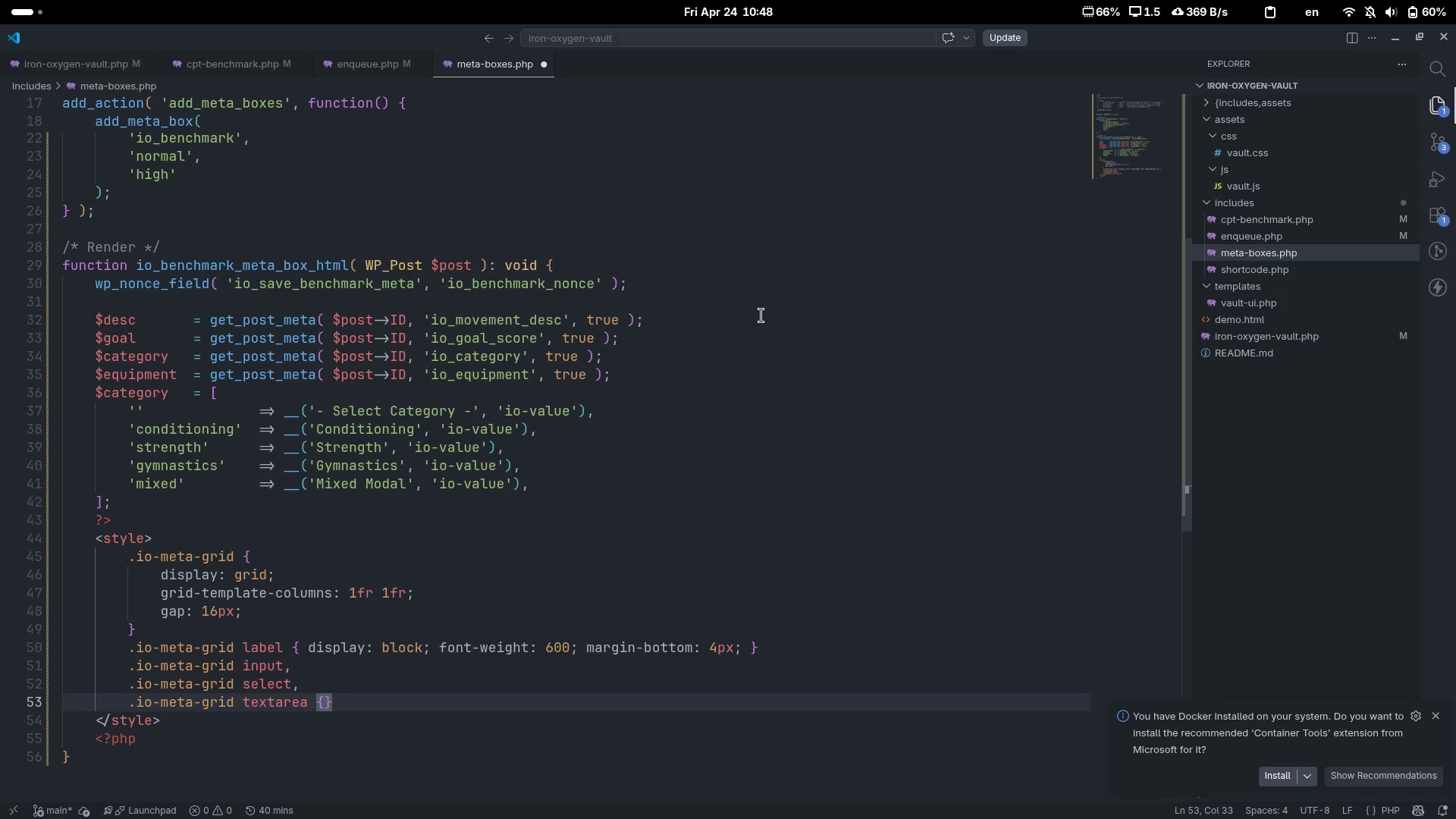 
key(ArrowLeft)
 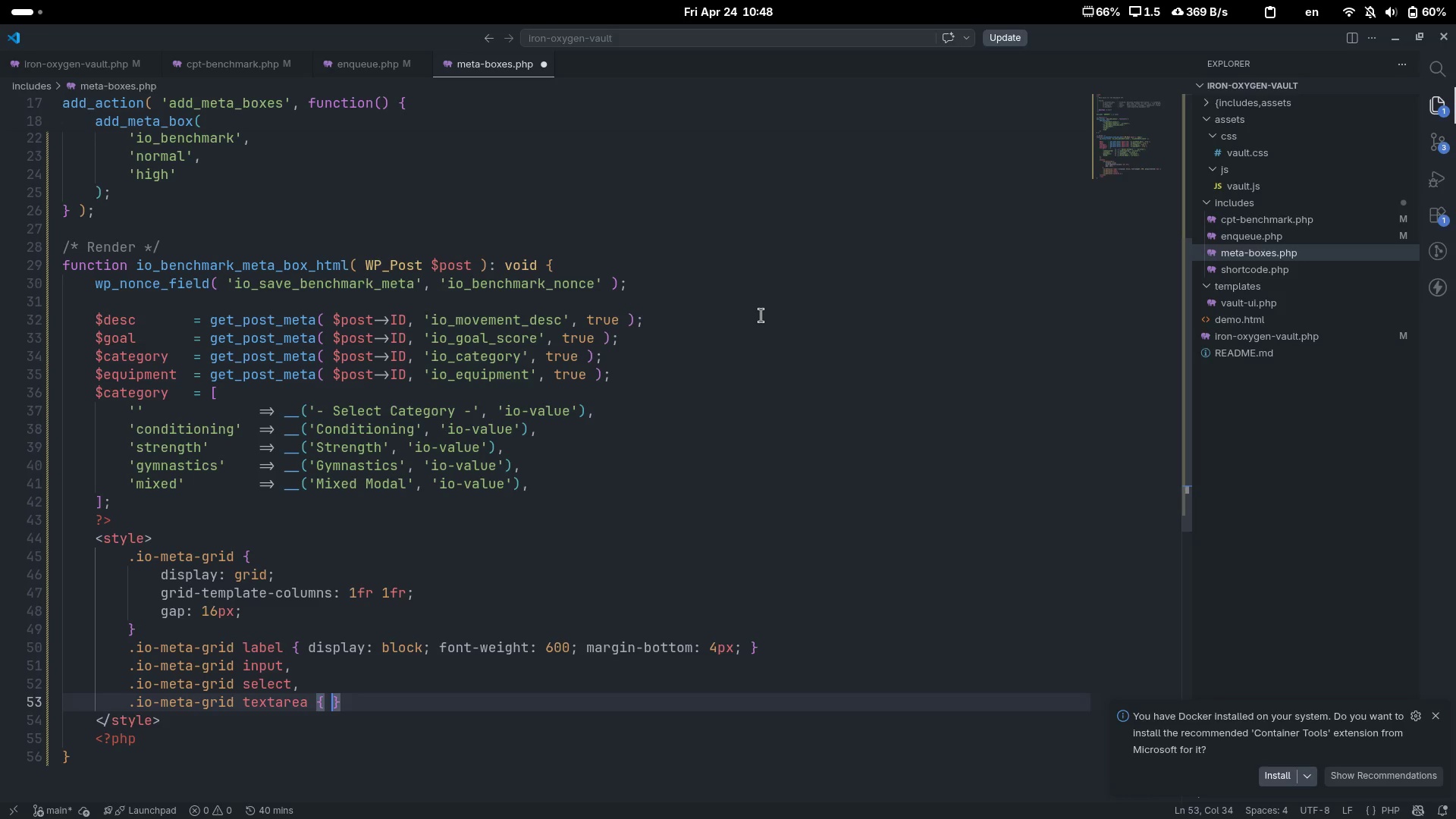 
type( e)
key(Backspace)
type(width: 100%[End])
 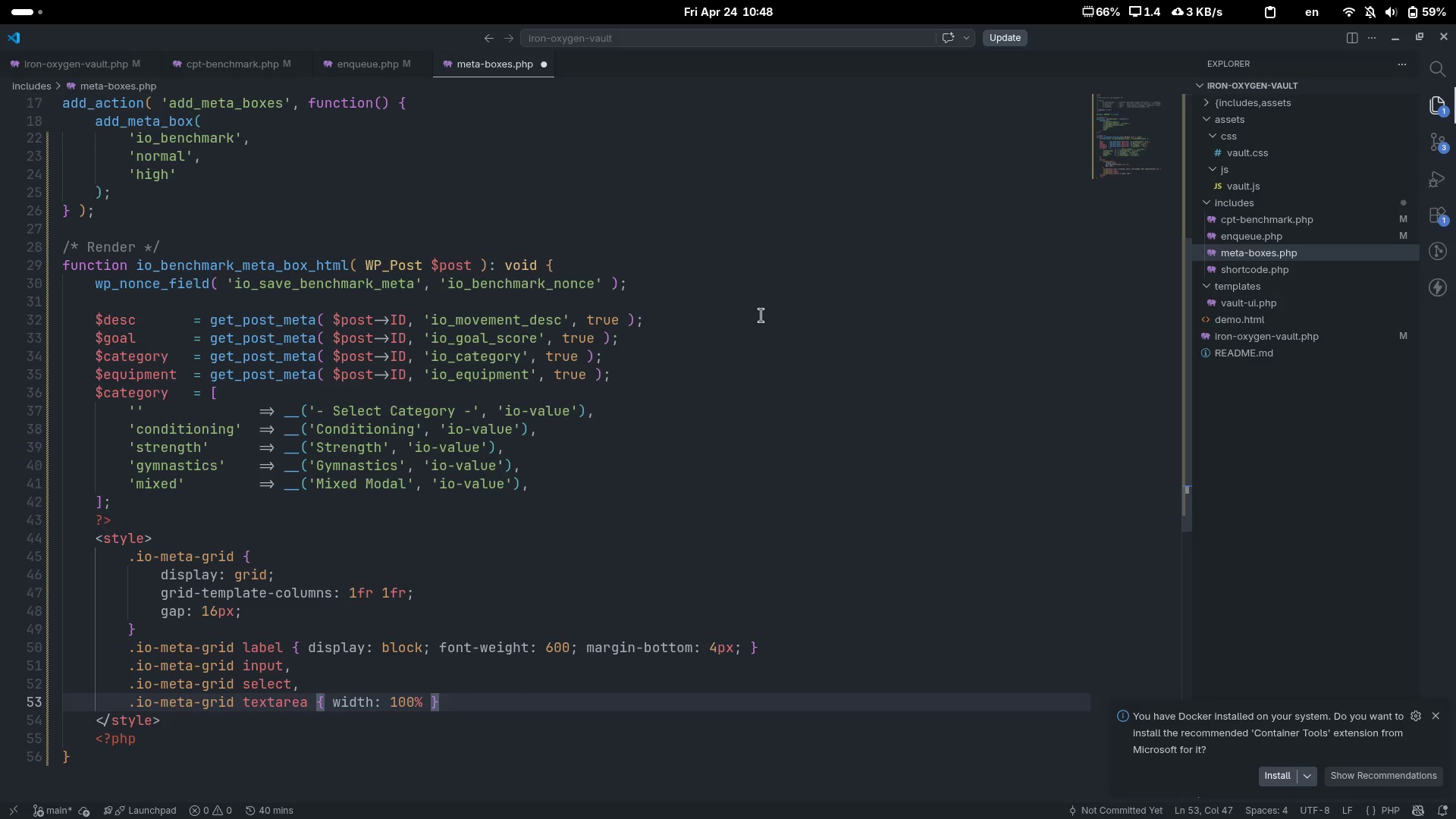 
key(ArrowLeft)
 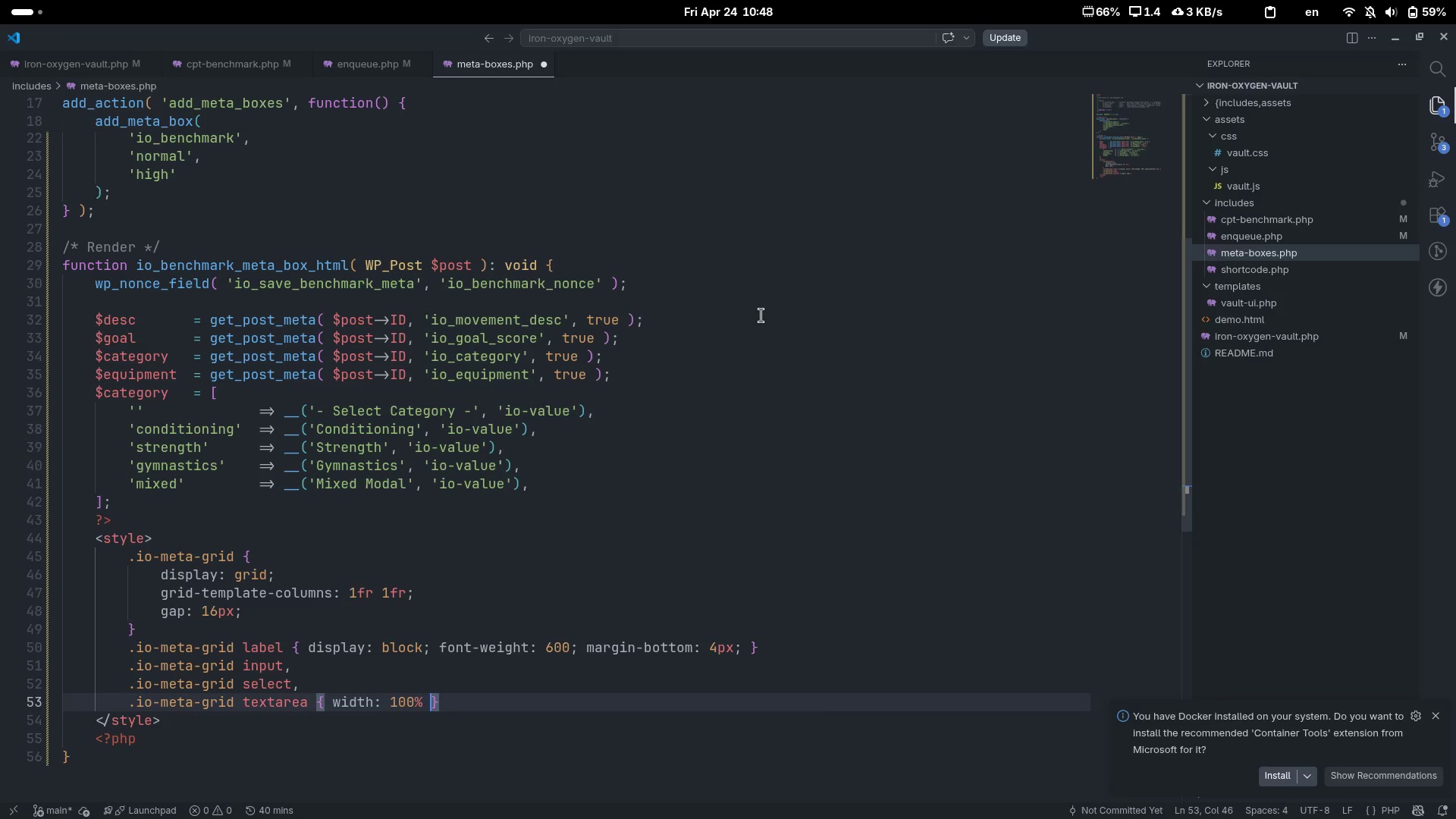 
key(ArrowLeft)
 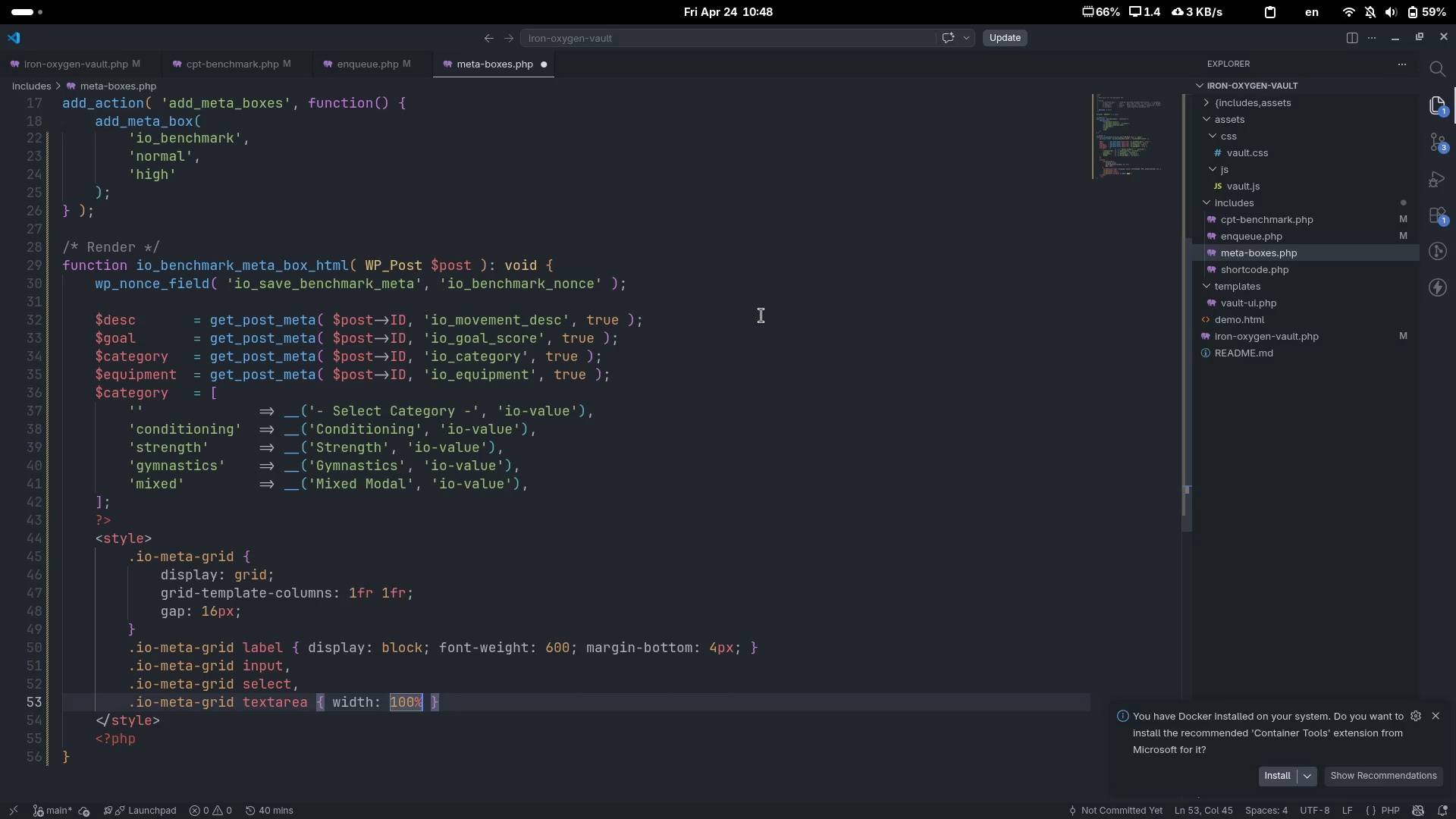 
key(Semicolon)
 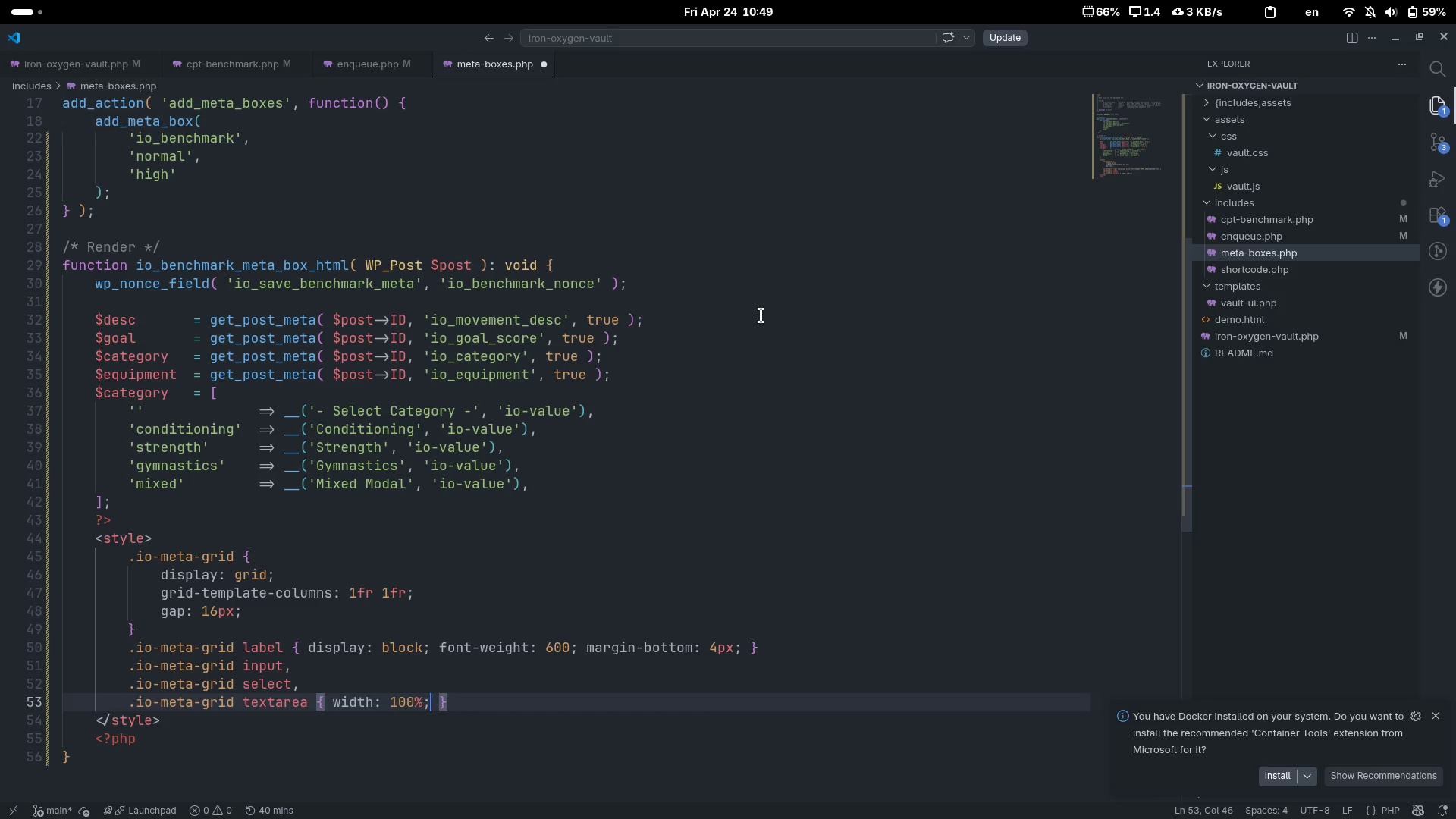 
key(End)
 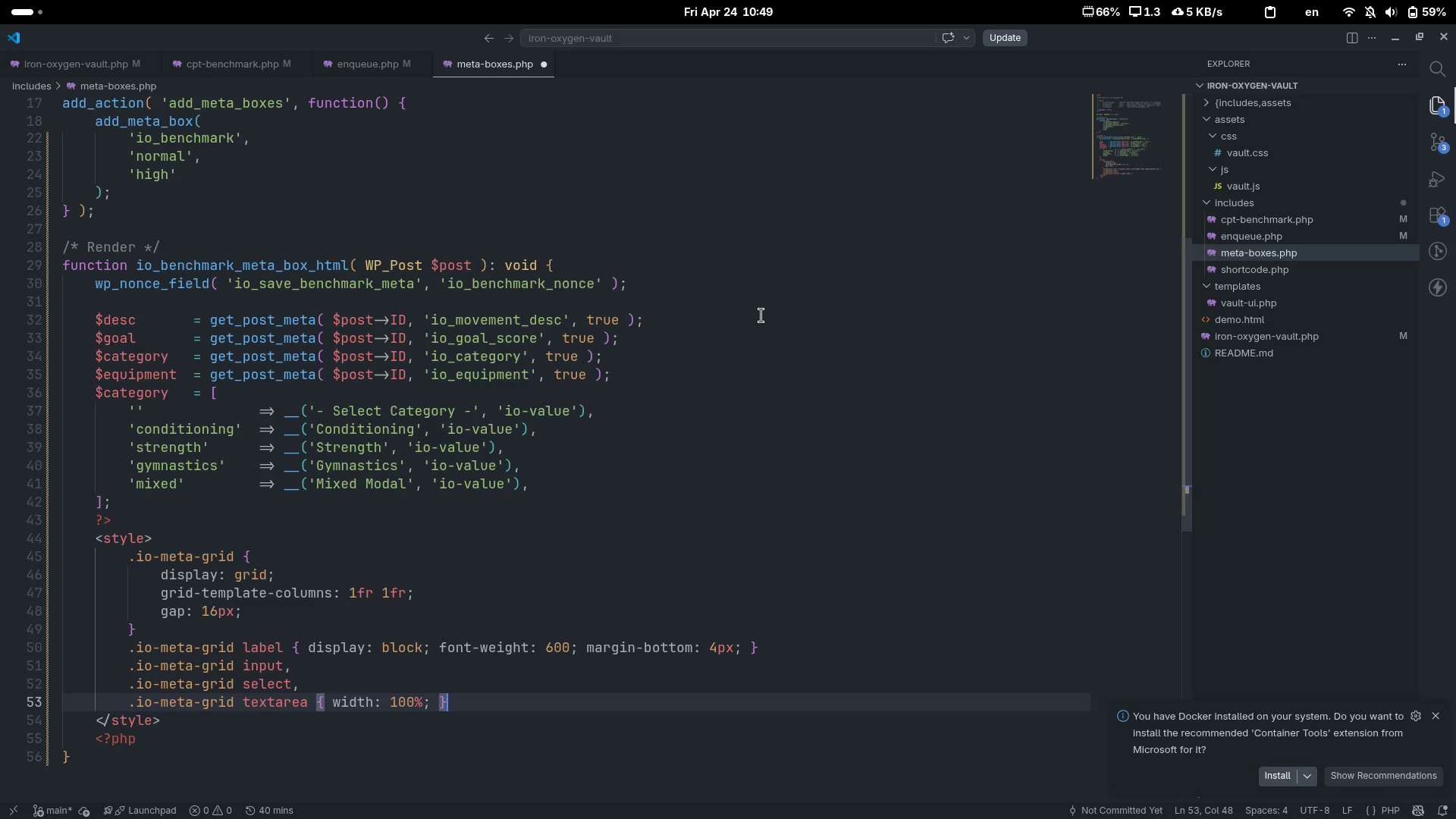 
key(Enter)
 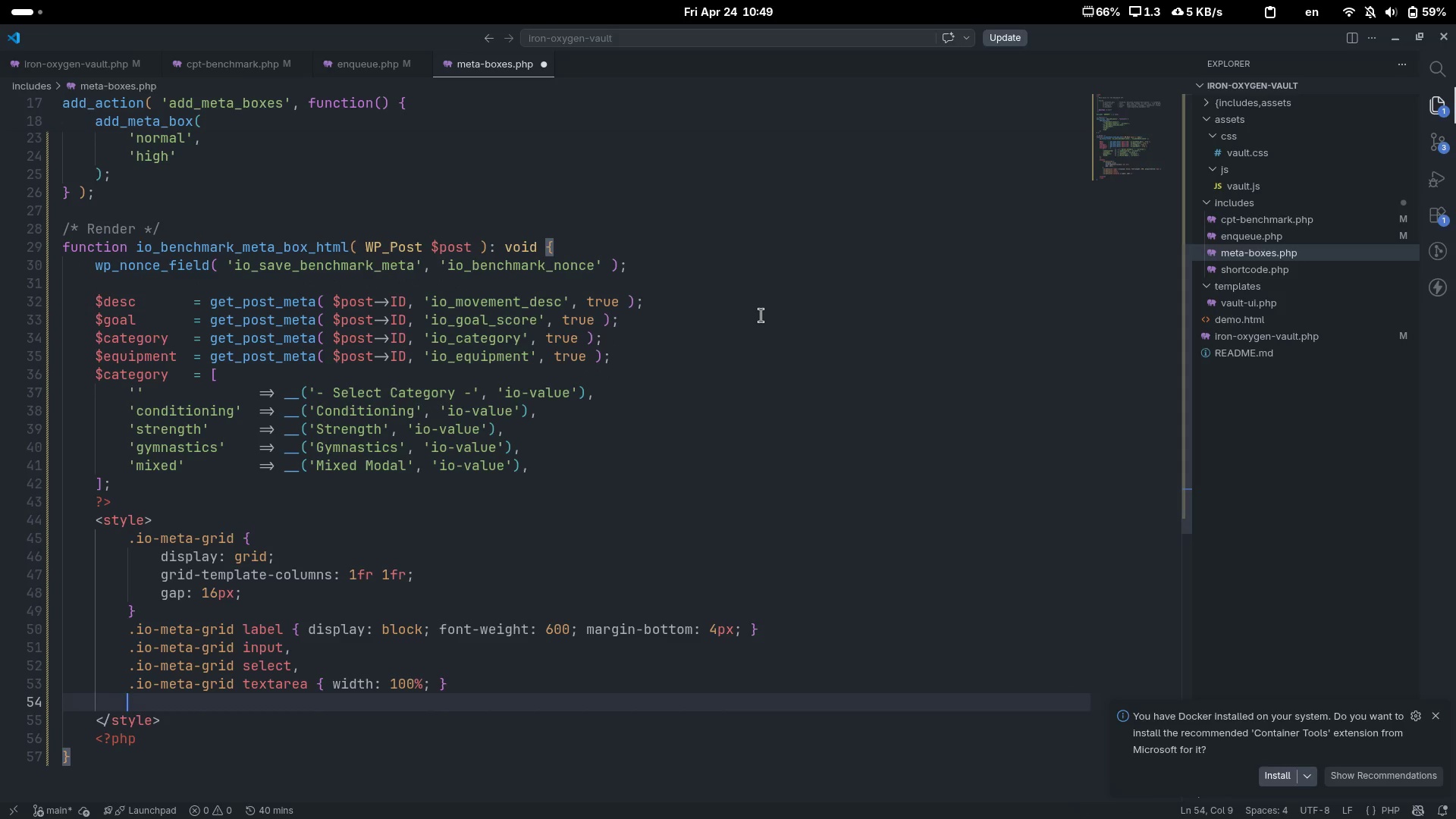 
type(/)
key(Backspace)
type(.io-meta-full {})
 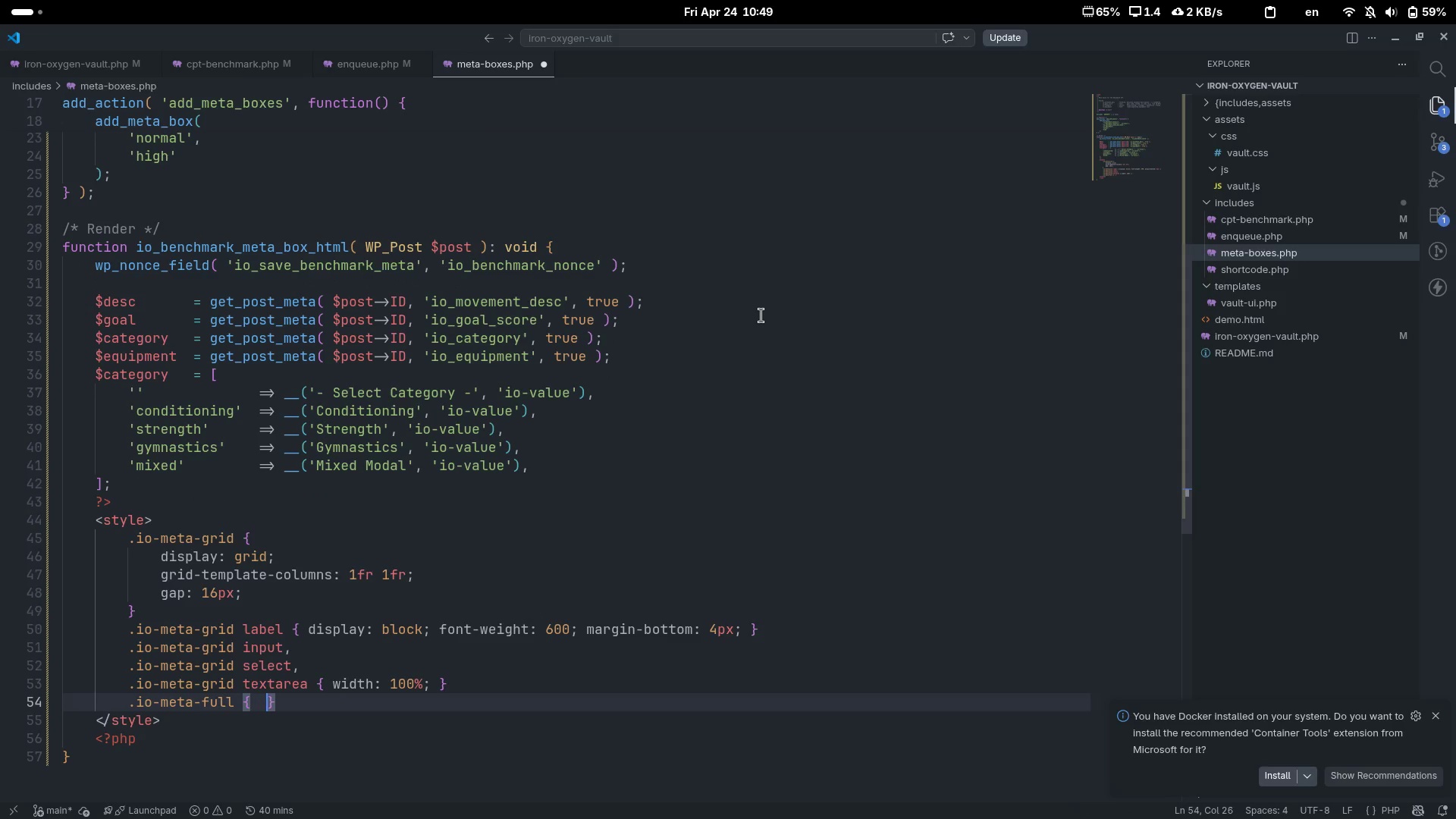 
 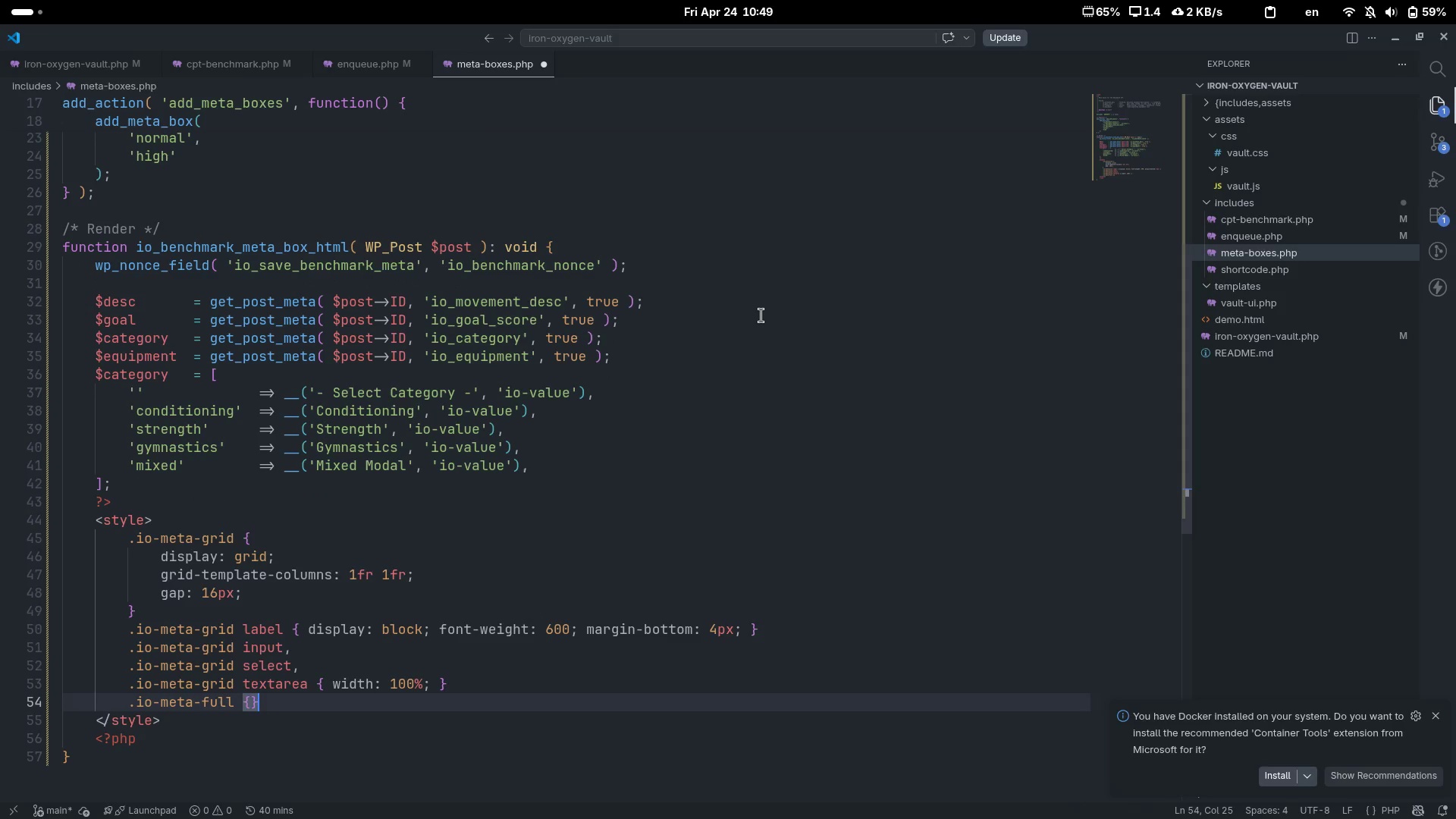 
key(ArrowLeft)
 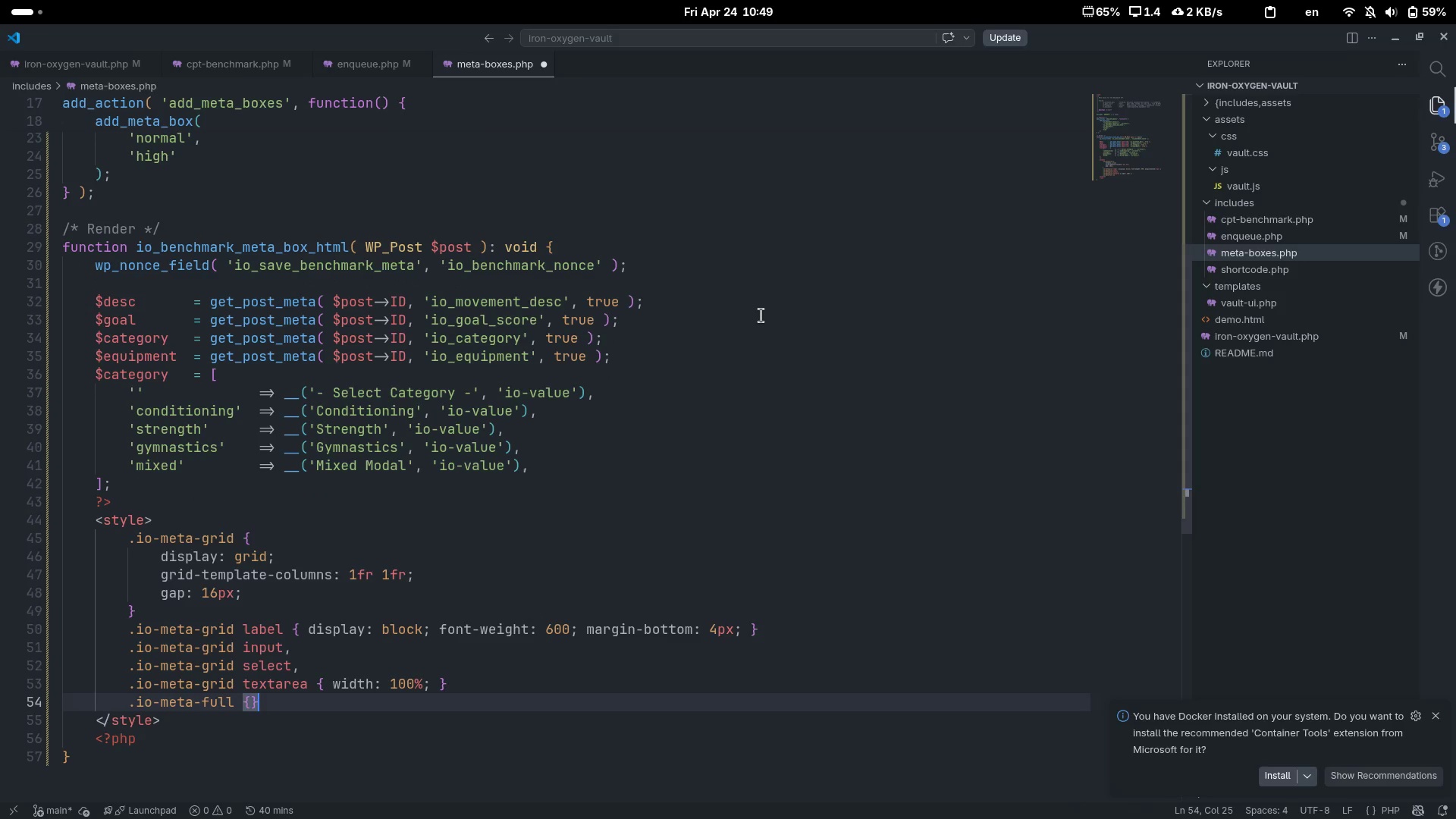 
key(Space)
 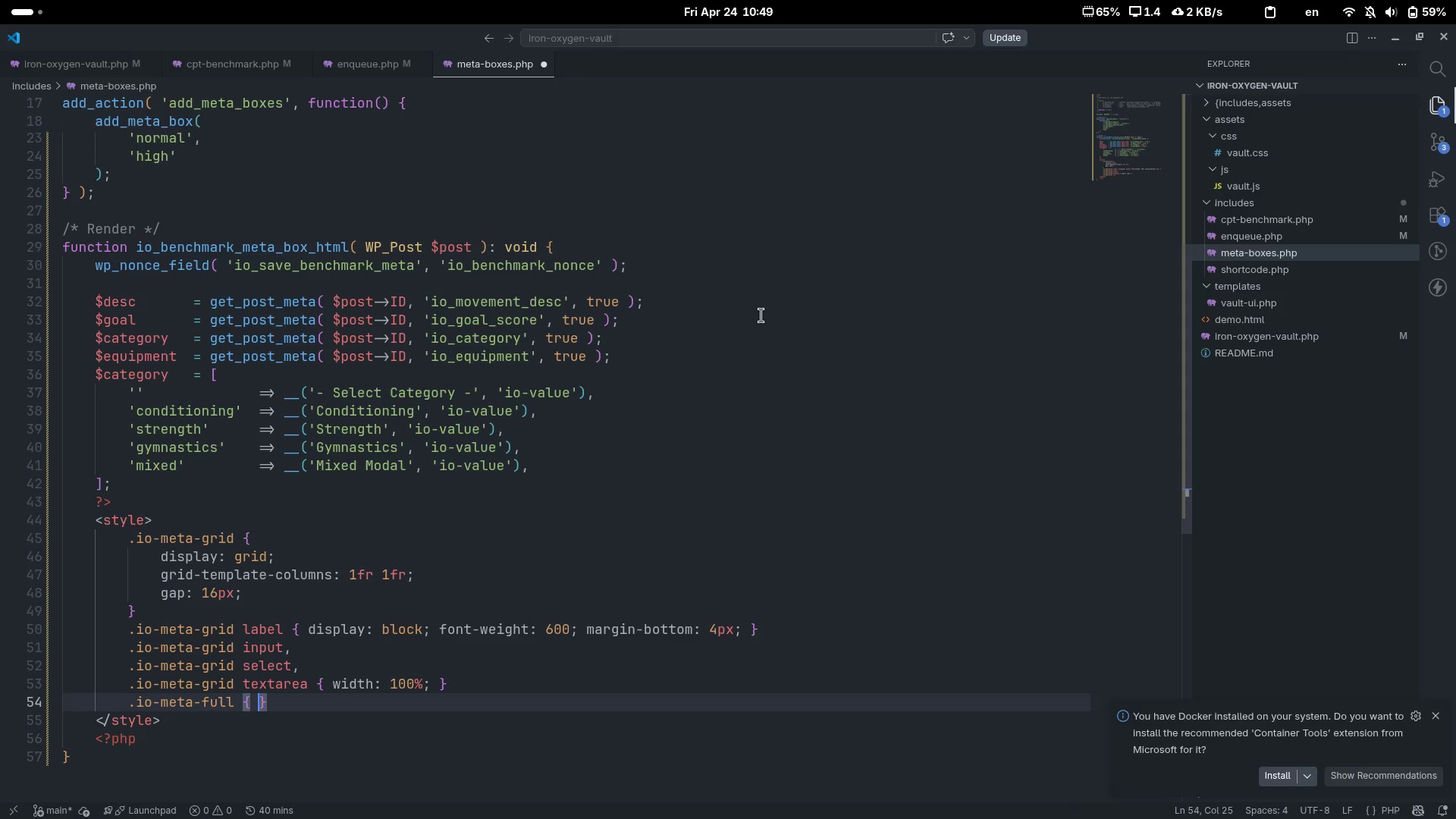 
key(Space)
 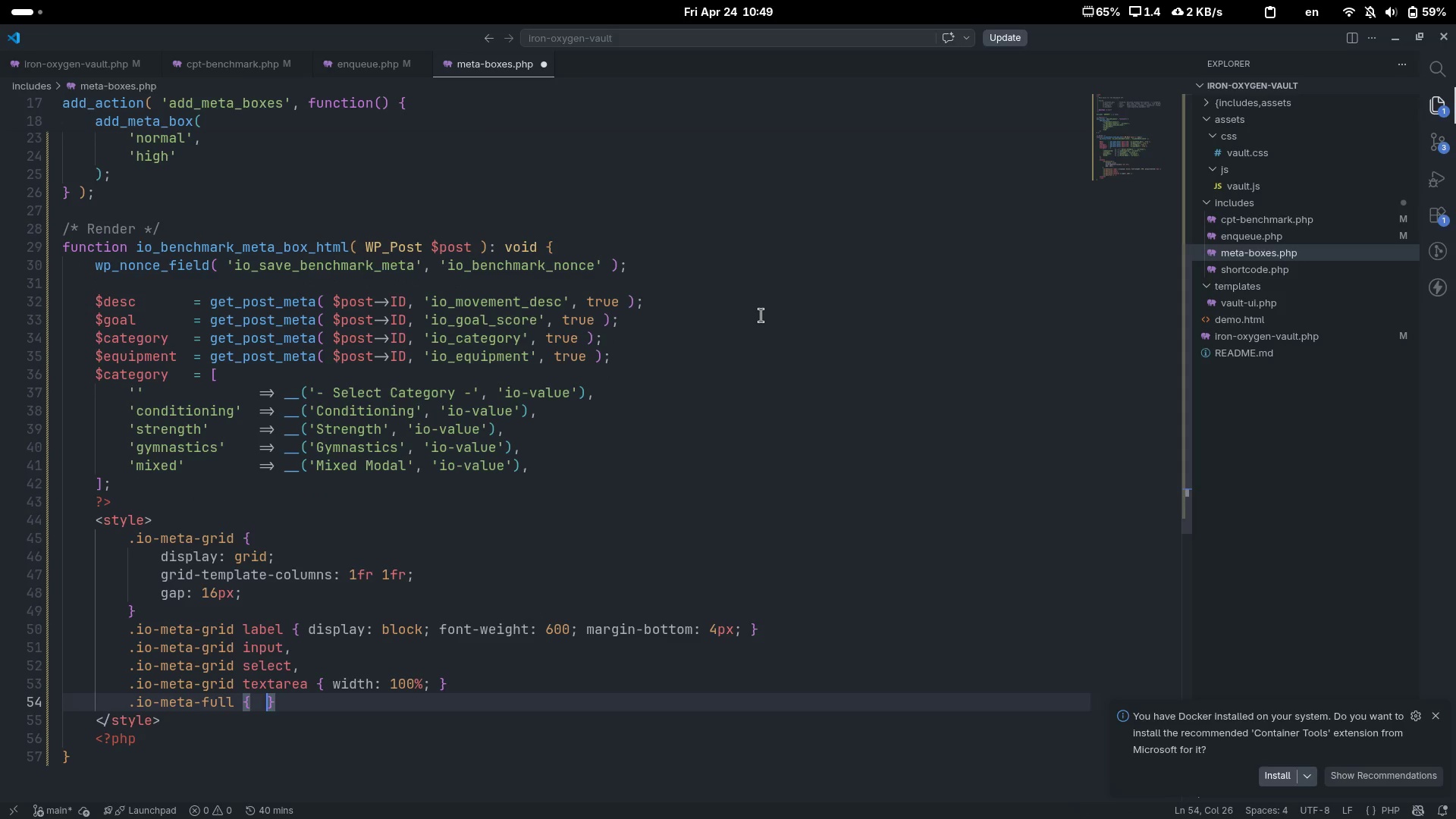 
key(ArrowLeft)
 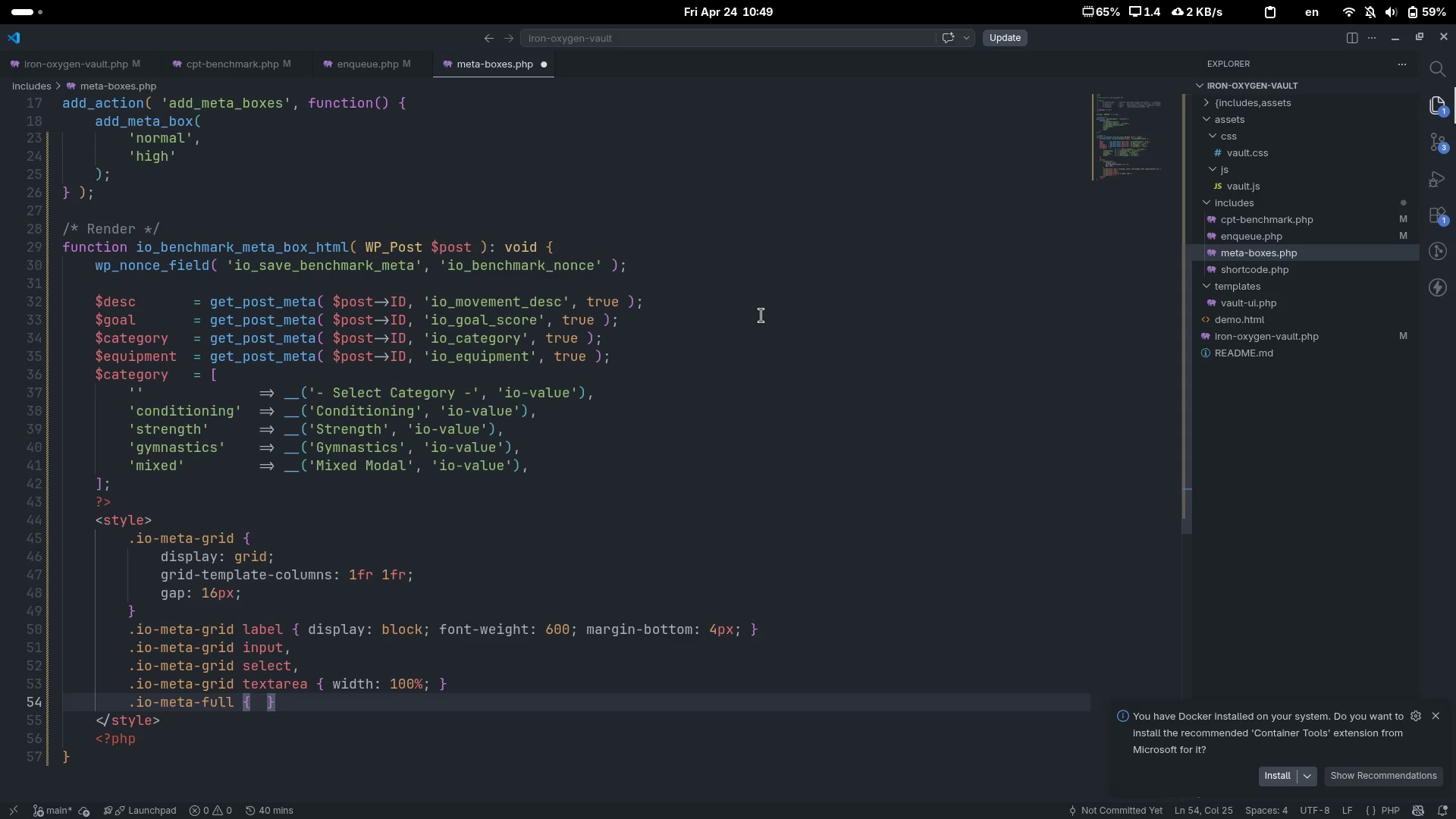 
type(r)
key(Backspace)
type(grid-column: 1/-1;)
 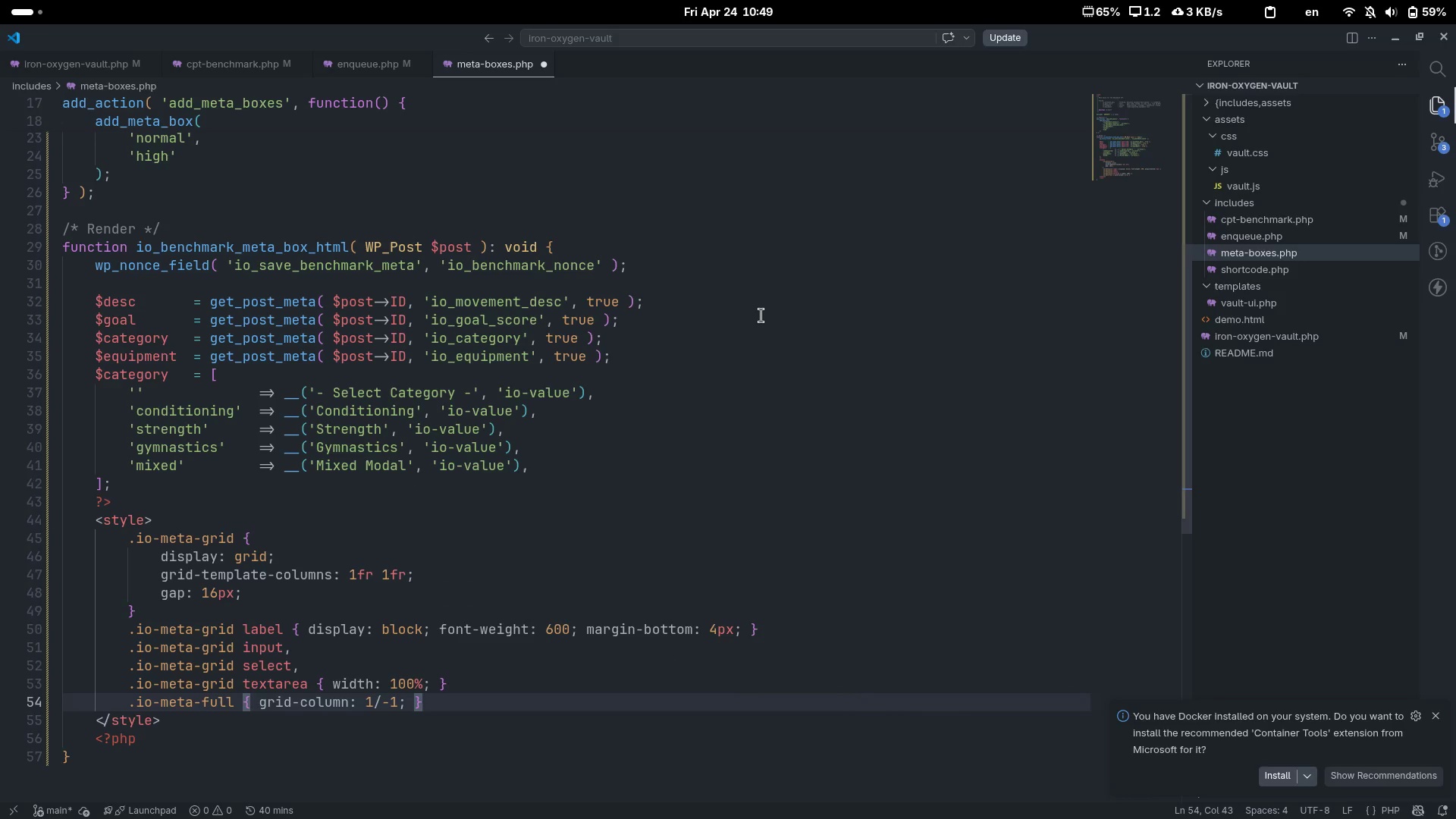 
key(Control+S)
 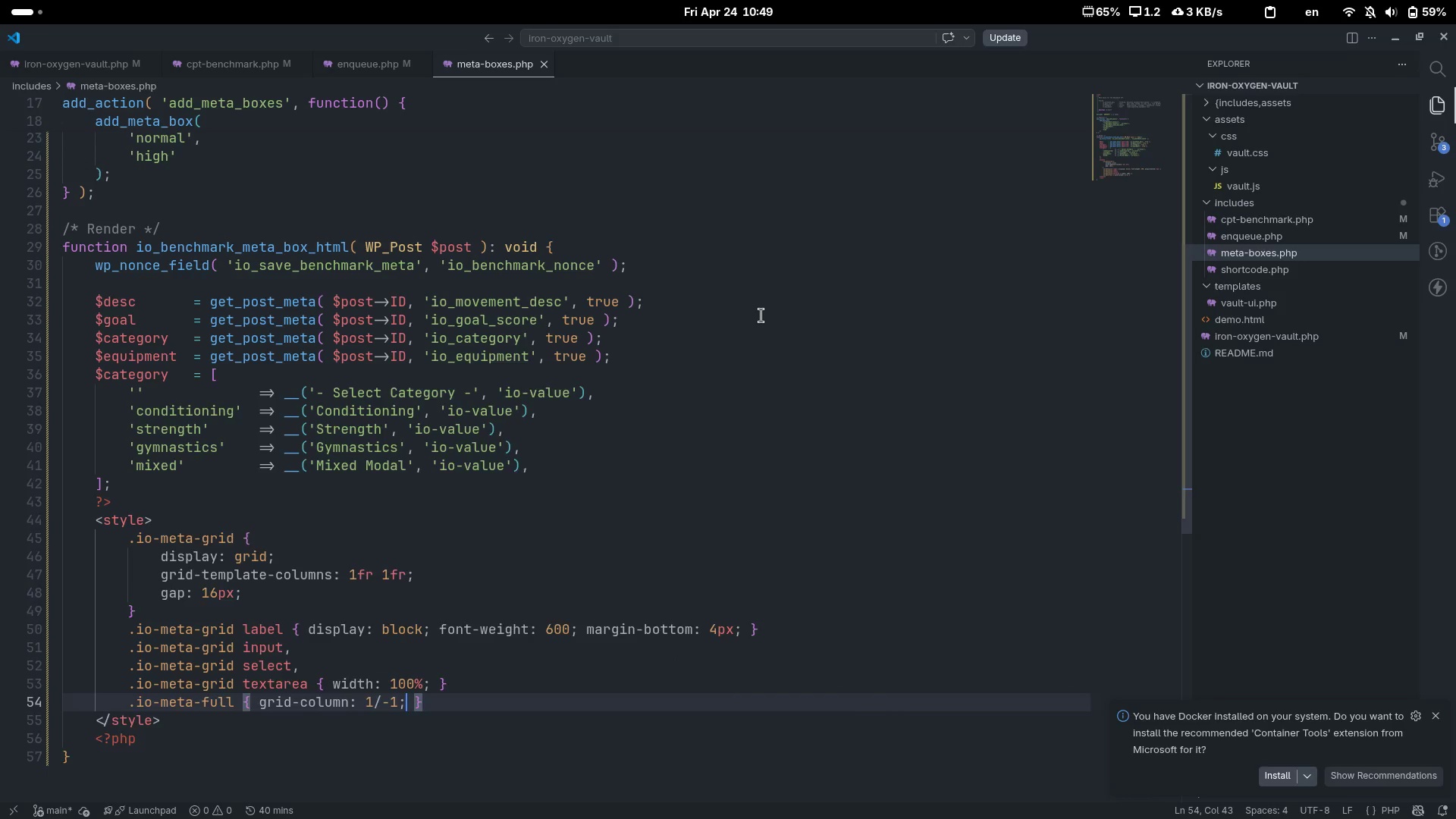 
key(ArrowDown)
 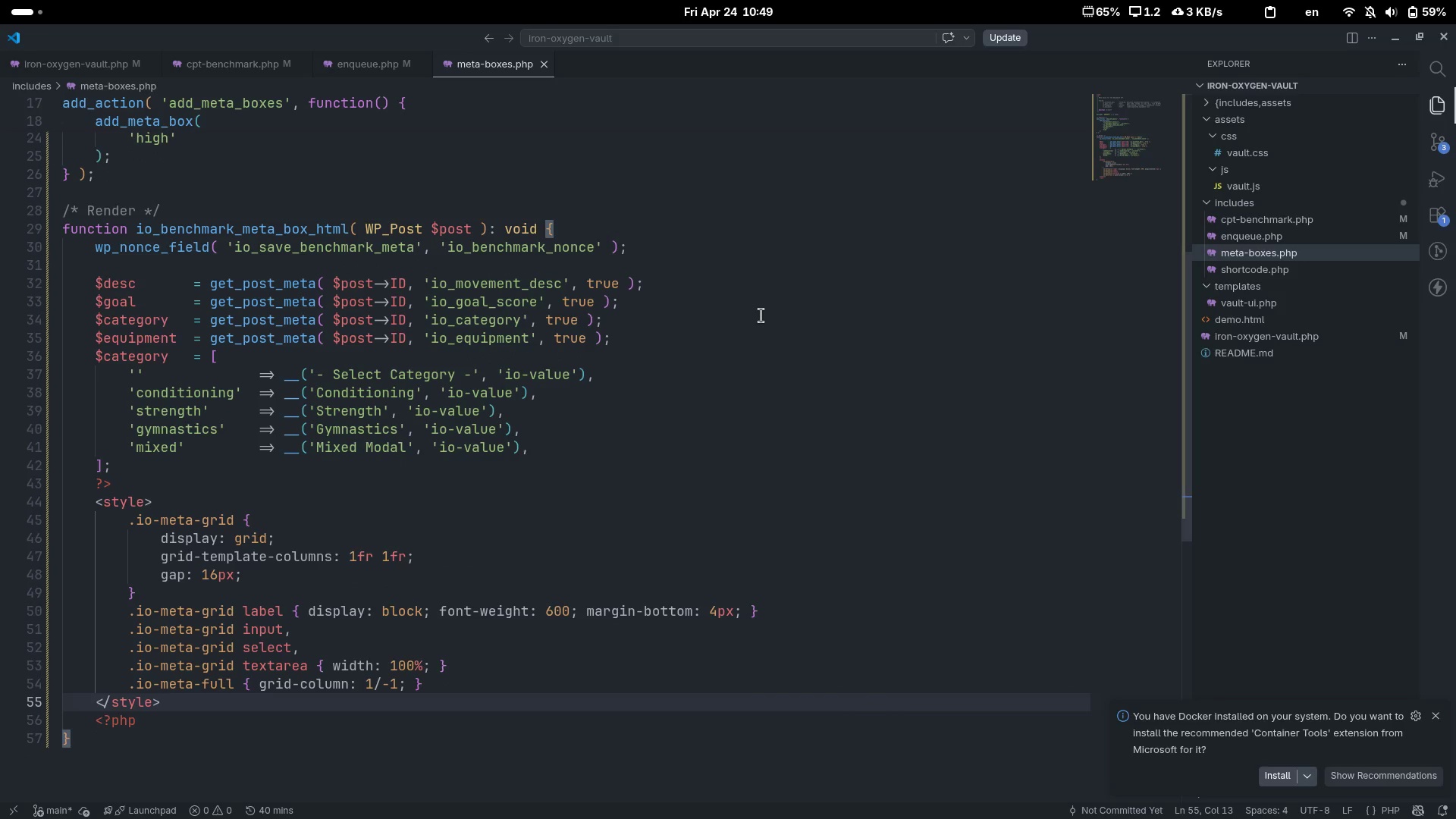 
key(Enter)
 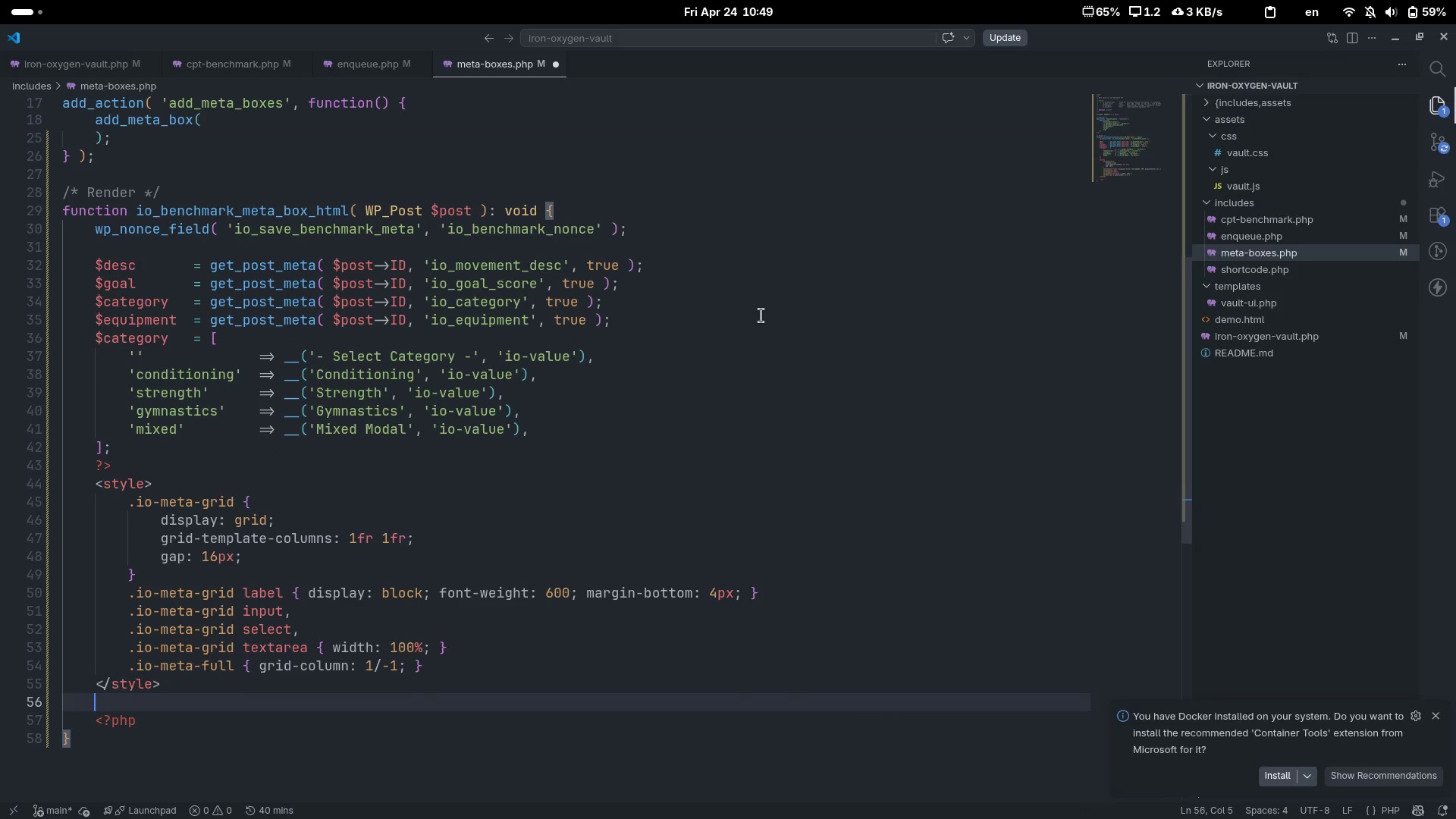 
key(Enter)
 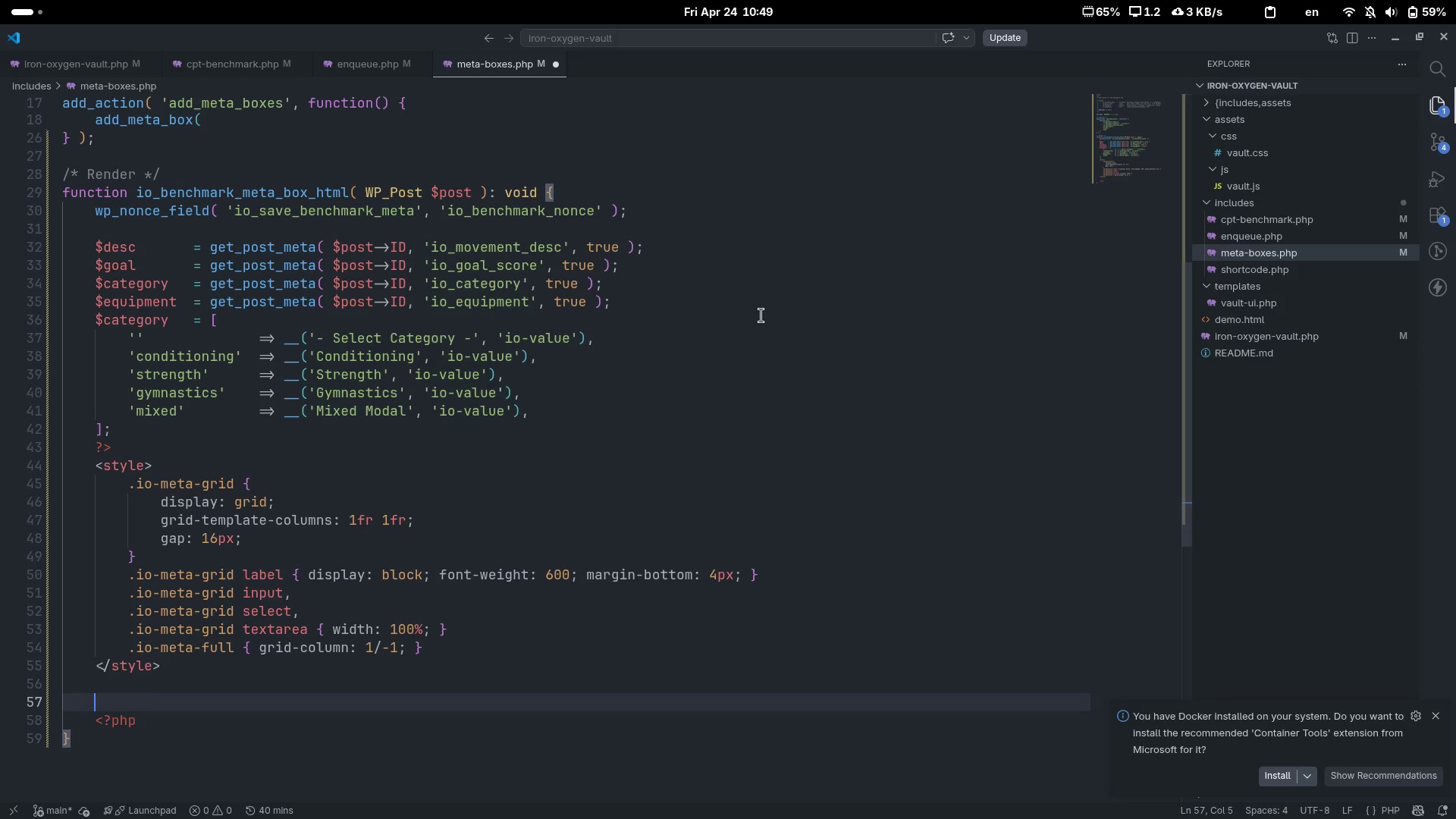 
key(ArrowUp)
 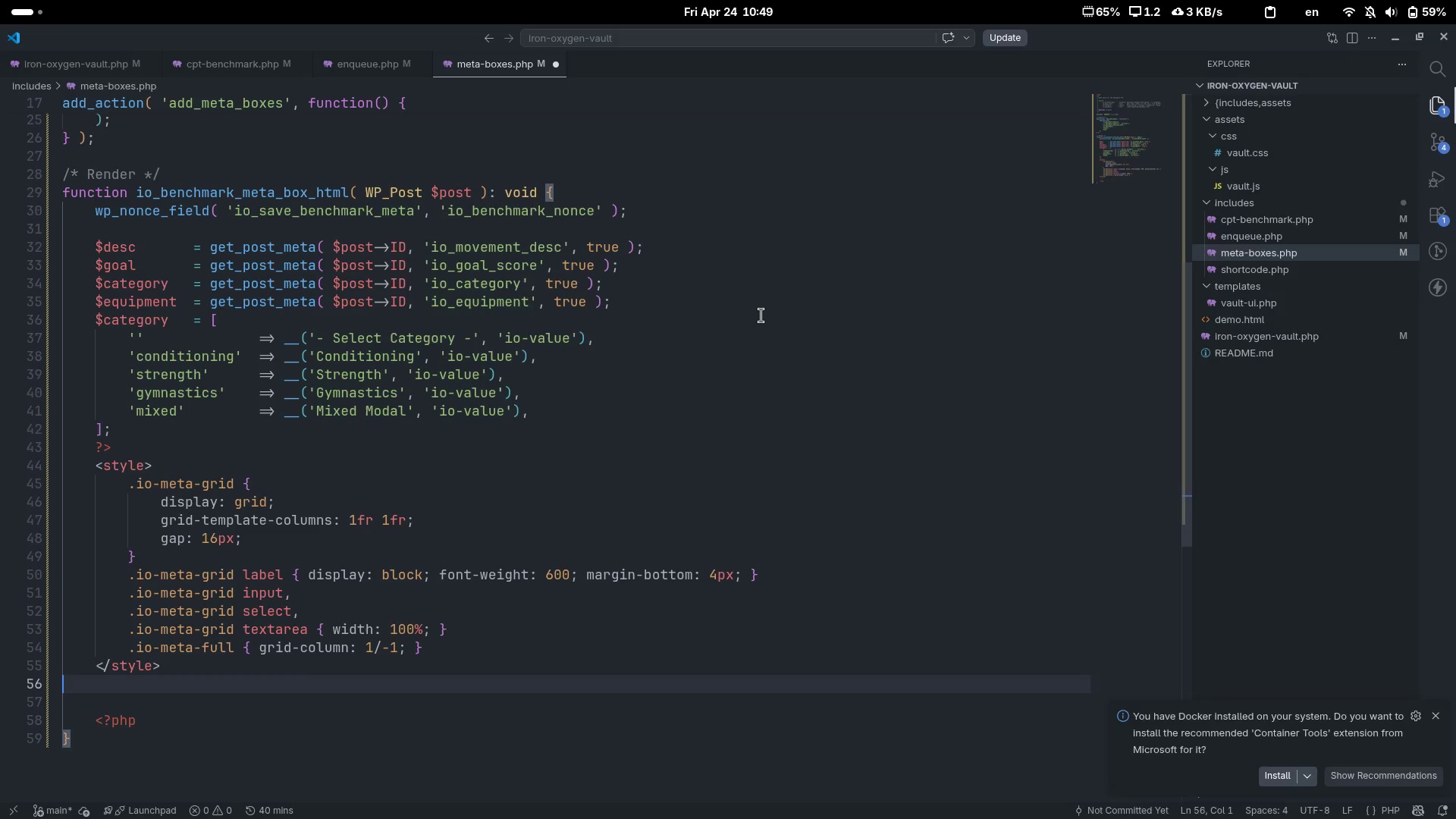 
key(Tab)
 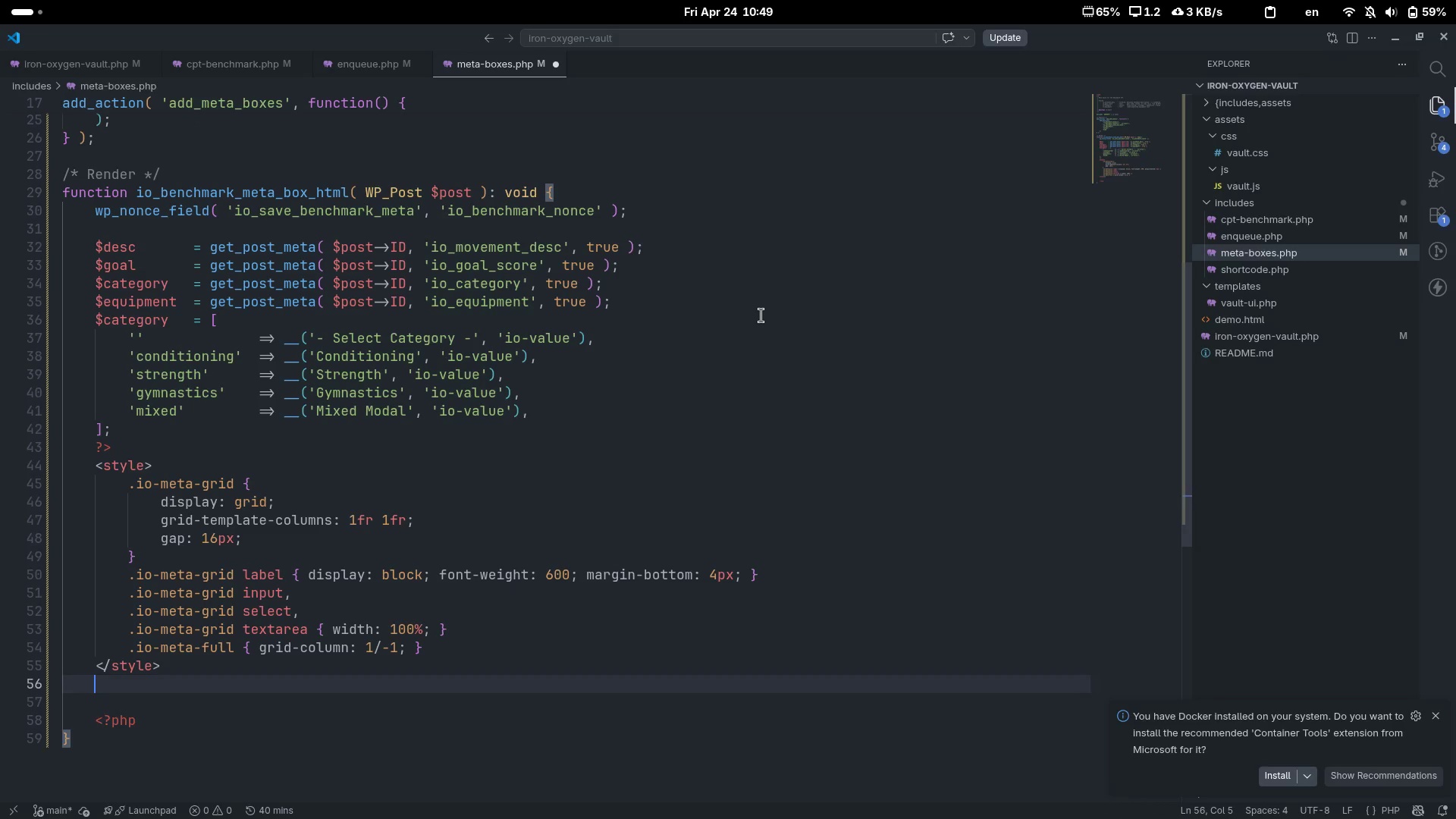 
key(Enter)
 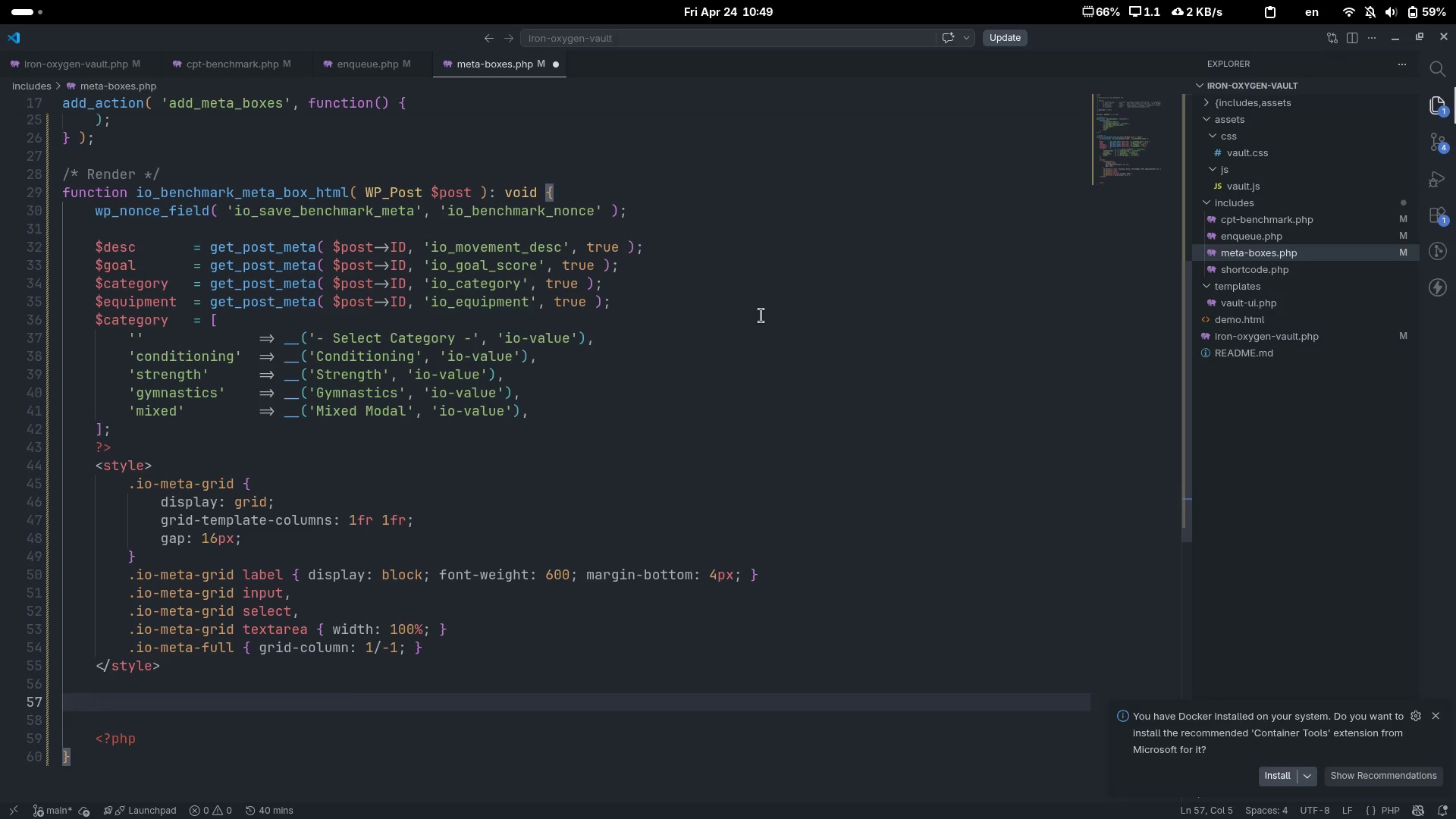 
key(Shift+Comma)
 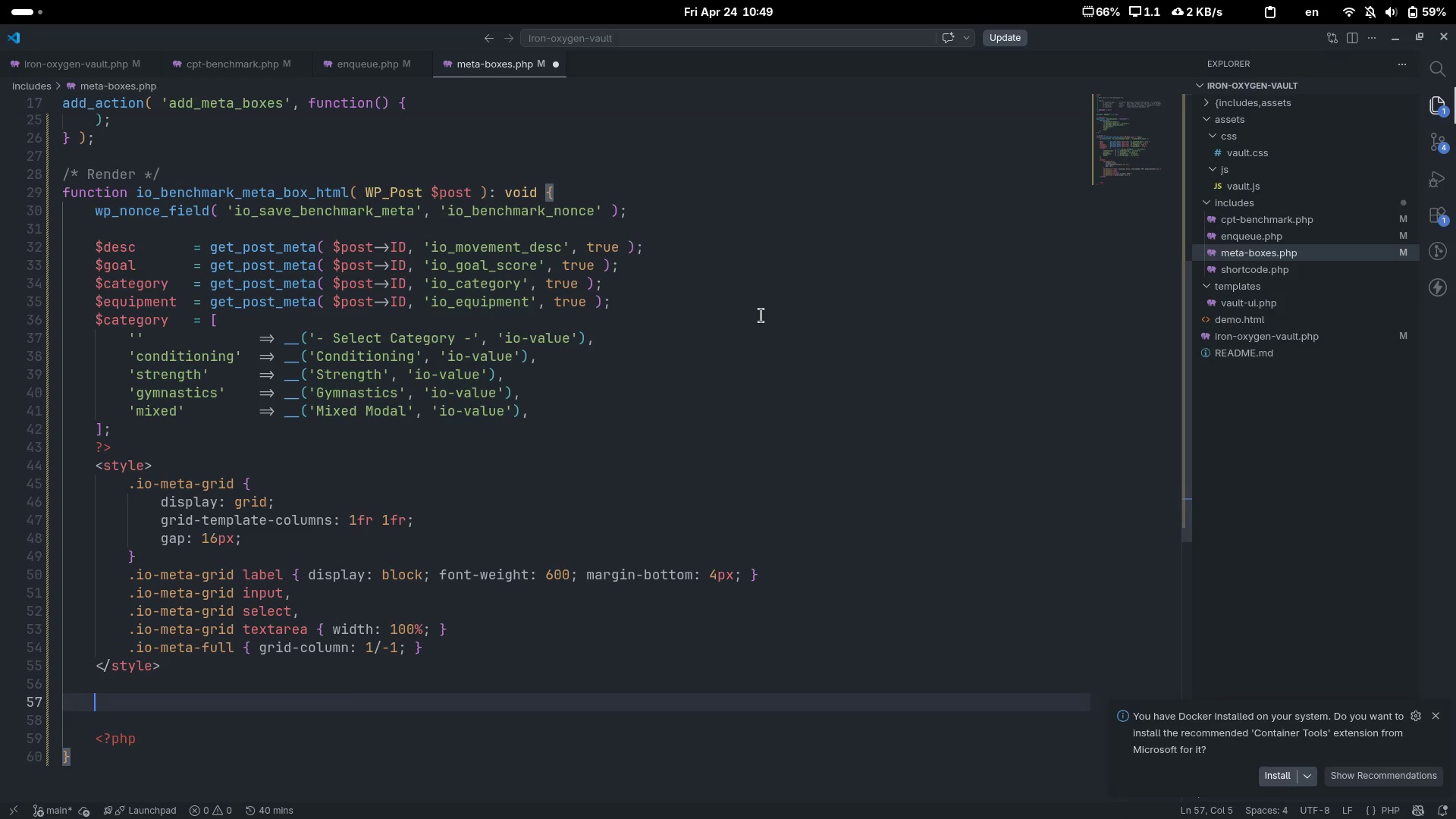 
key(Shift+Period)
 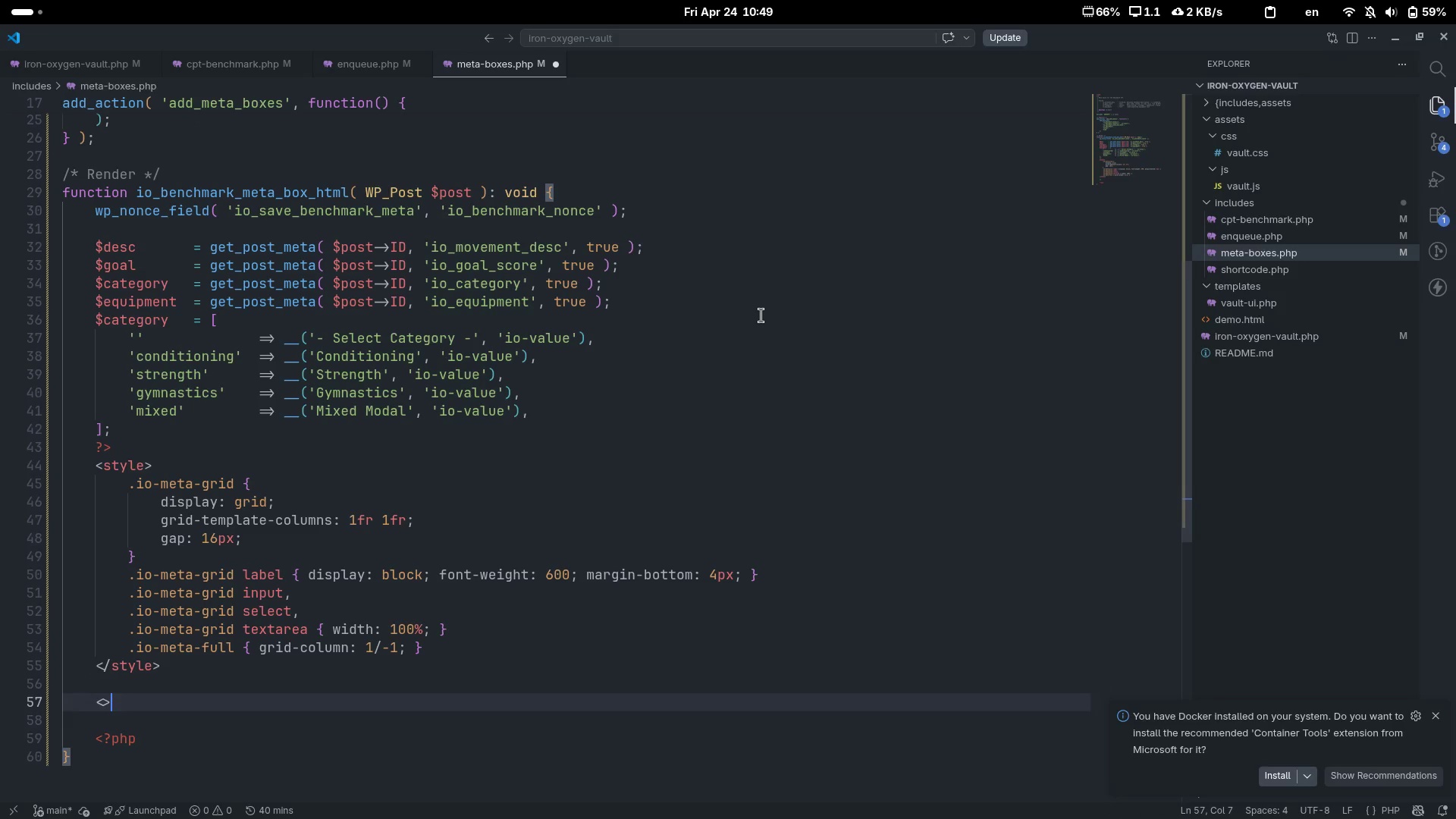 
key(ArrowLeft)
 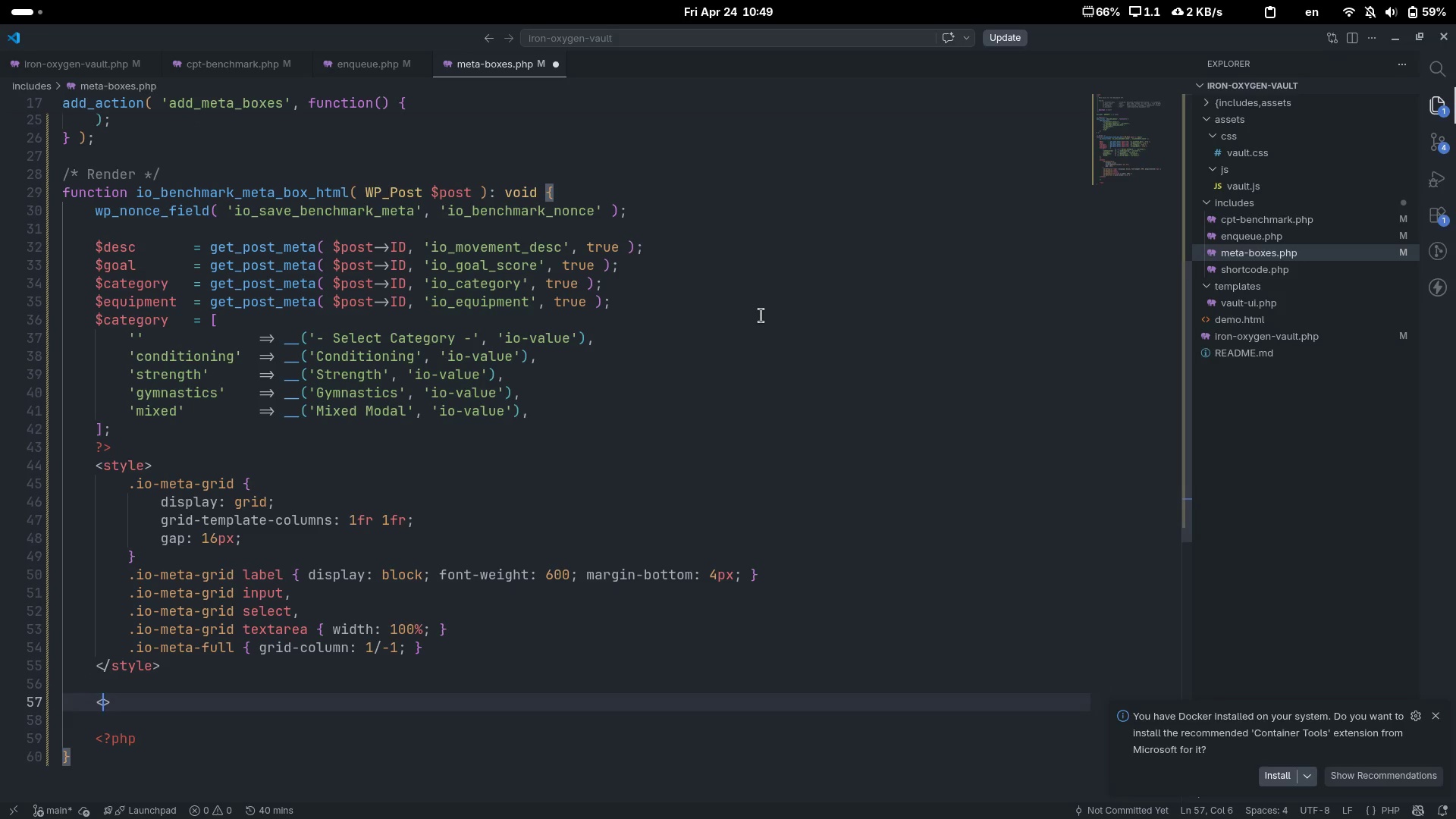 
type(dib)
key(Backspace)
type(v)
 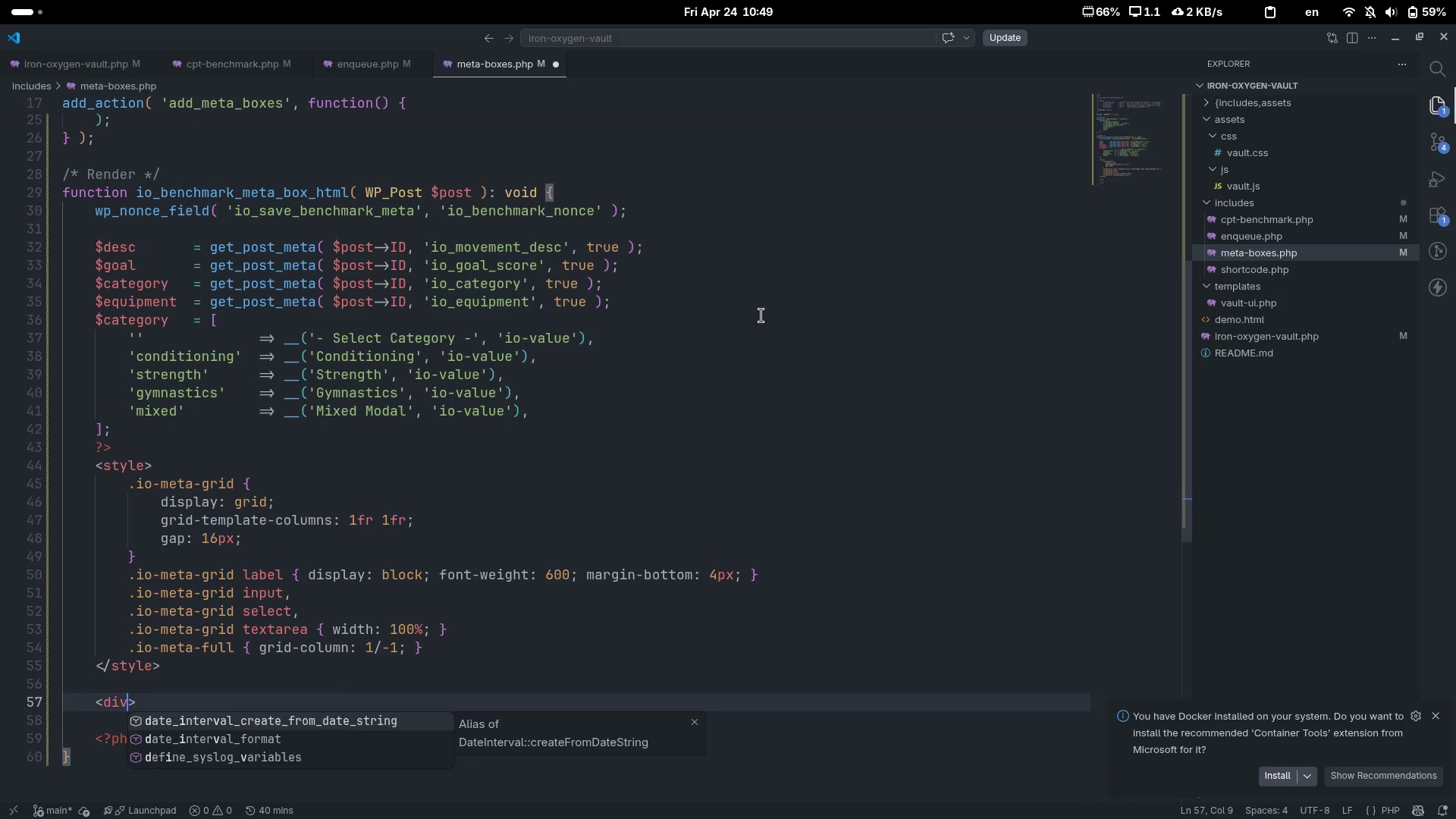 
key(ArrowRight)
 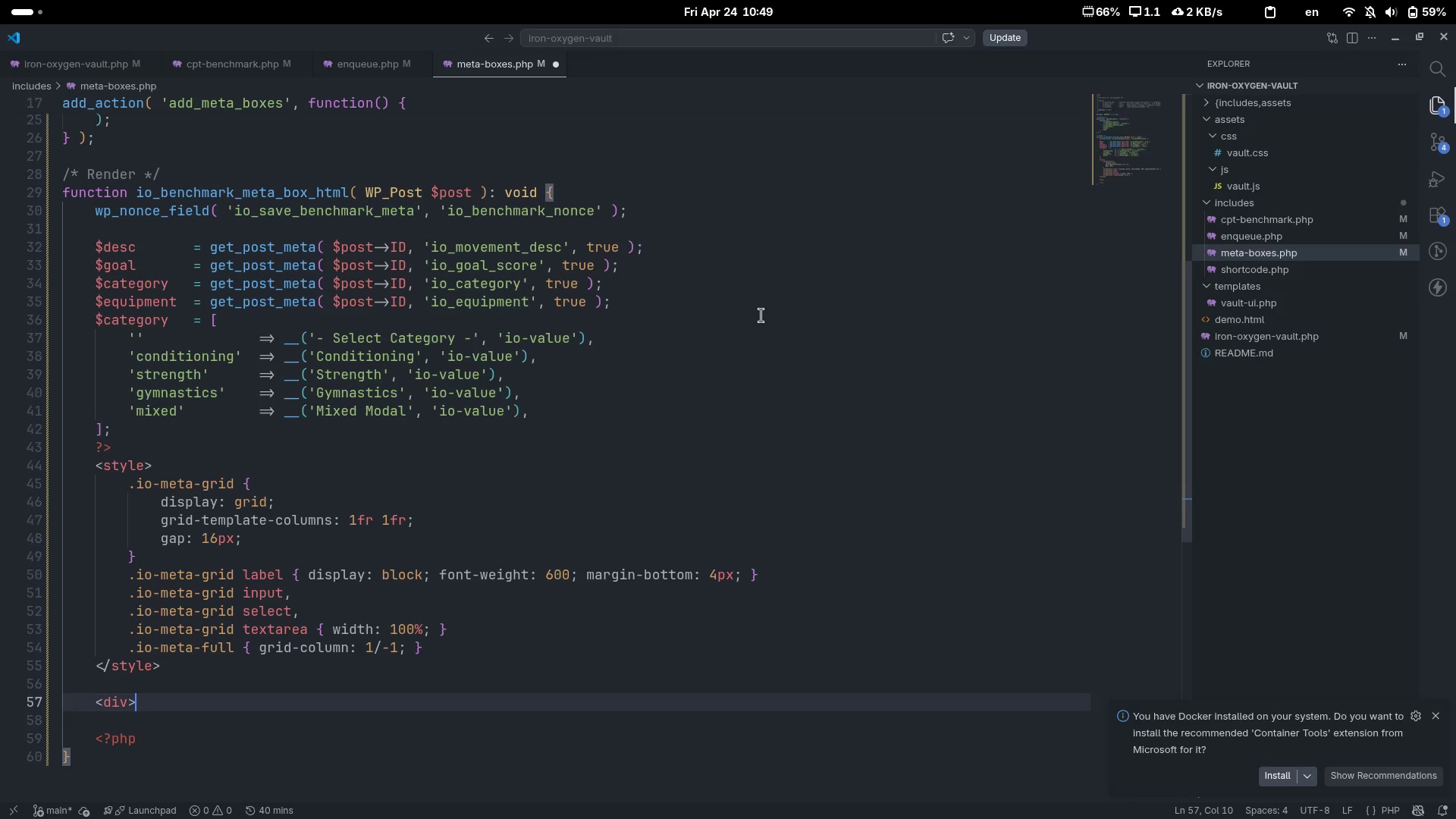 
key(Shift+Comma)
 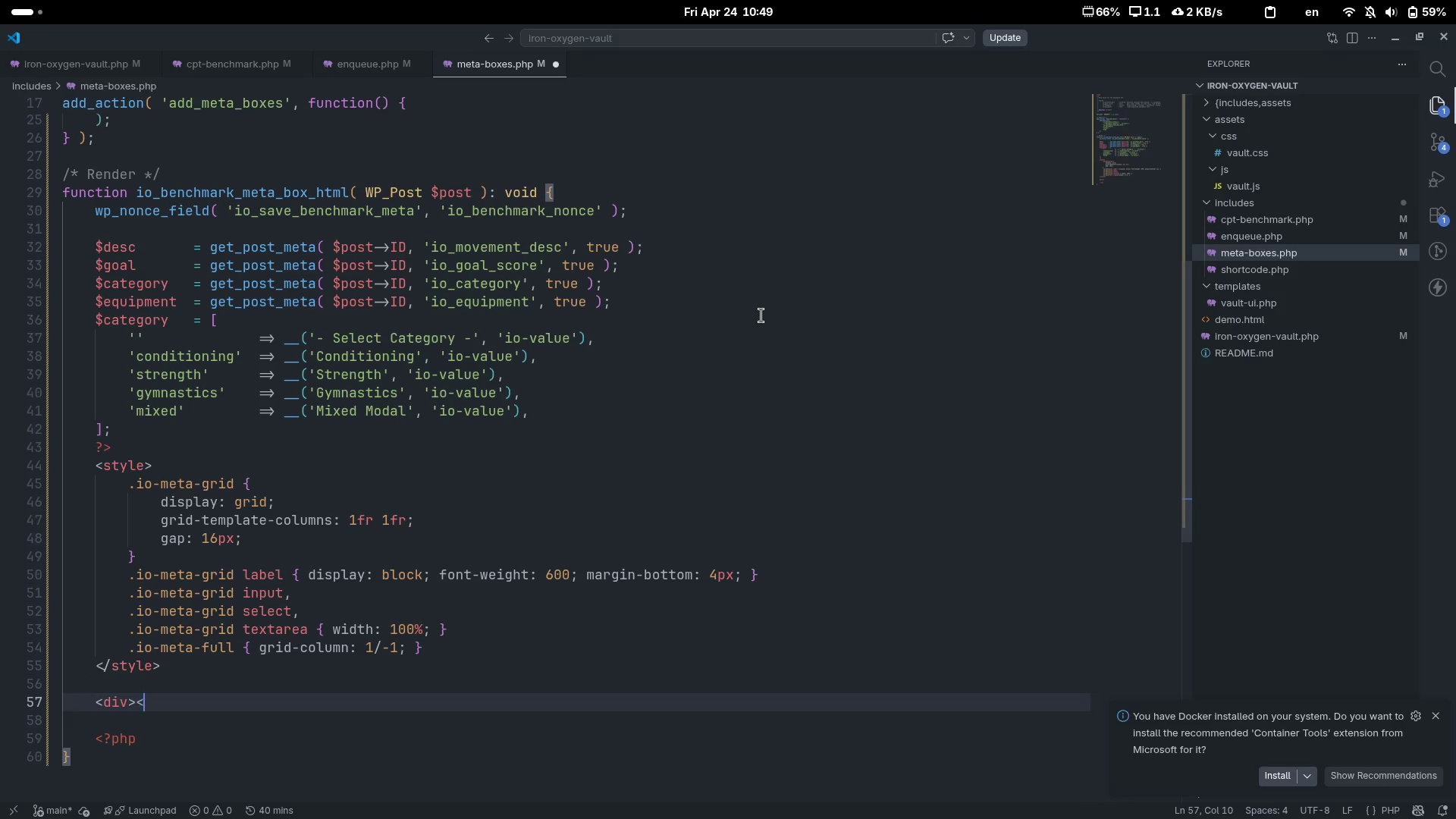 
key(Shift+Period)
 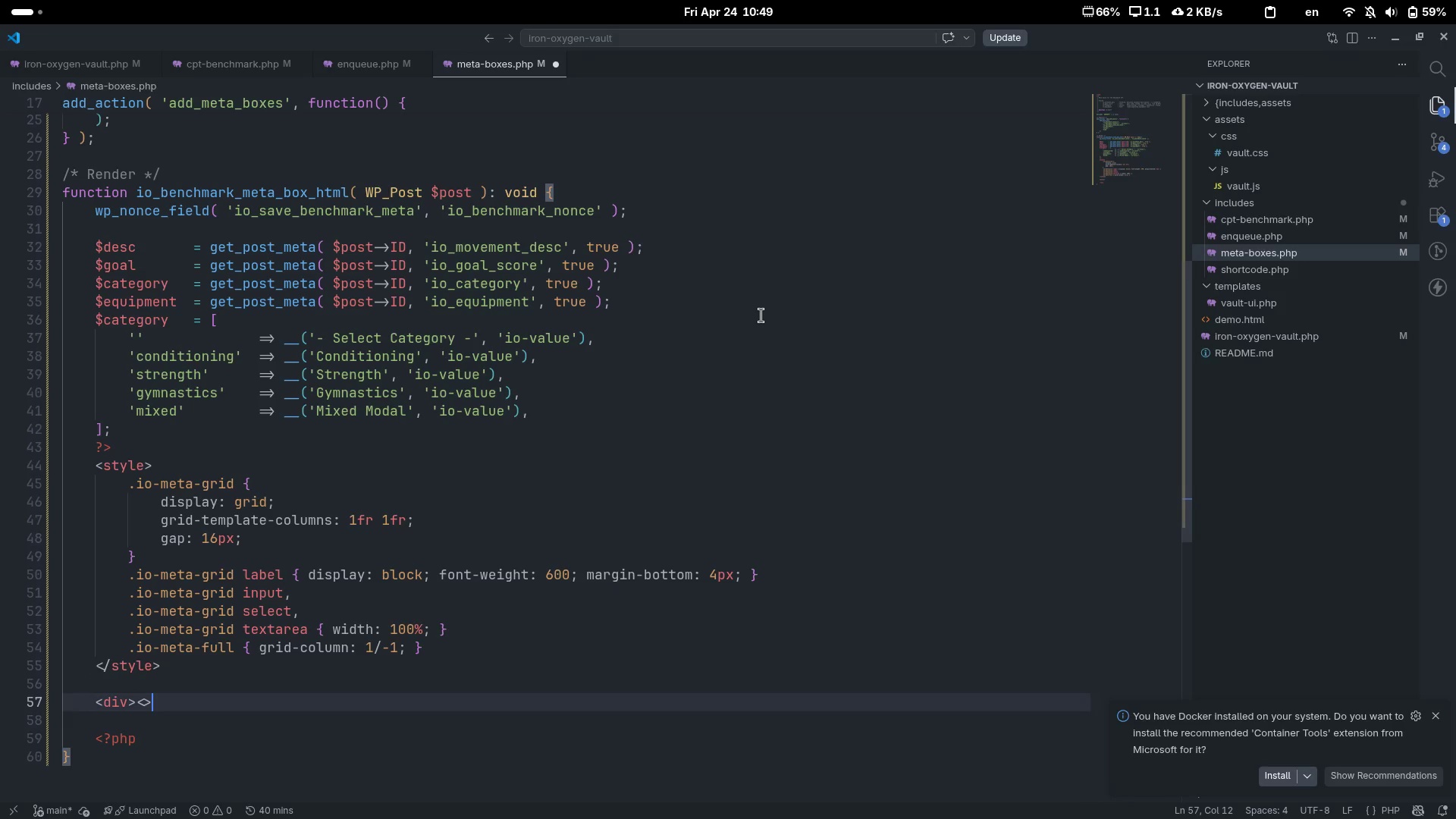 
key(ArrowLeft)
 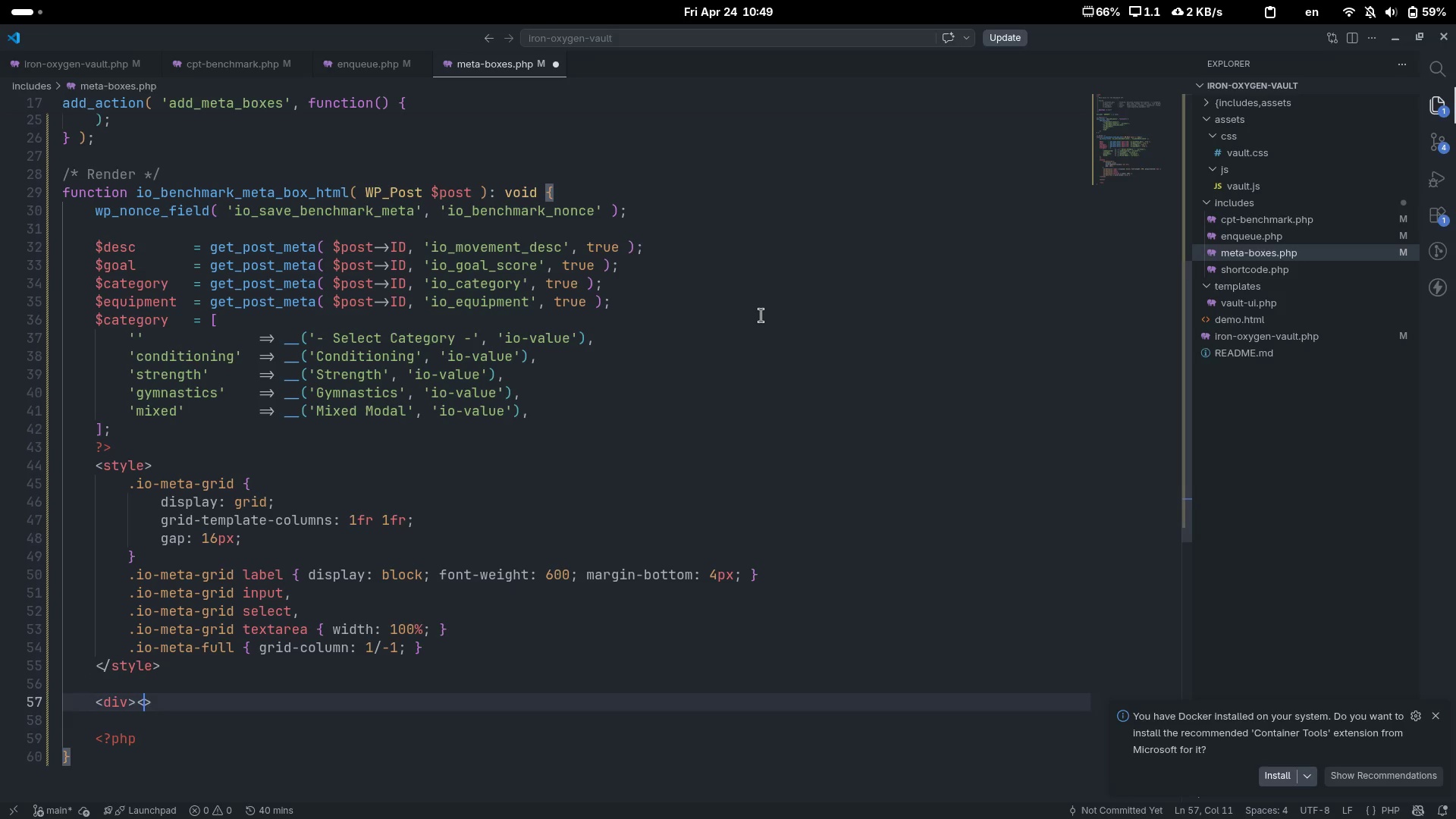 
type(/div)
 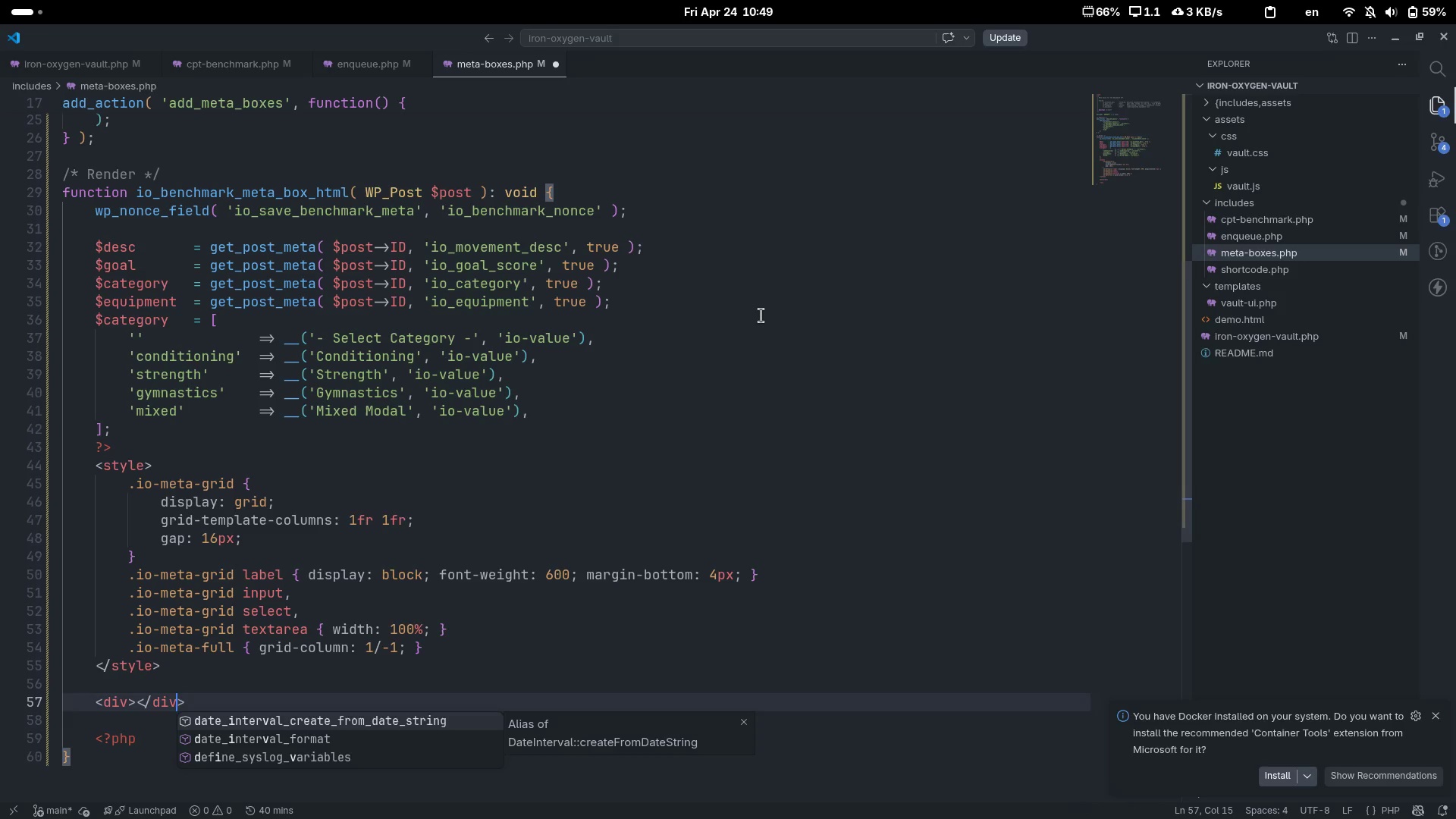 
key(ArrowLeft)
 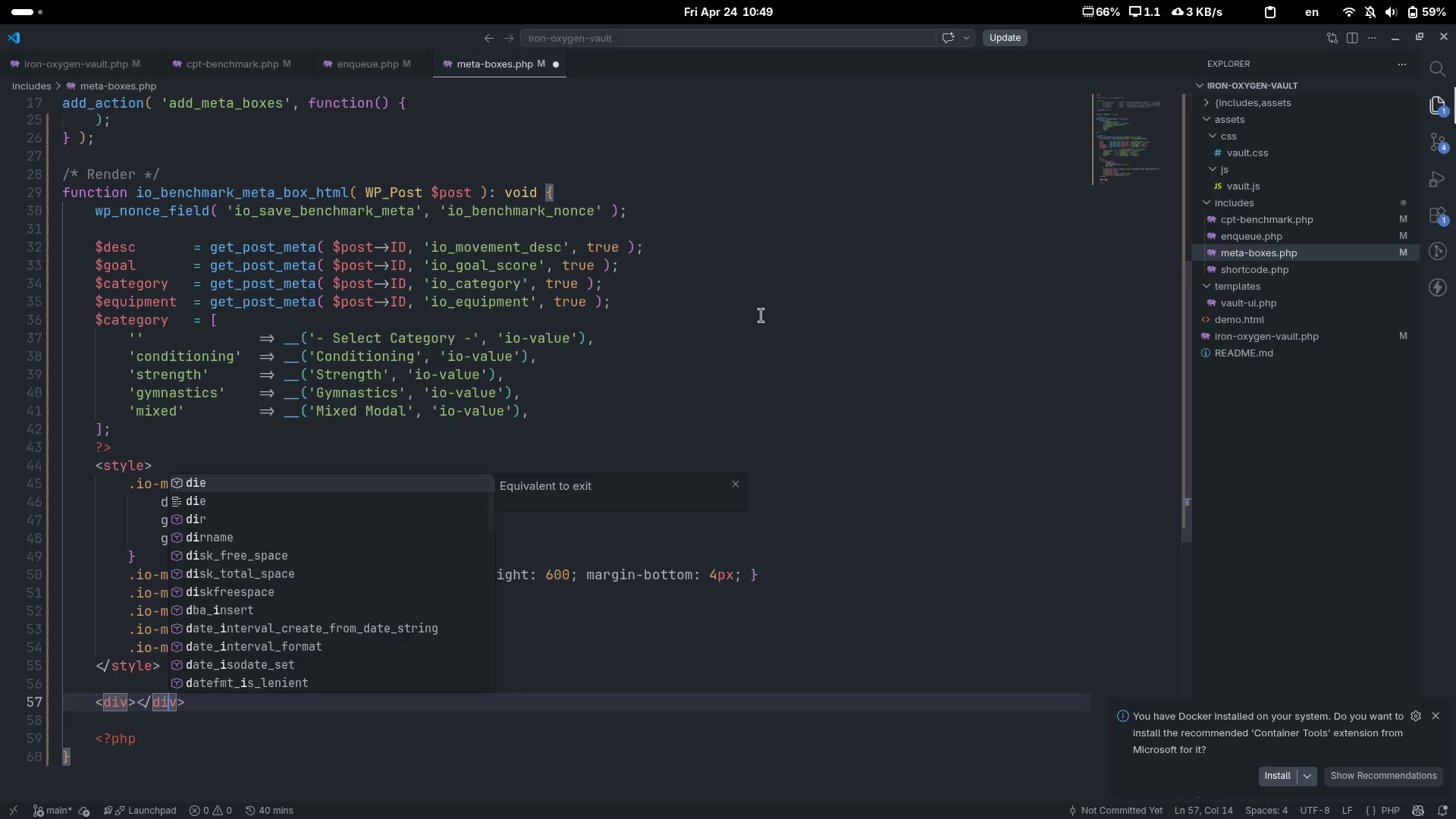 
key(ArrowLeft)
 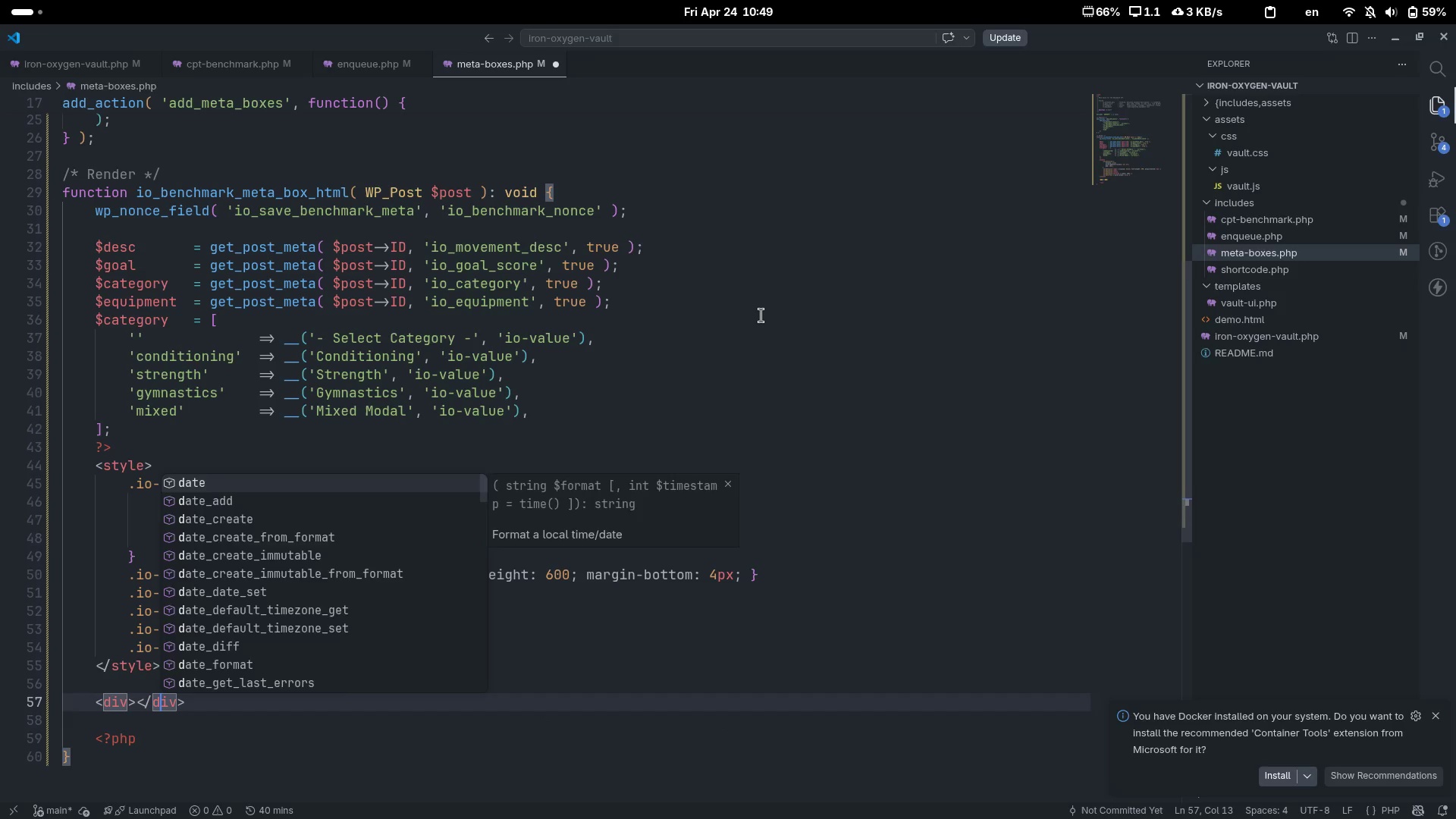 
key(ArrowLeft)
 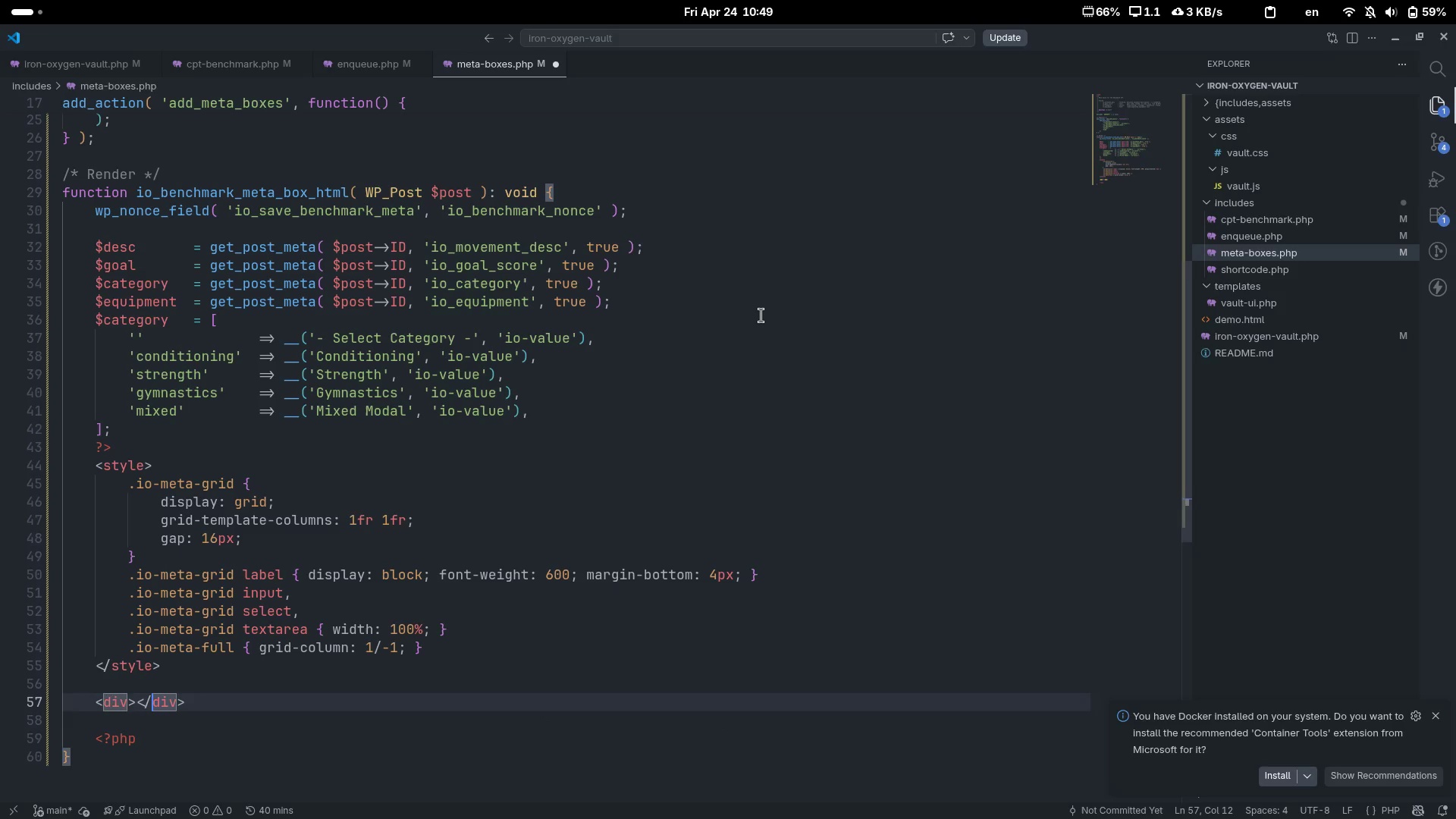 
key(ArrowLeft)
 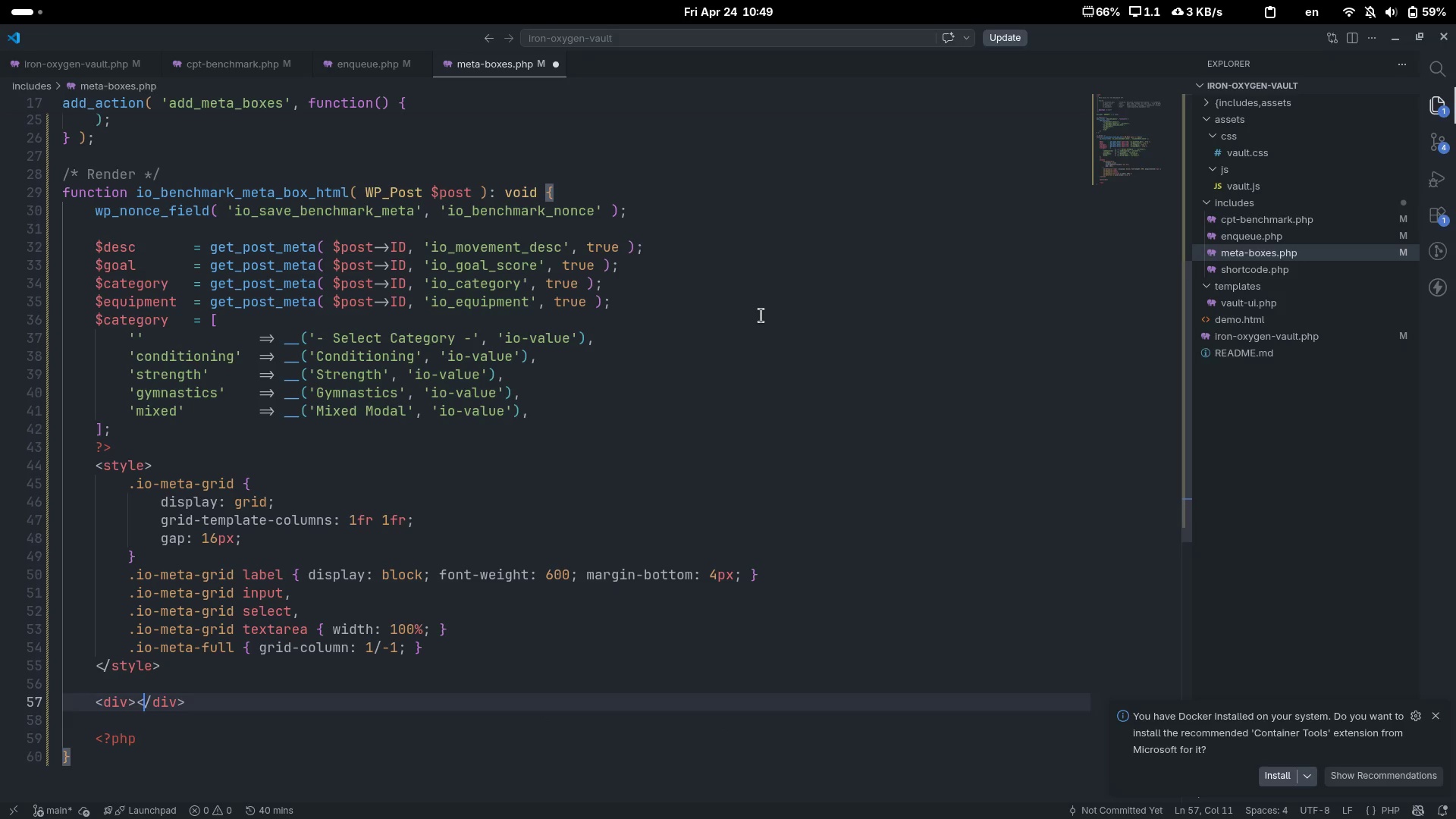 
key(ArrowLeft)
 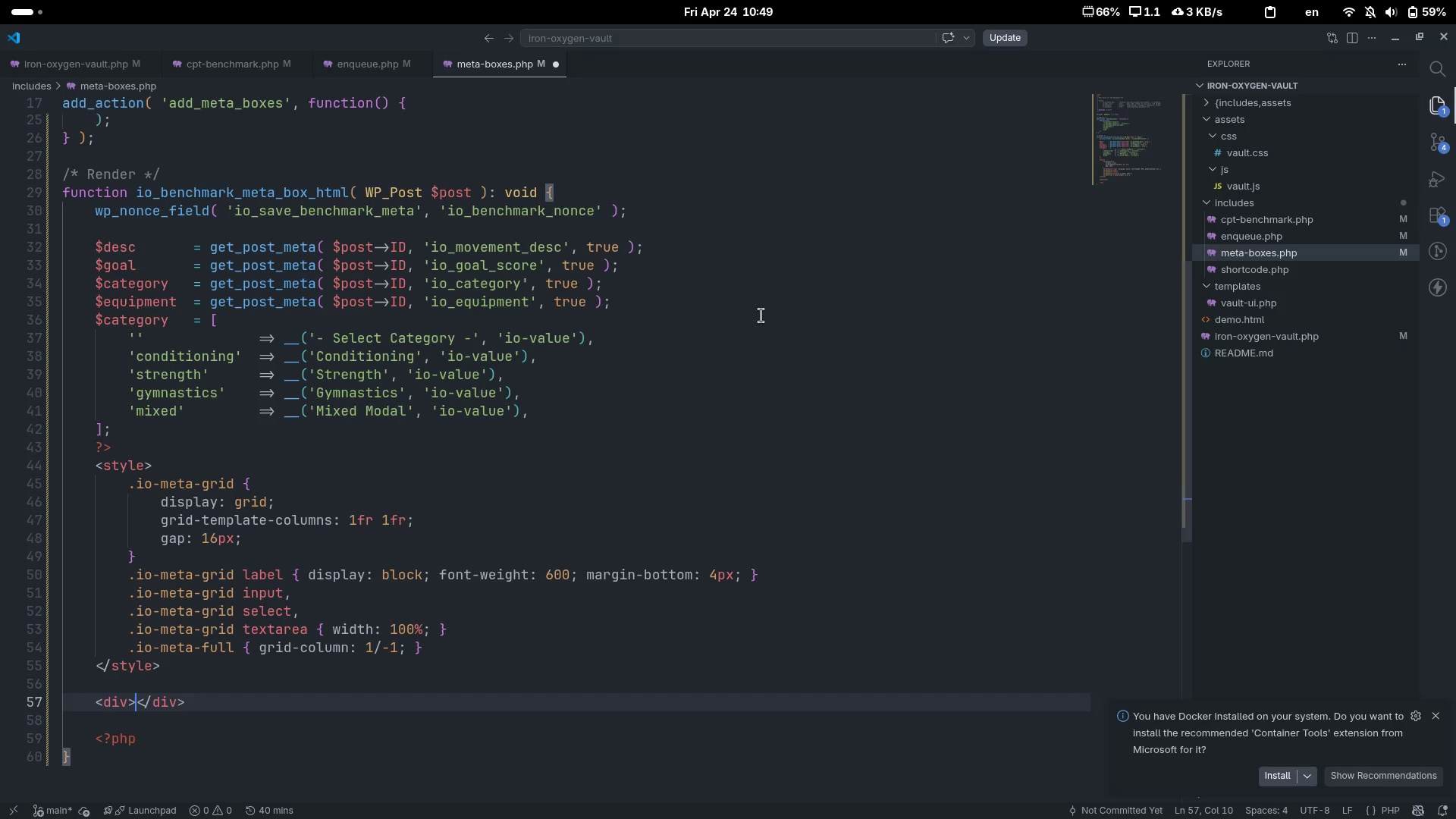 
key(Enter)
 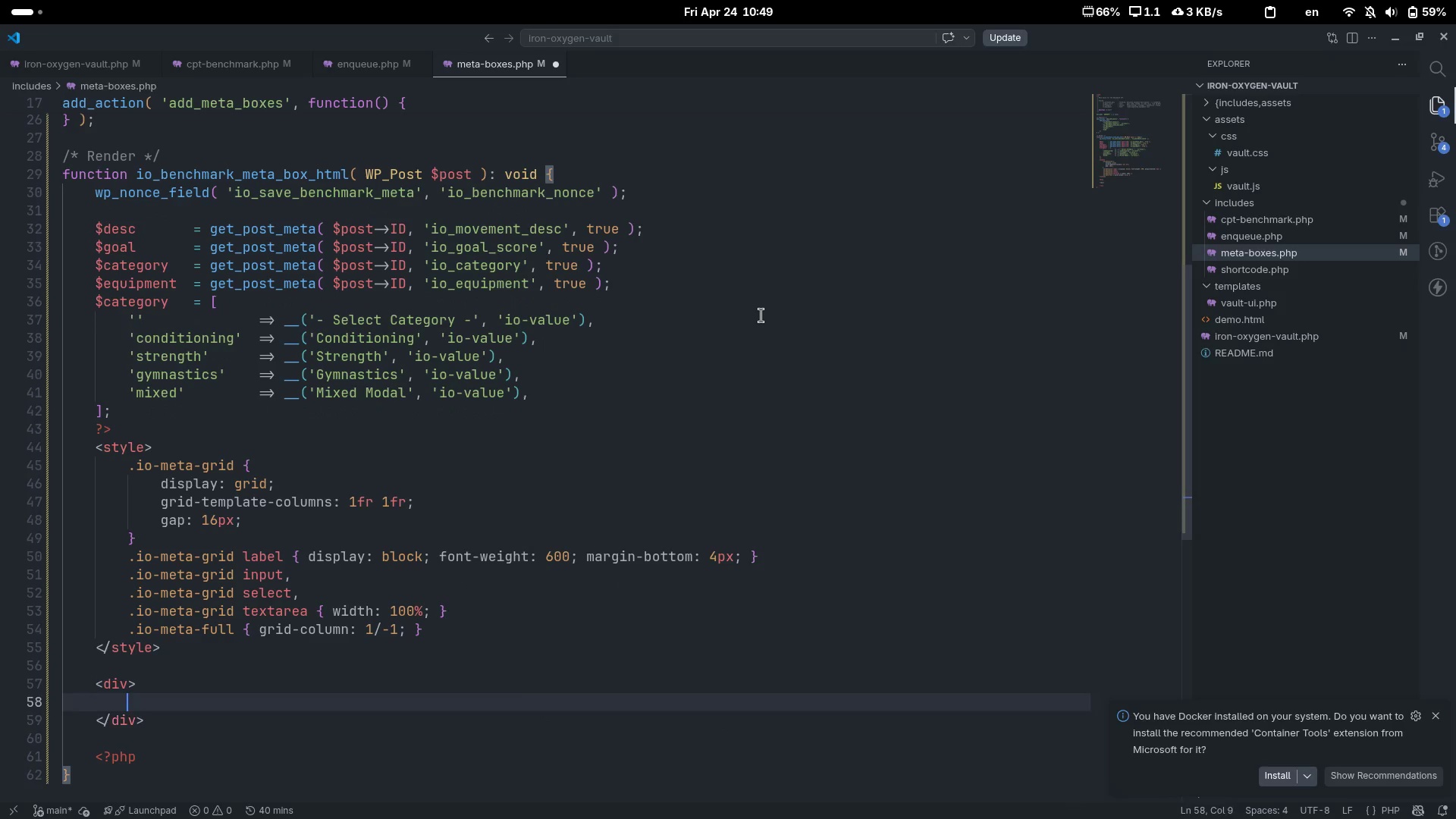 
key(ArrowUp)
 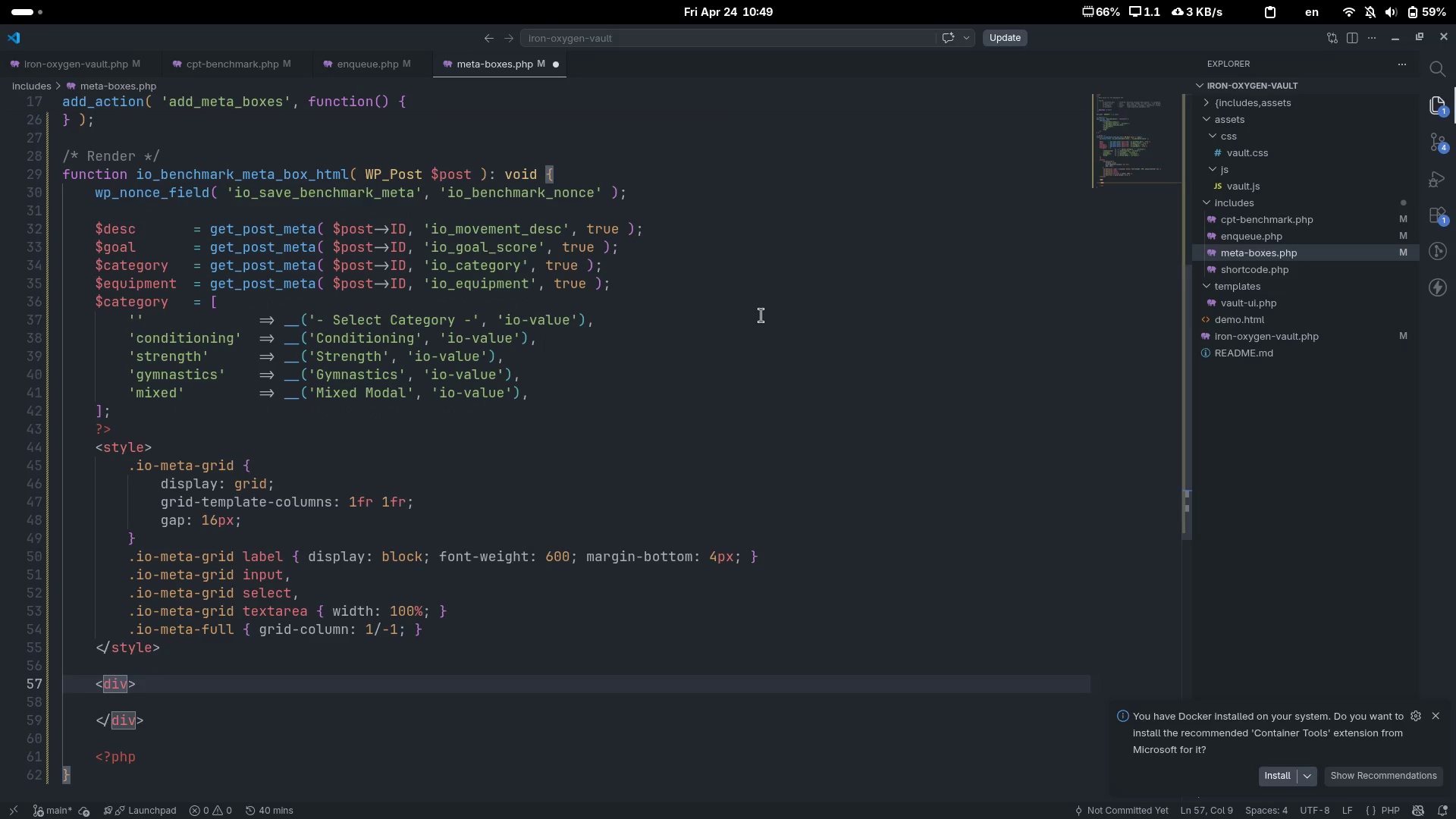 
type( class="")
 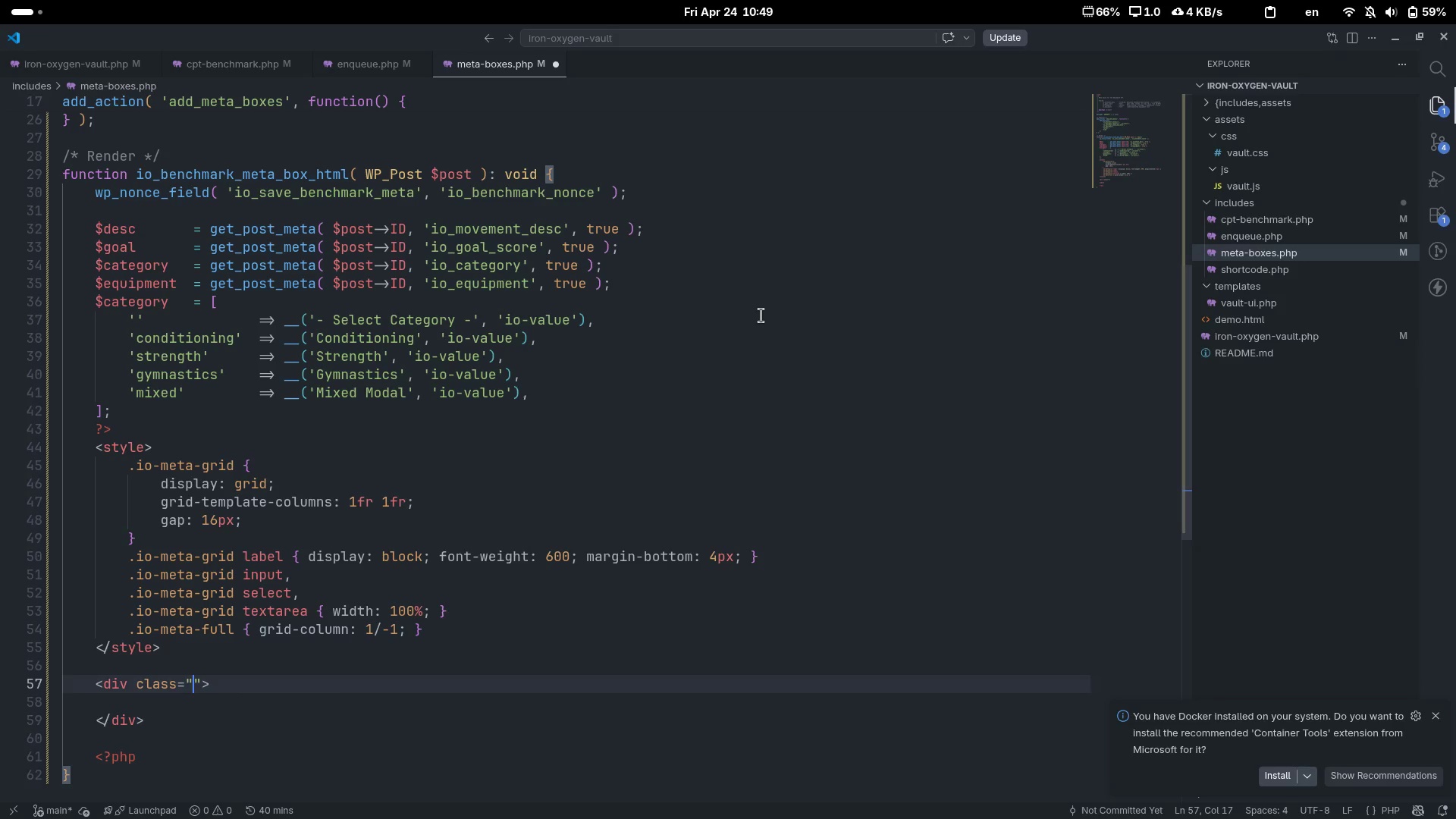 
 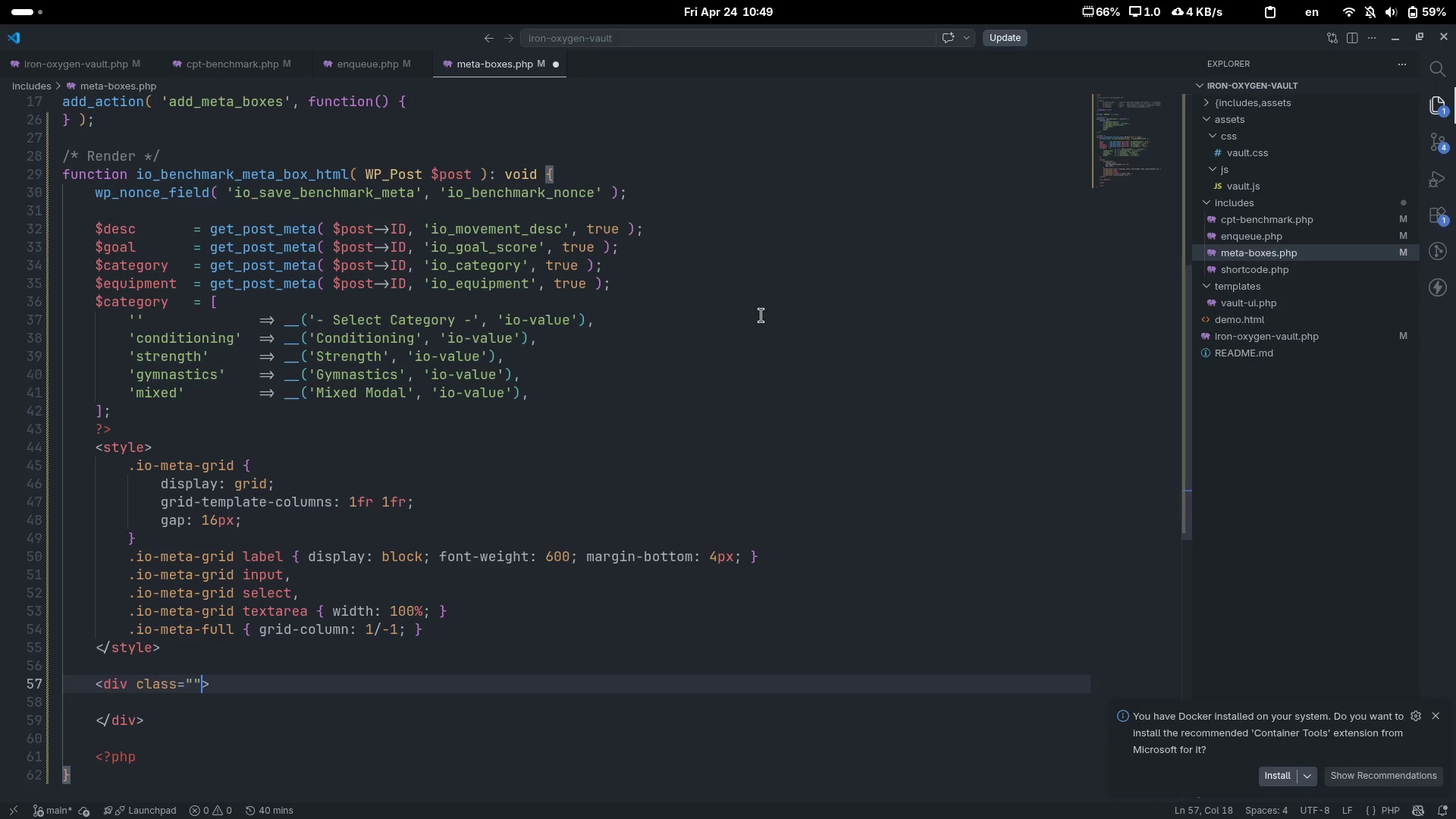 
key(ArrowLeft)
 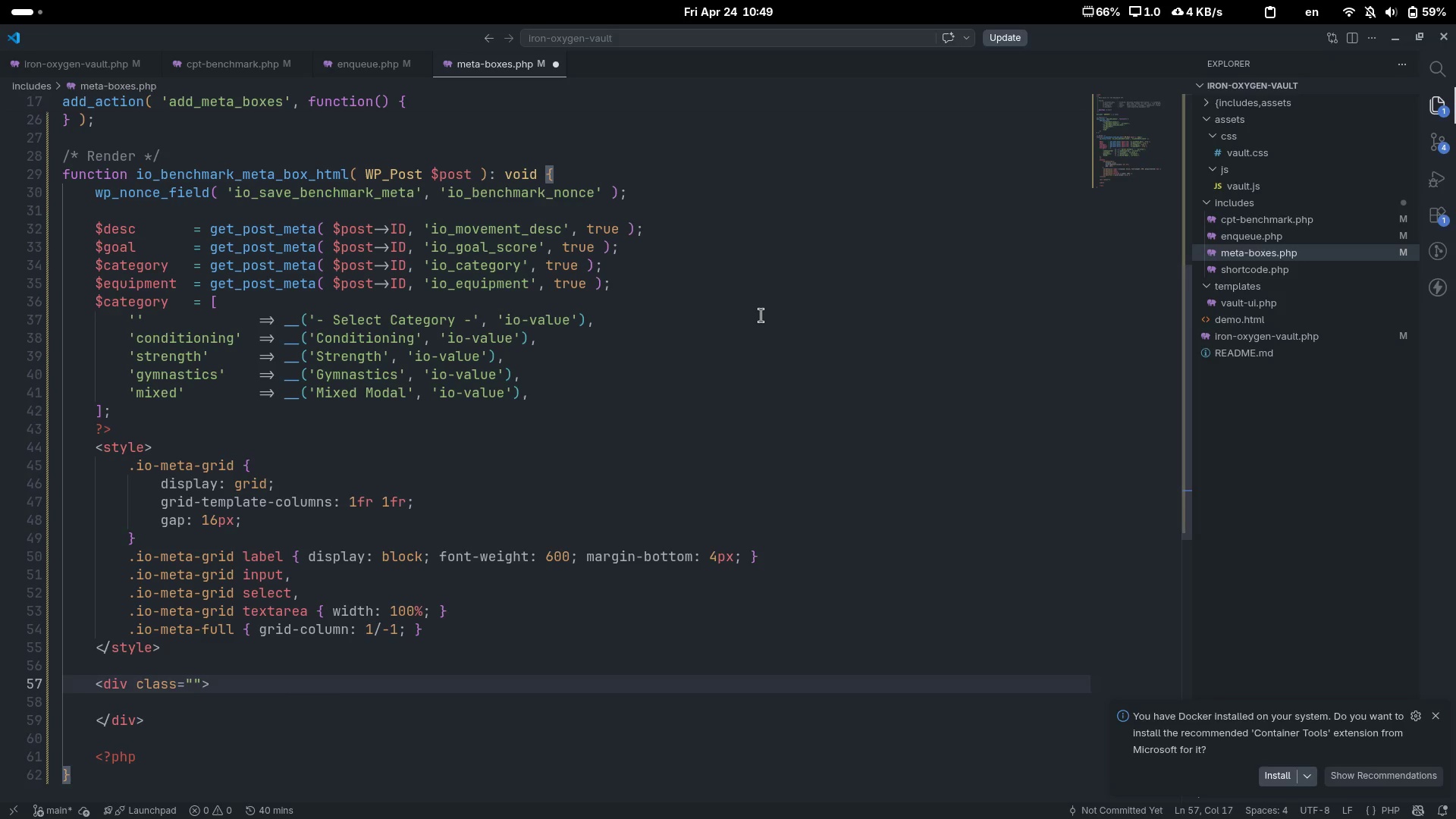 
type(io-meta-g)
key(Backspace)
type(grid[End])
 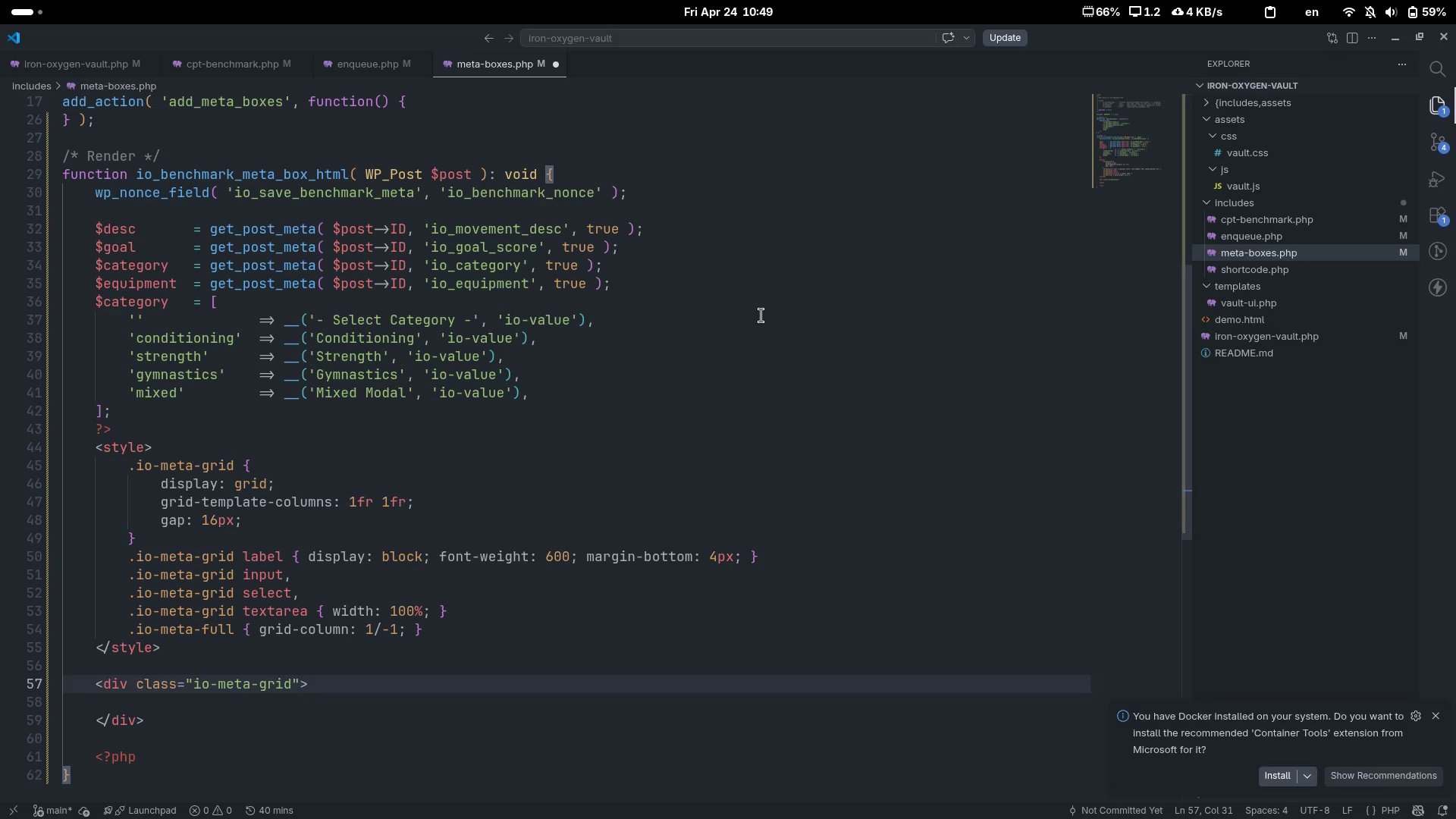 
scroll: coordinate [761, 315], scroll_direction: down, amount: 7.0
 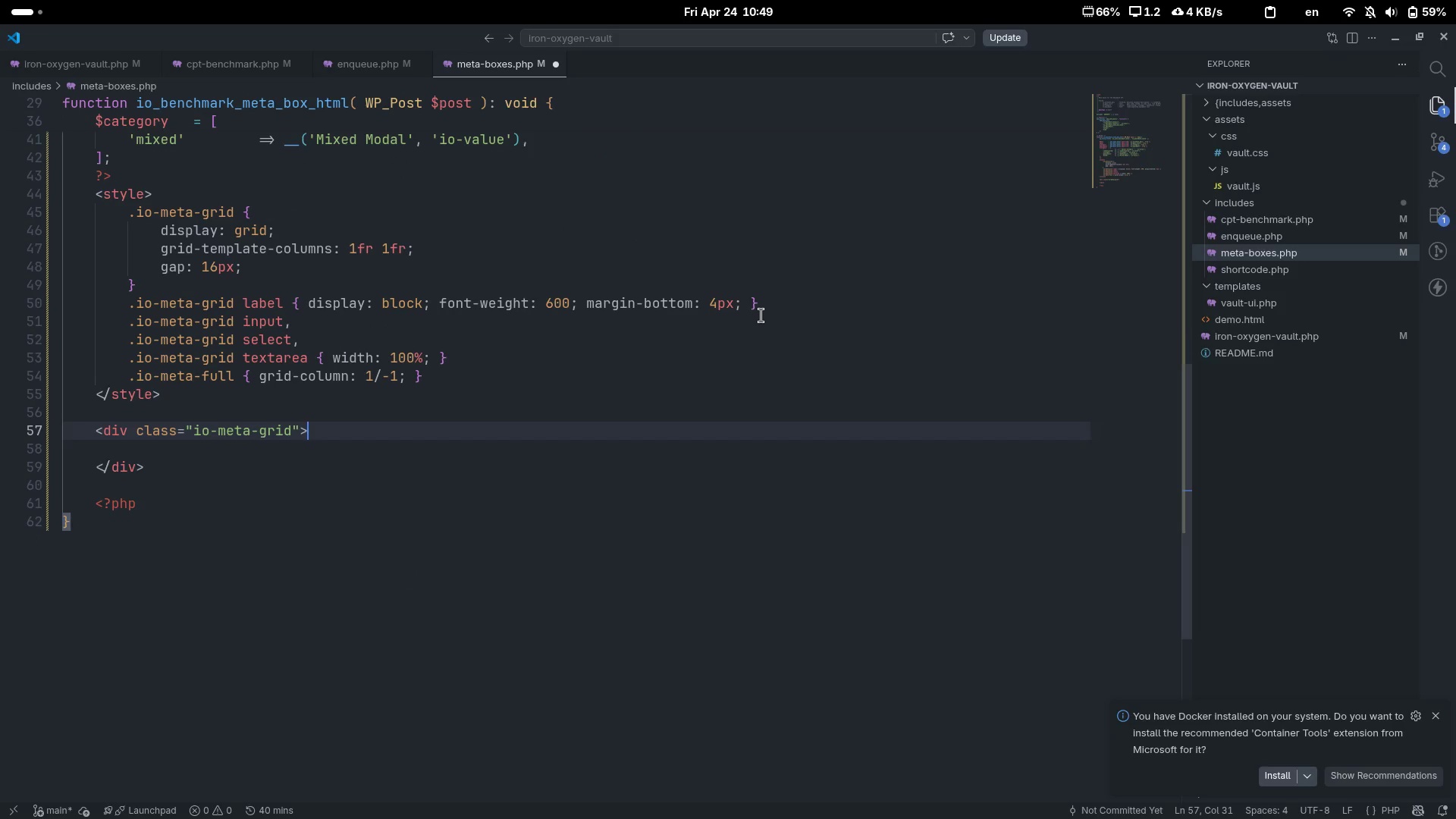 
key(ArrowDown)
 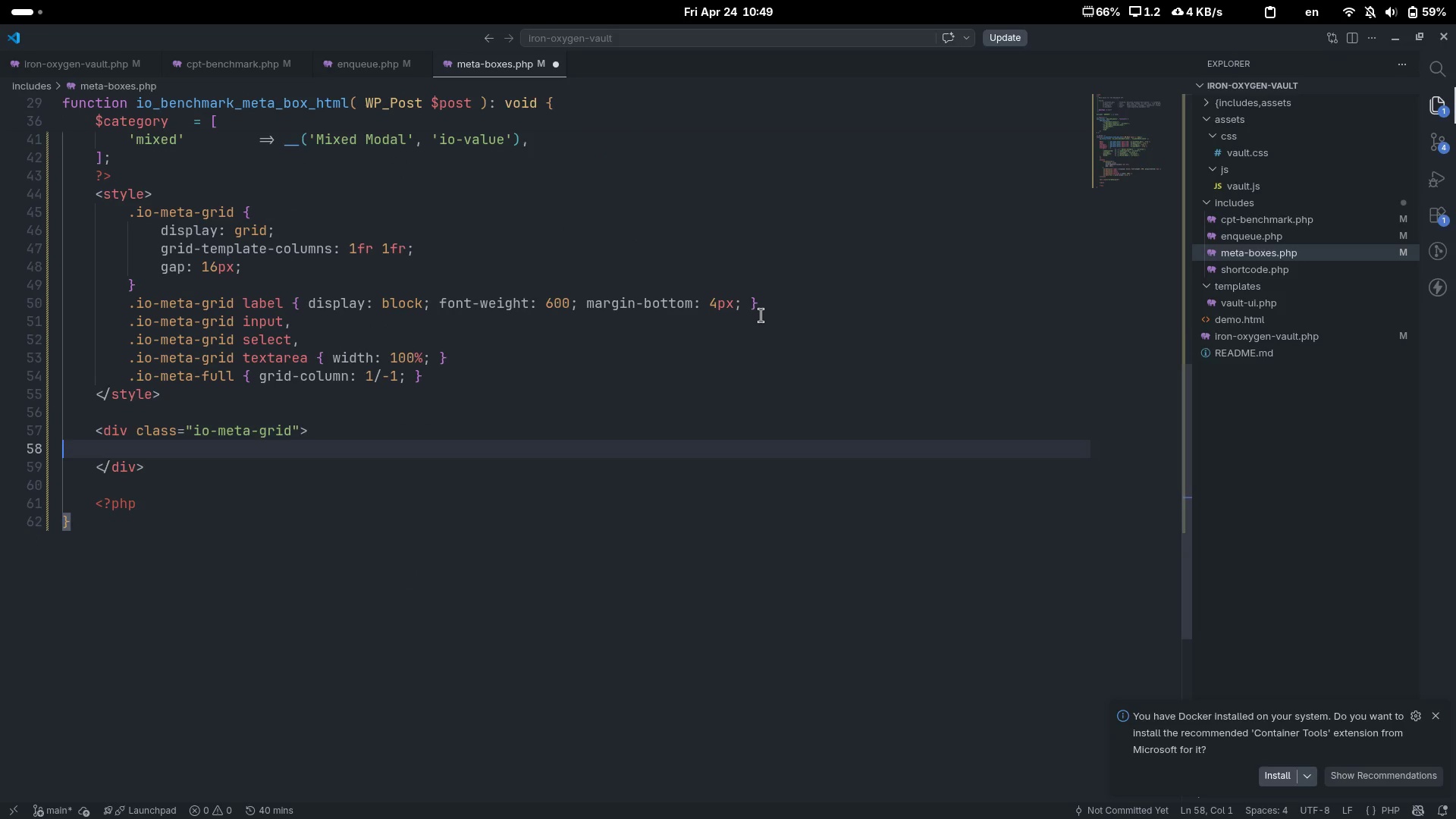 
key(Tab)
 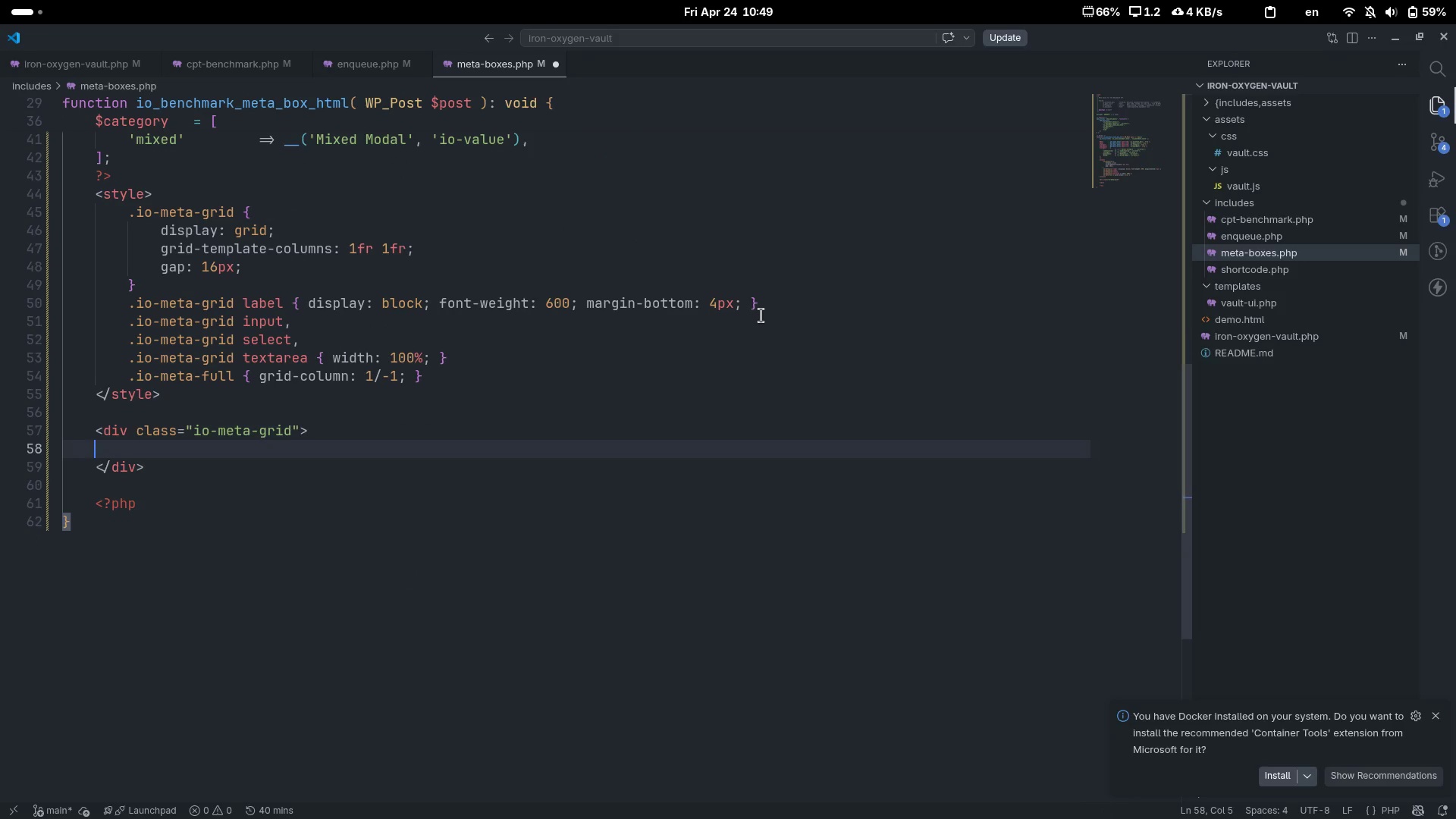 
key(Tab)
 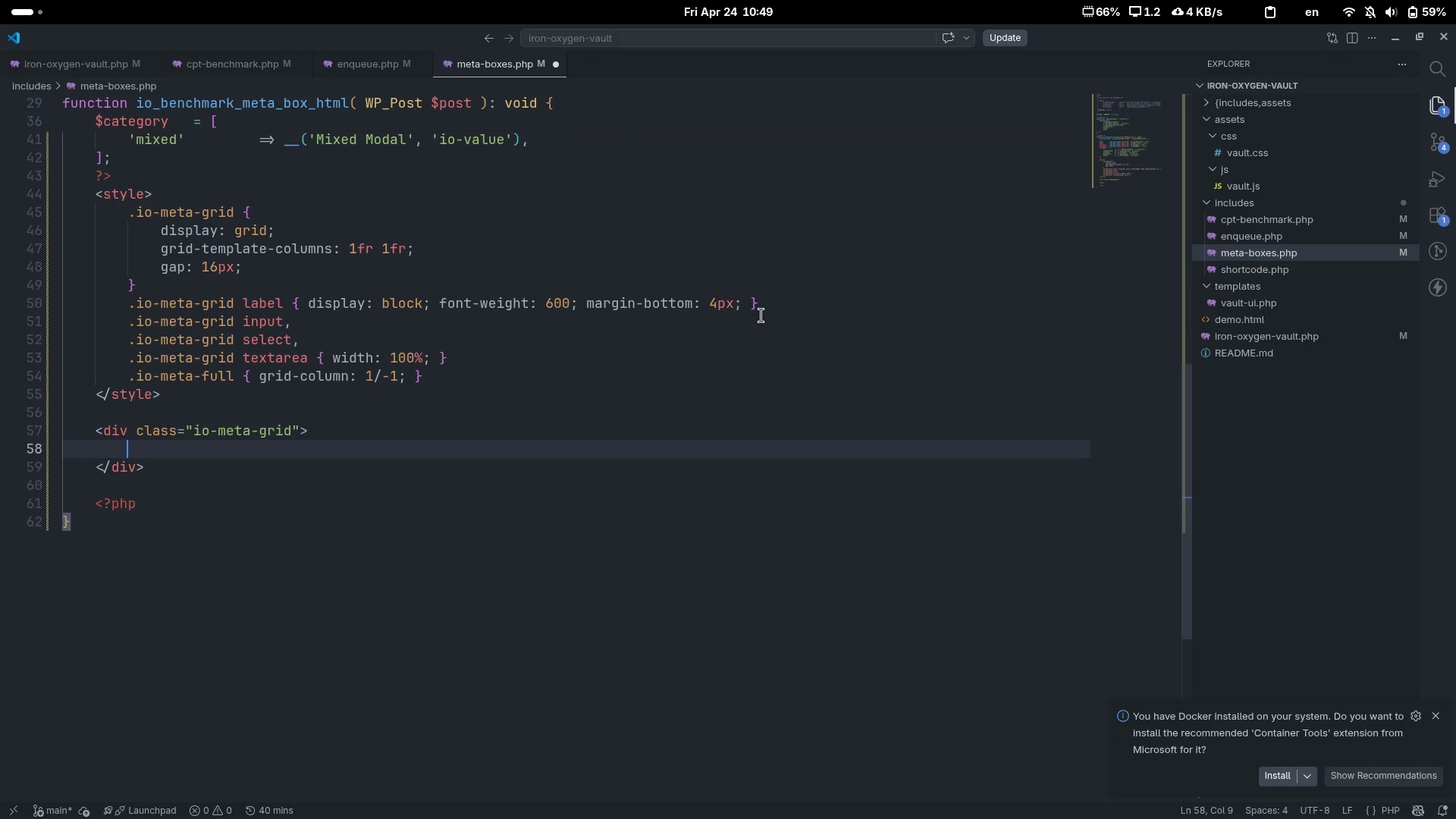 
key(Shift+Comma)
 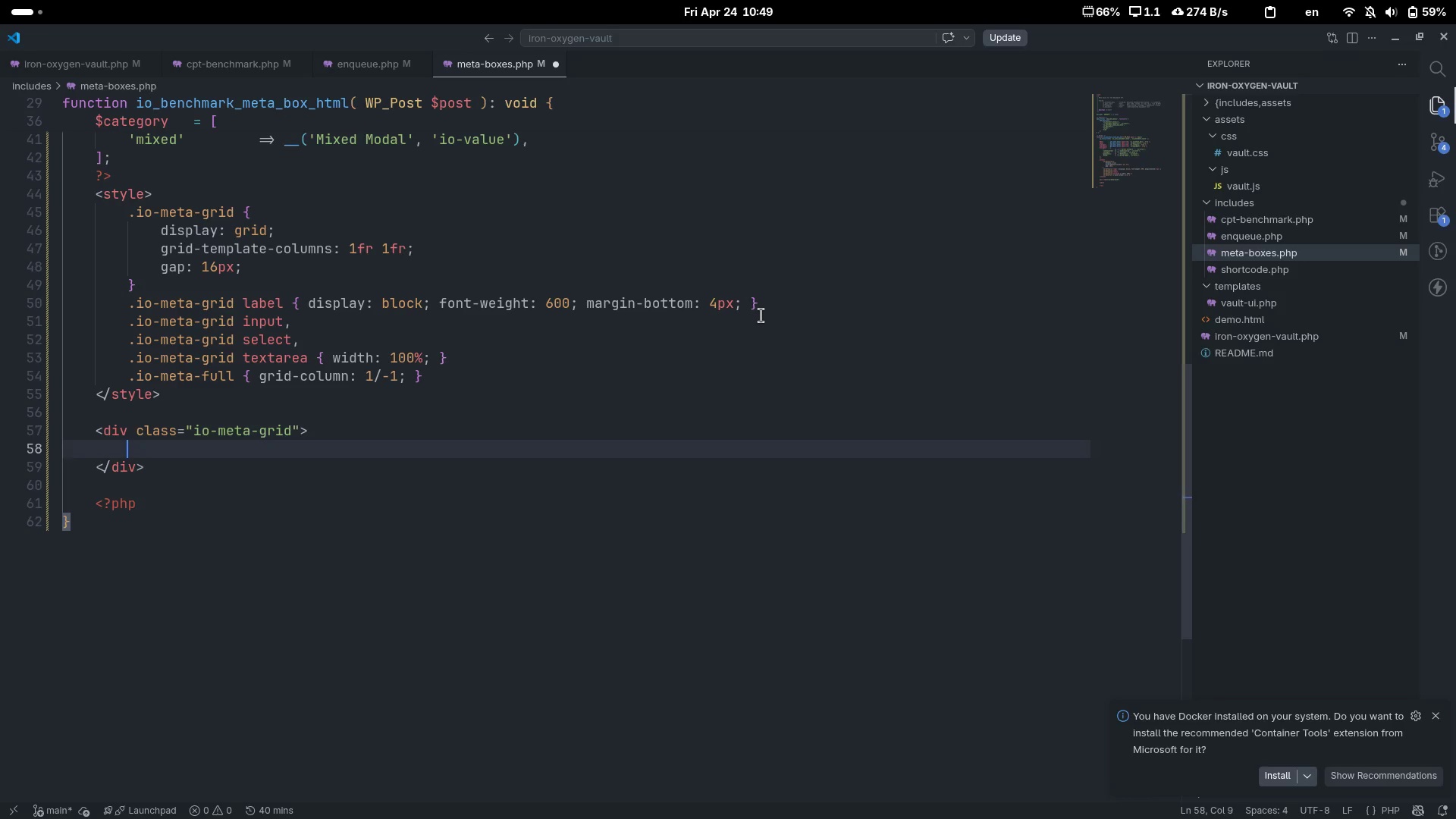 
key(Shift+Period)
 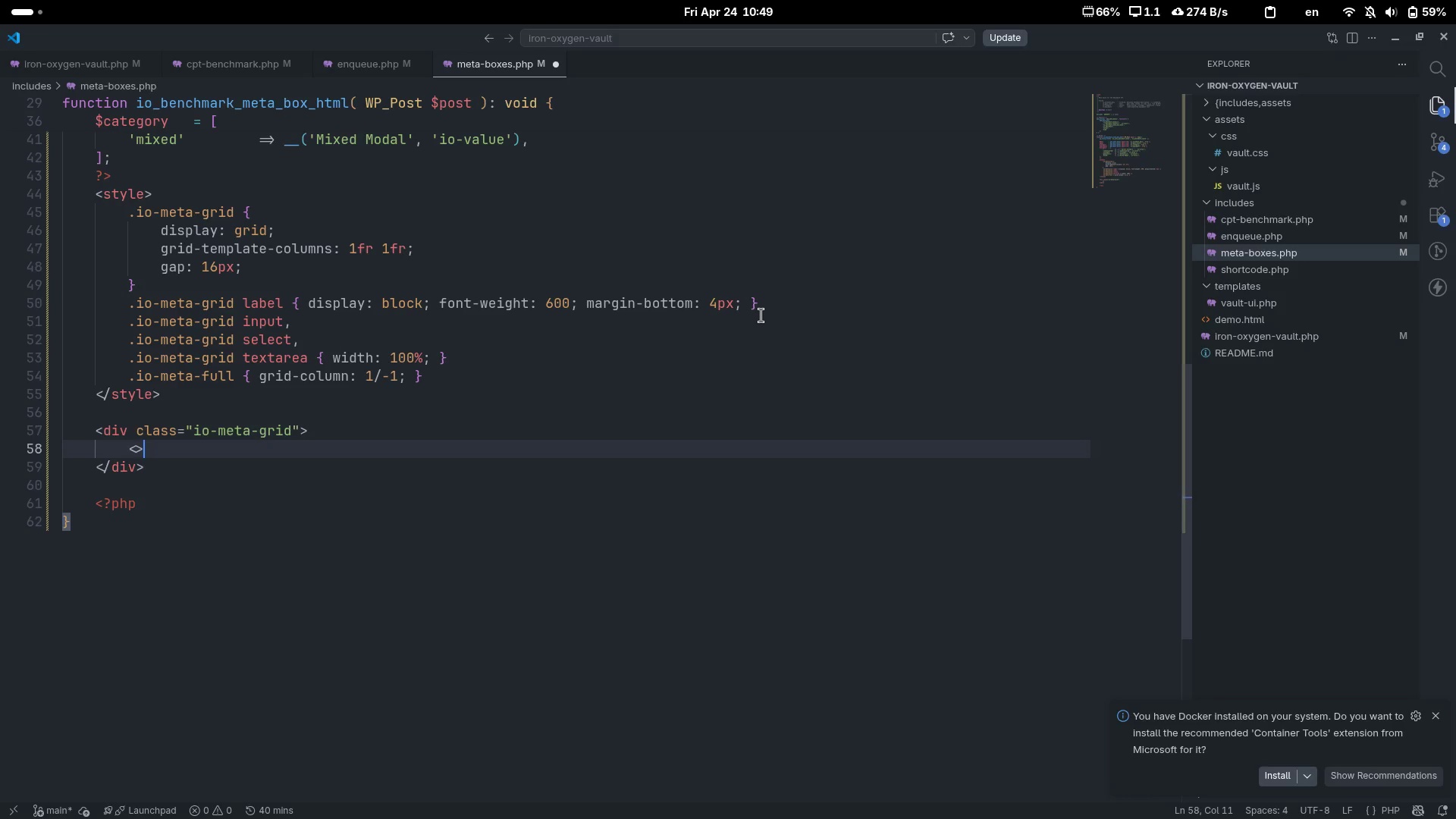 
key(ArrowLeft)
 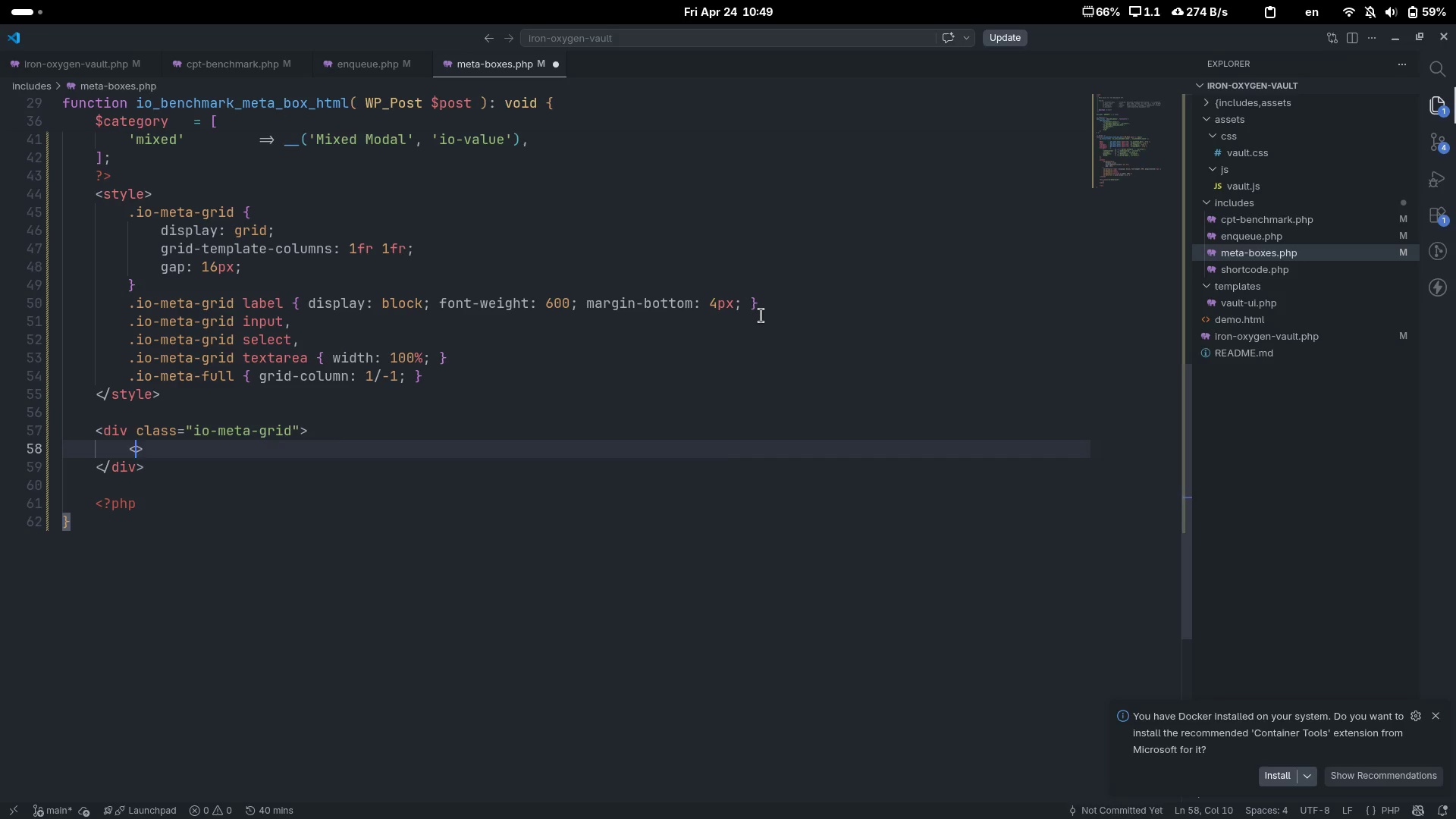 
type(div)
 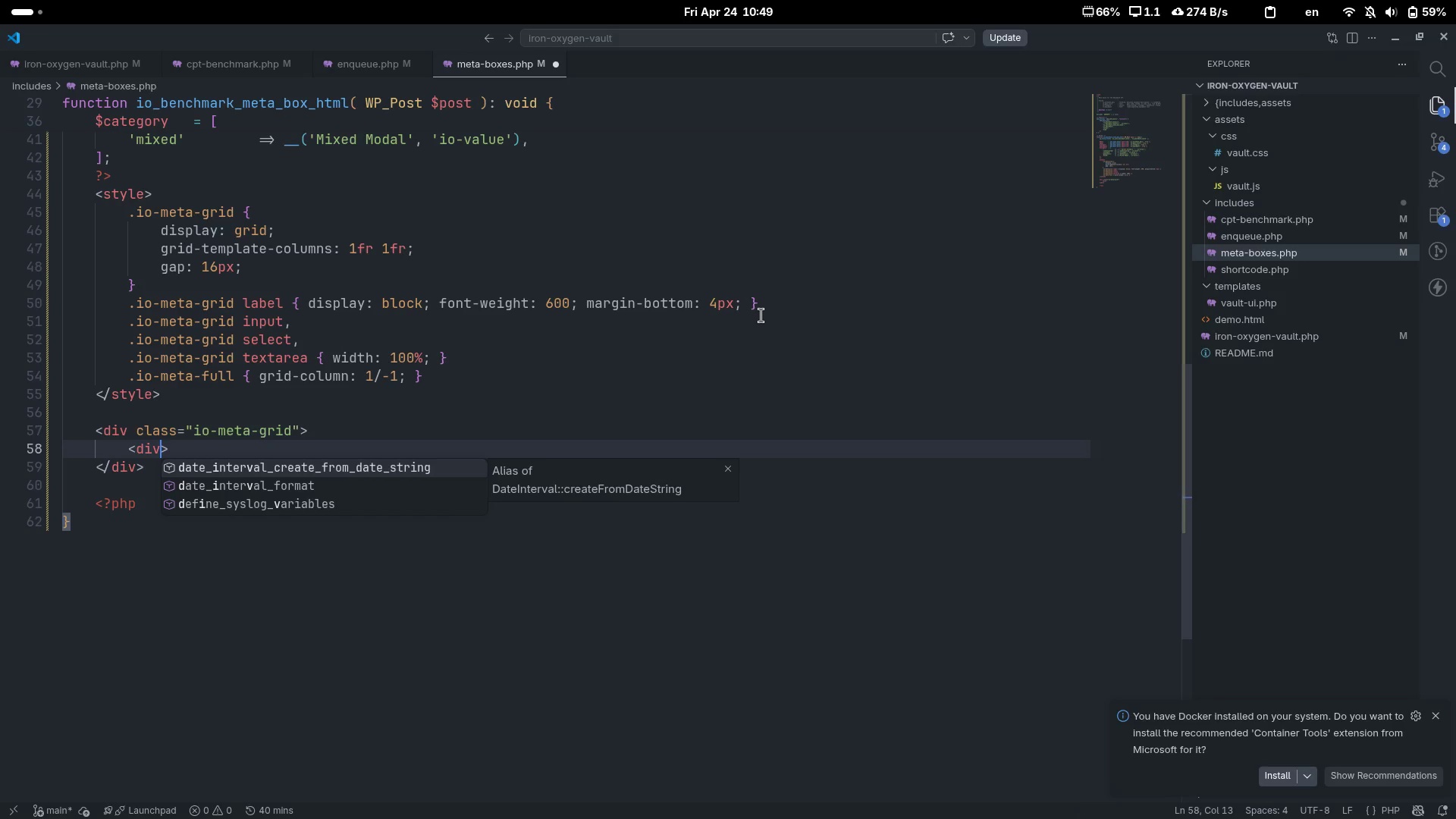 
key(ArrowRight)
 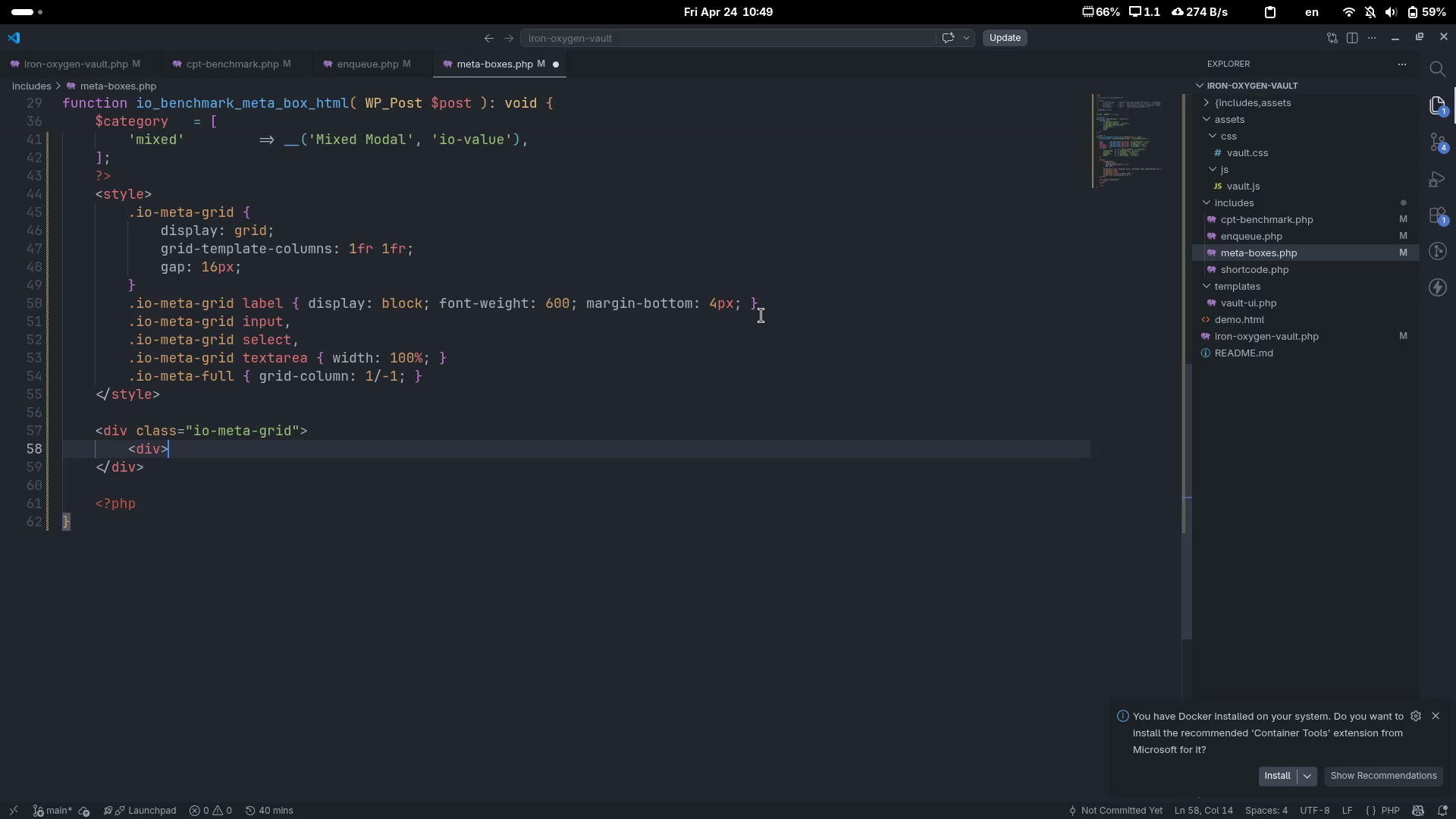 
key(Shift+Comma)
 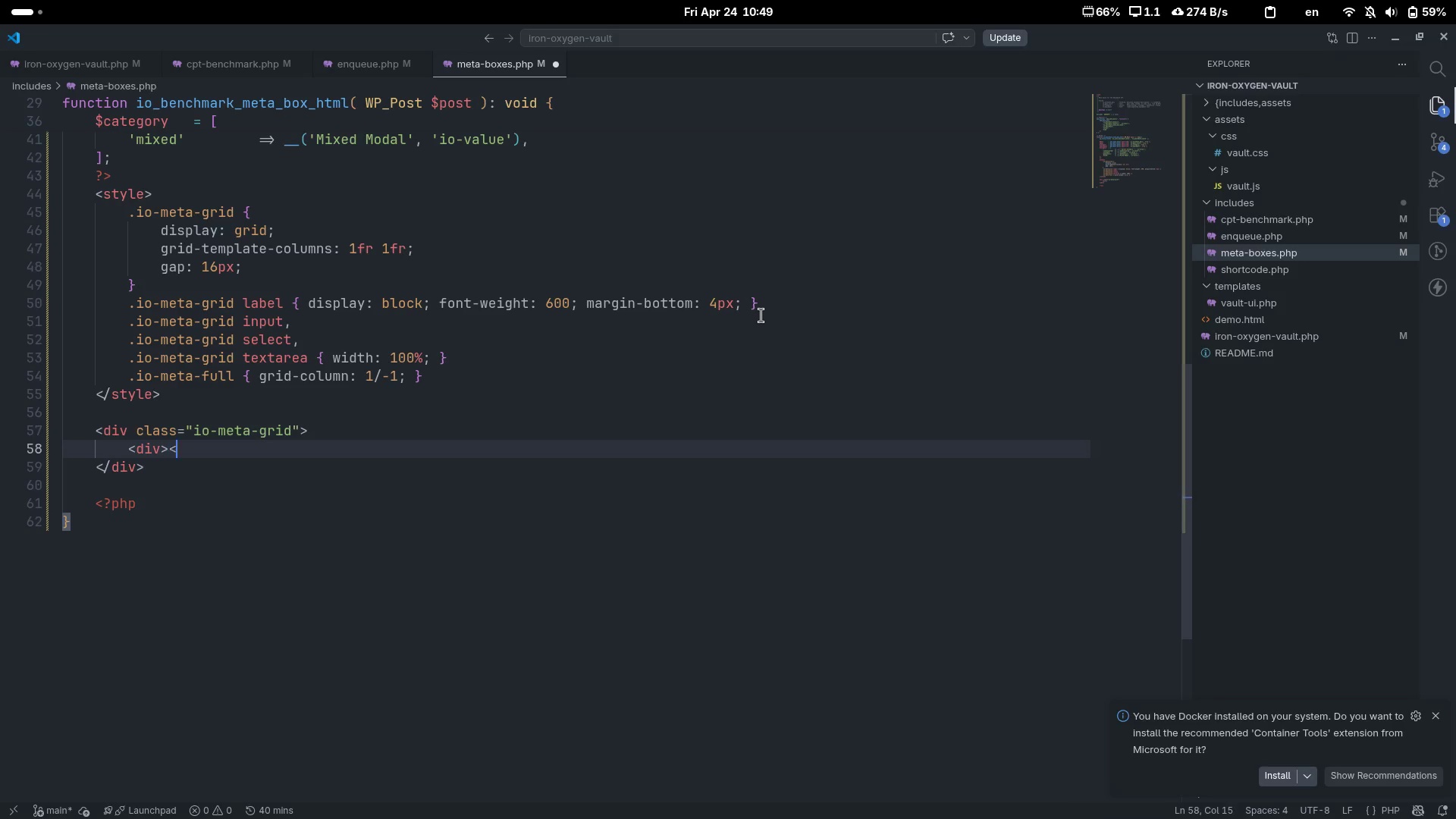 
key(Shift+Period)
 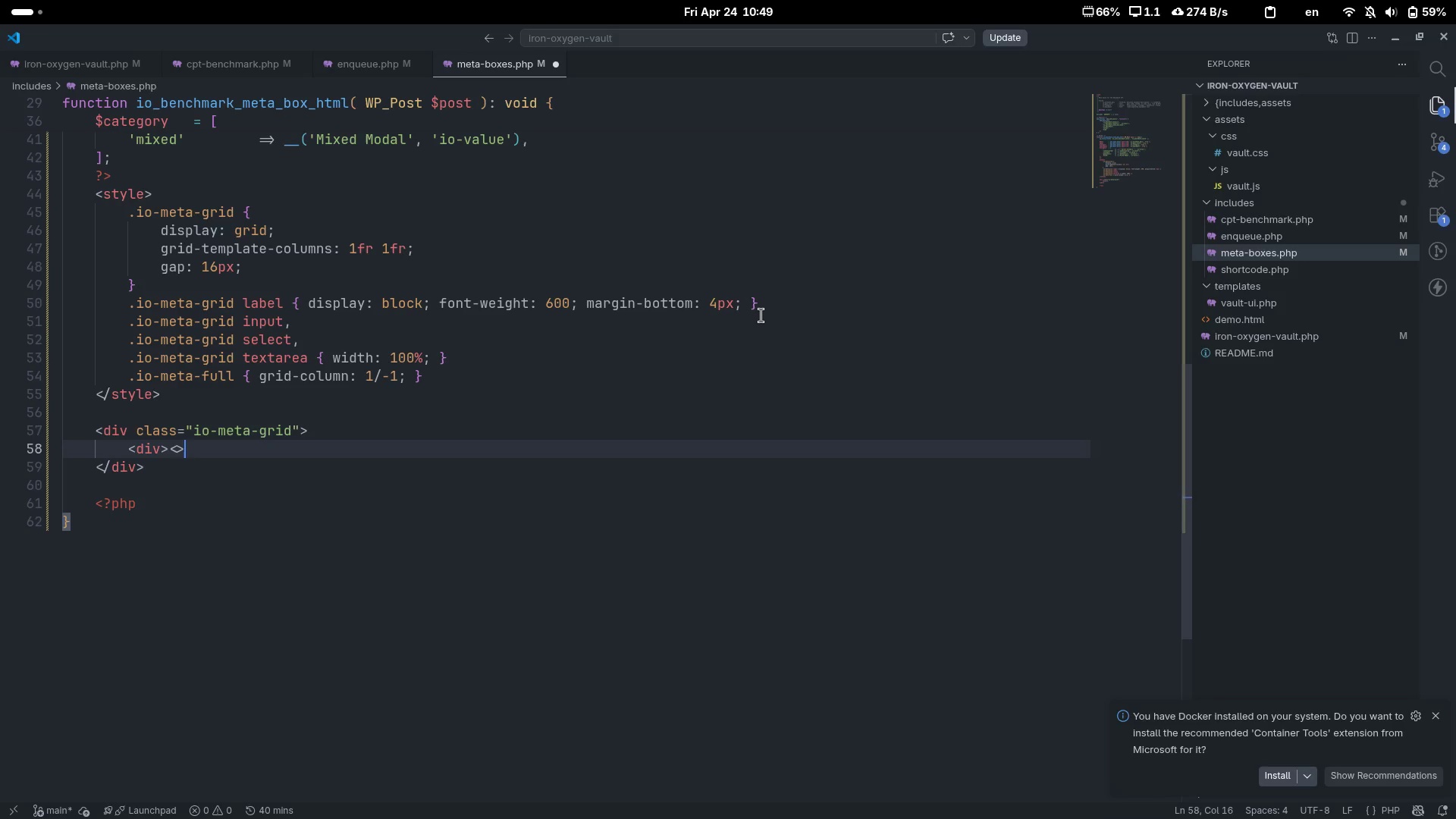 
key(ArrowLeft)
 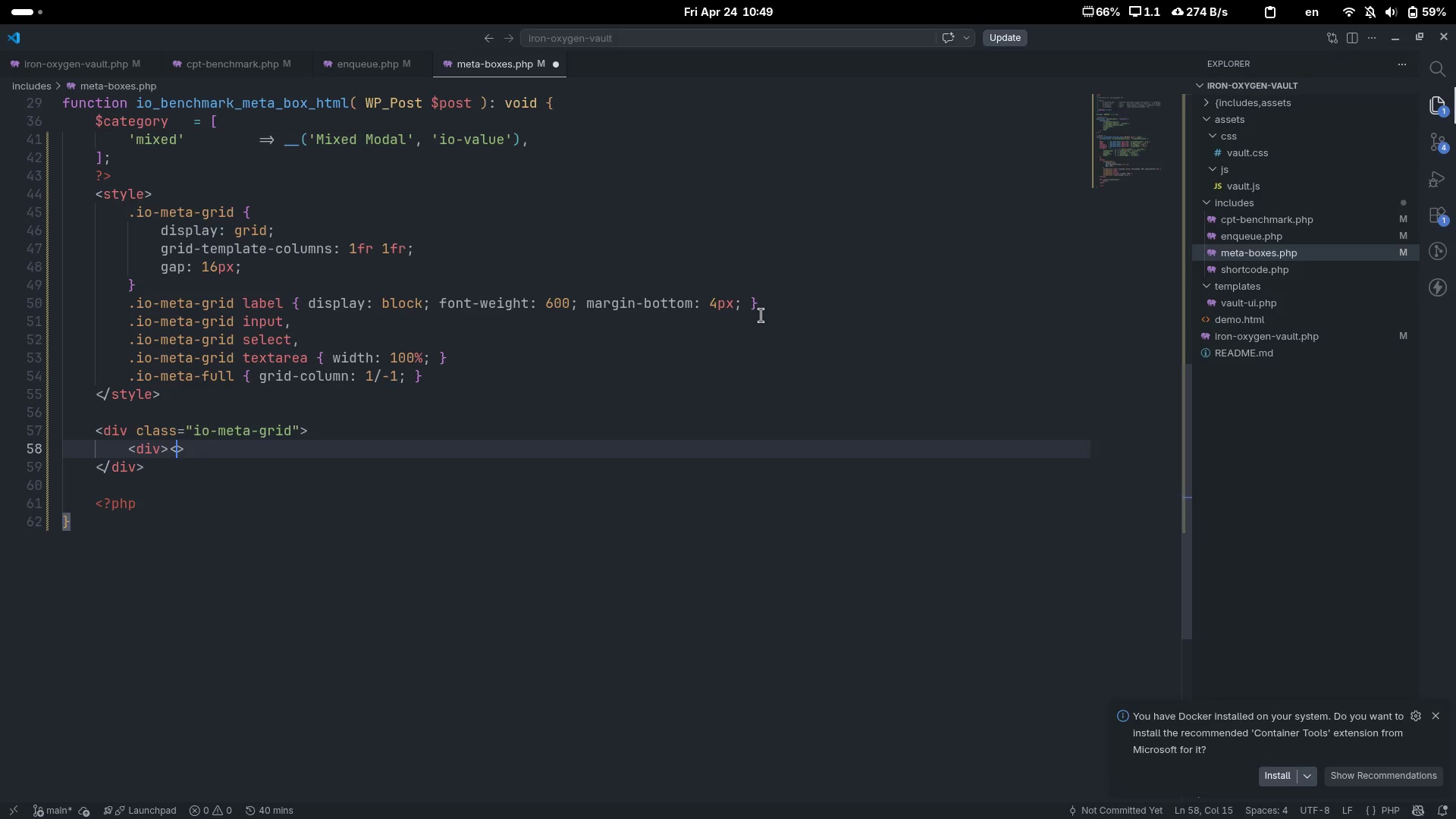 
type(/div)
 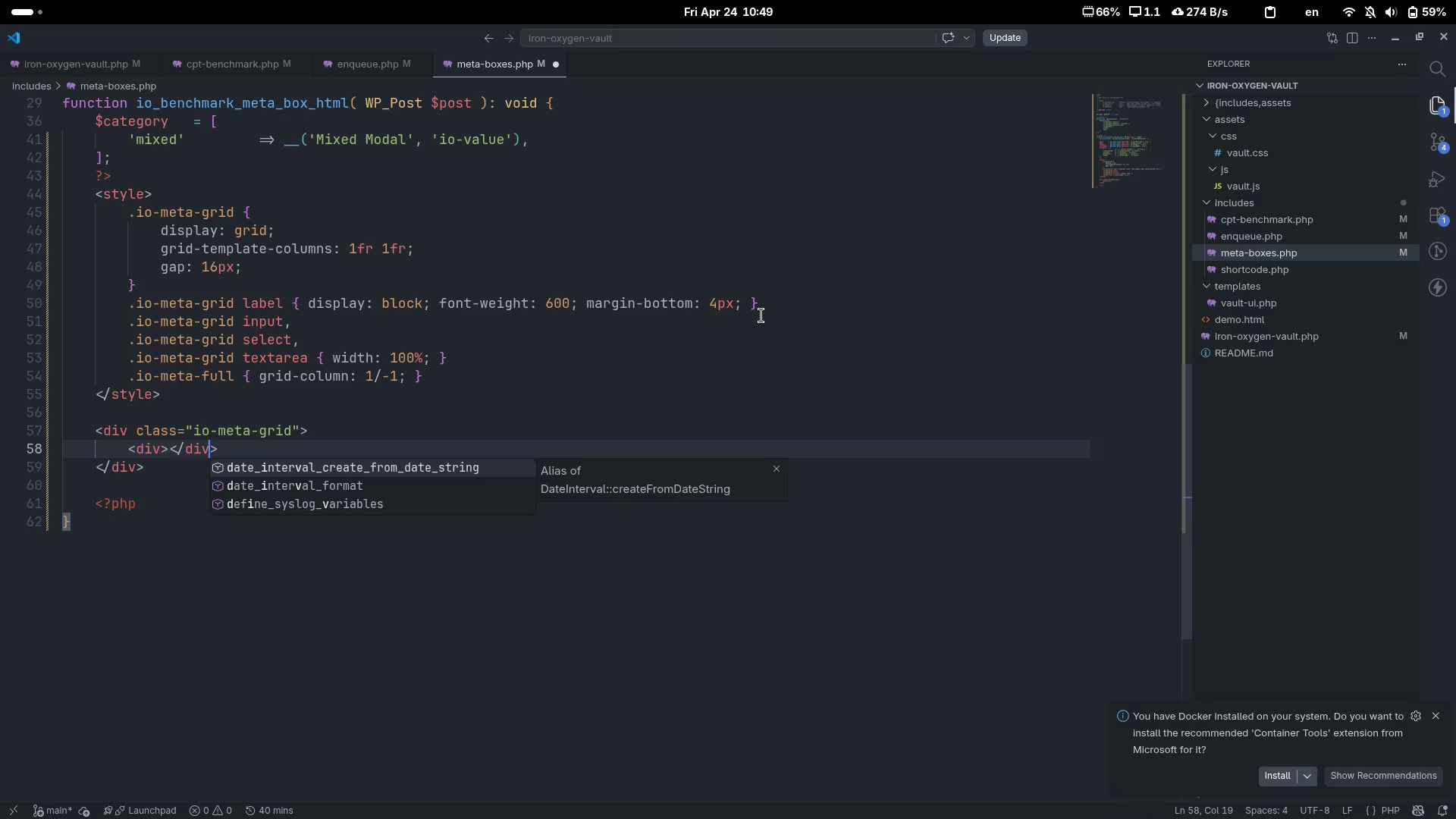 
key(Control+ControlLeft)
 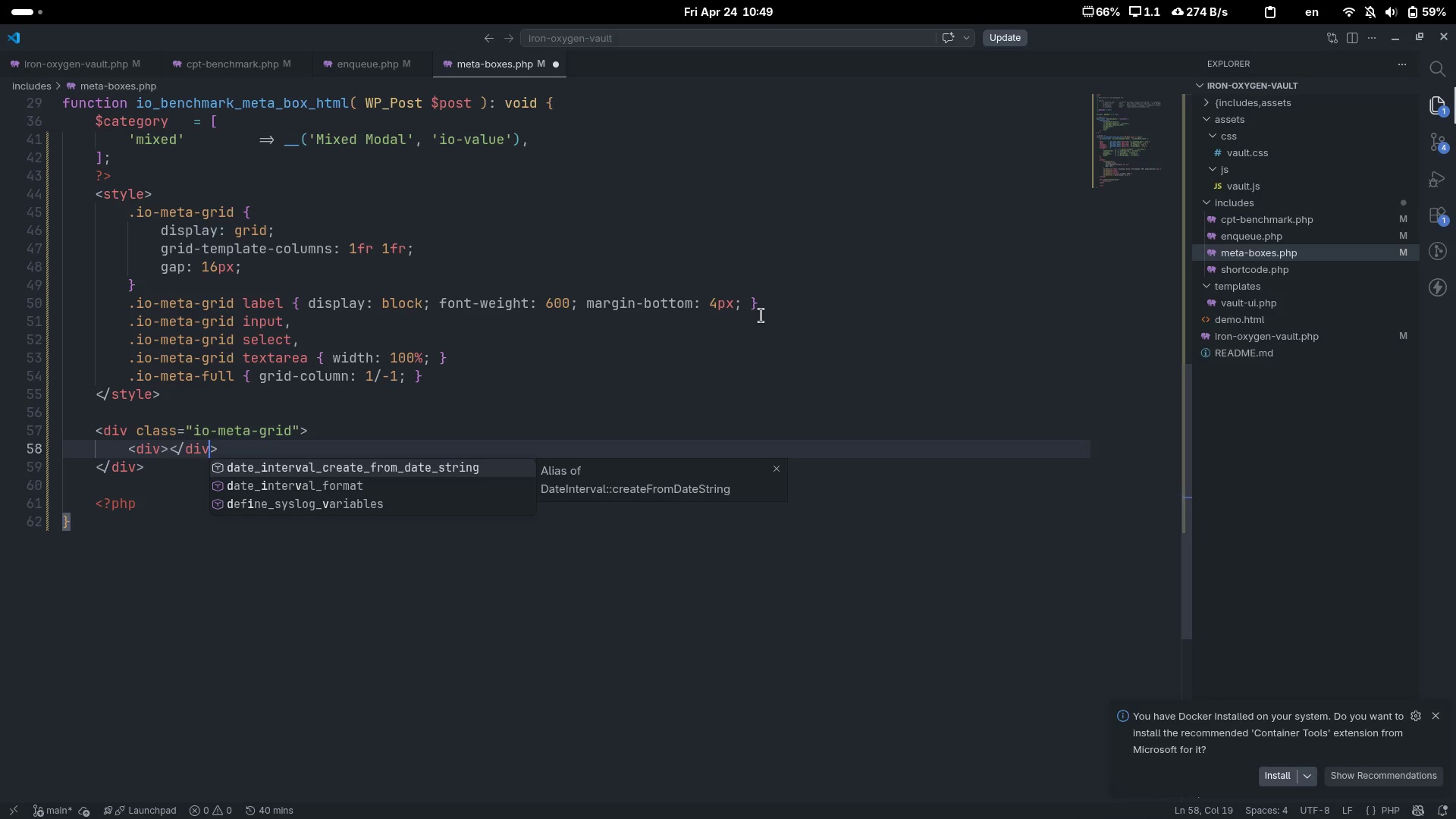 
key(Control+ArrowLeft)
 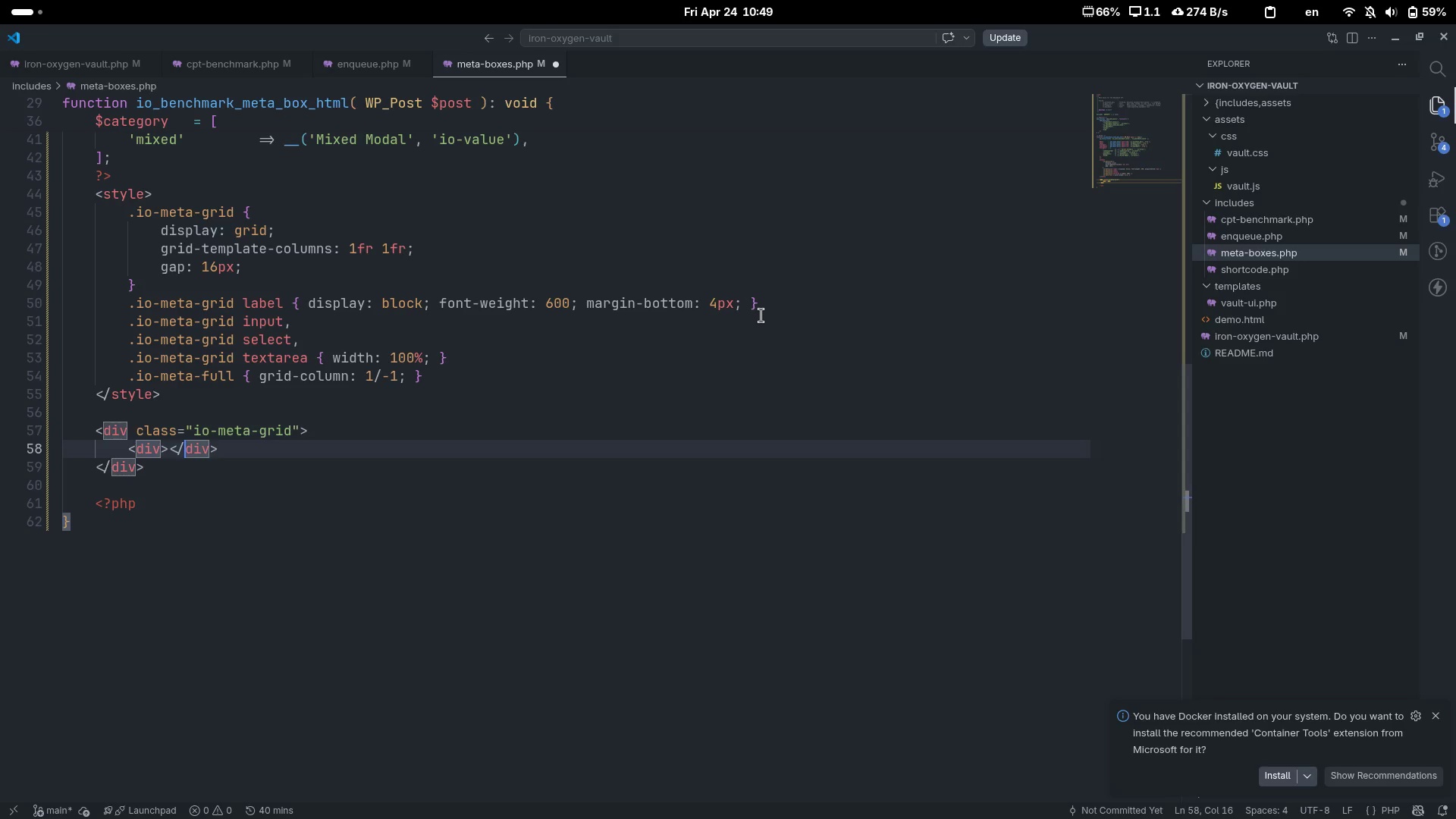 
key(ArrowLeft)
 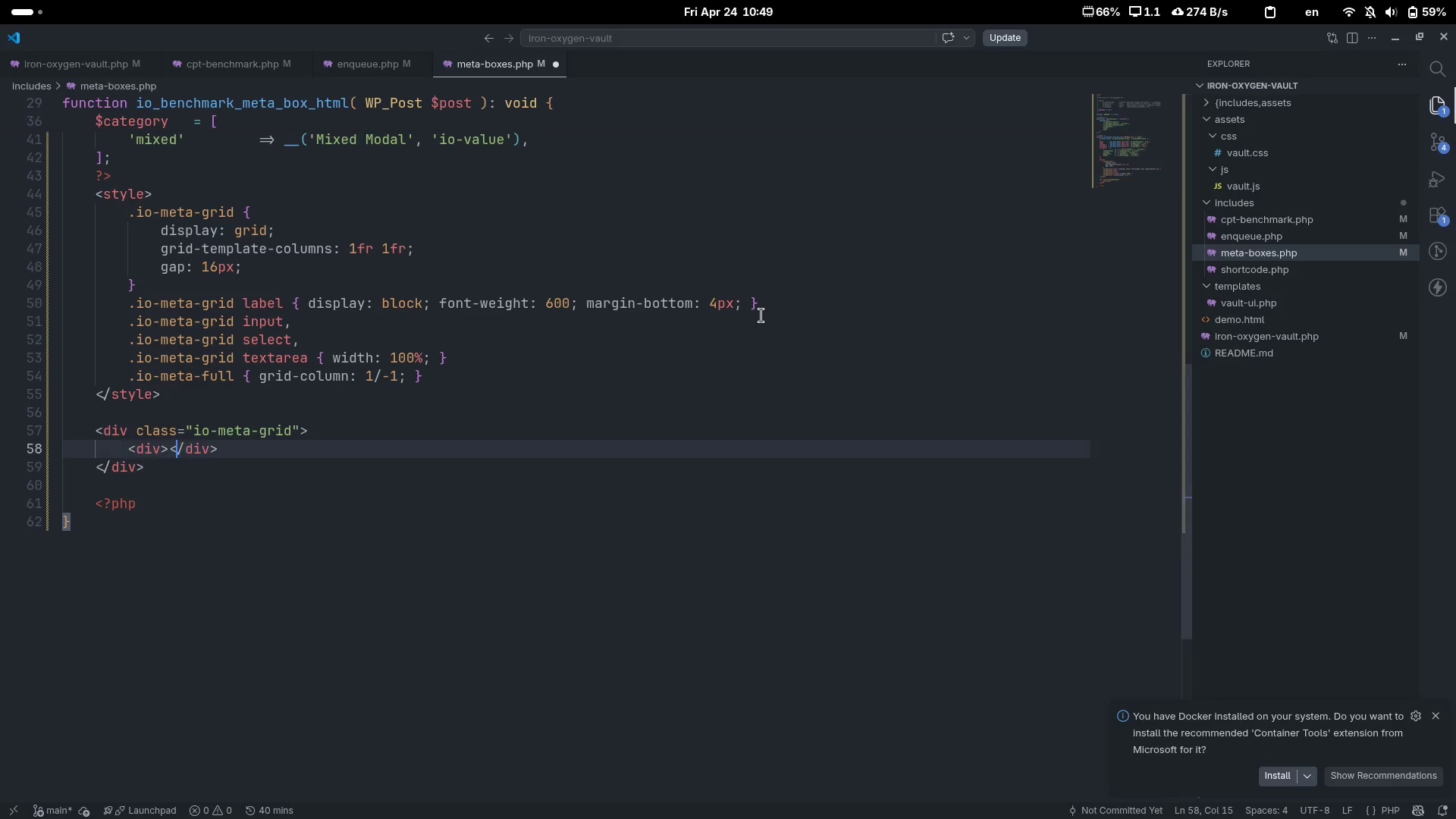 
key(ArrowLeft)
 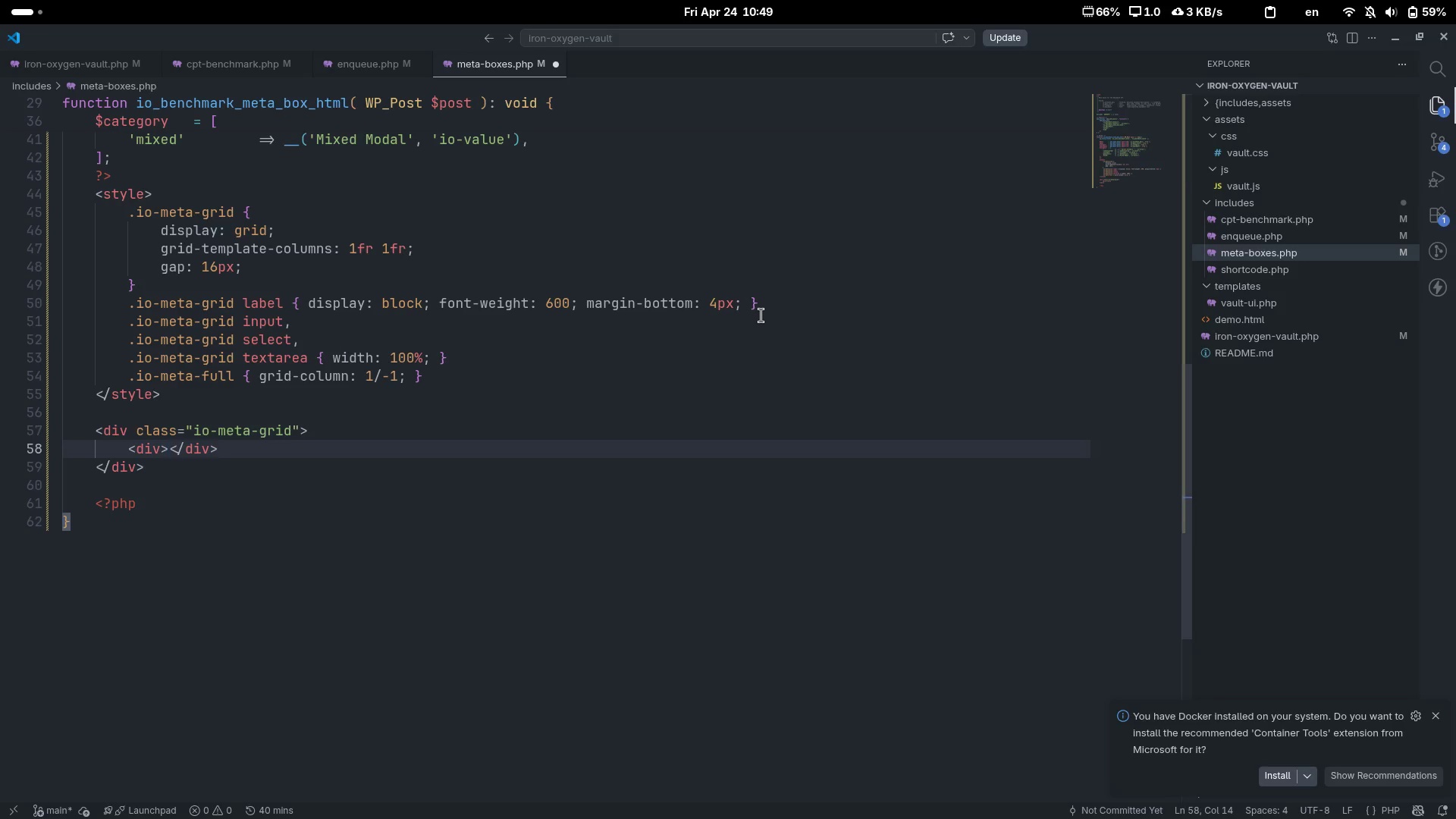 
key(Enter)
 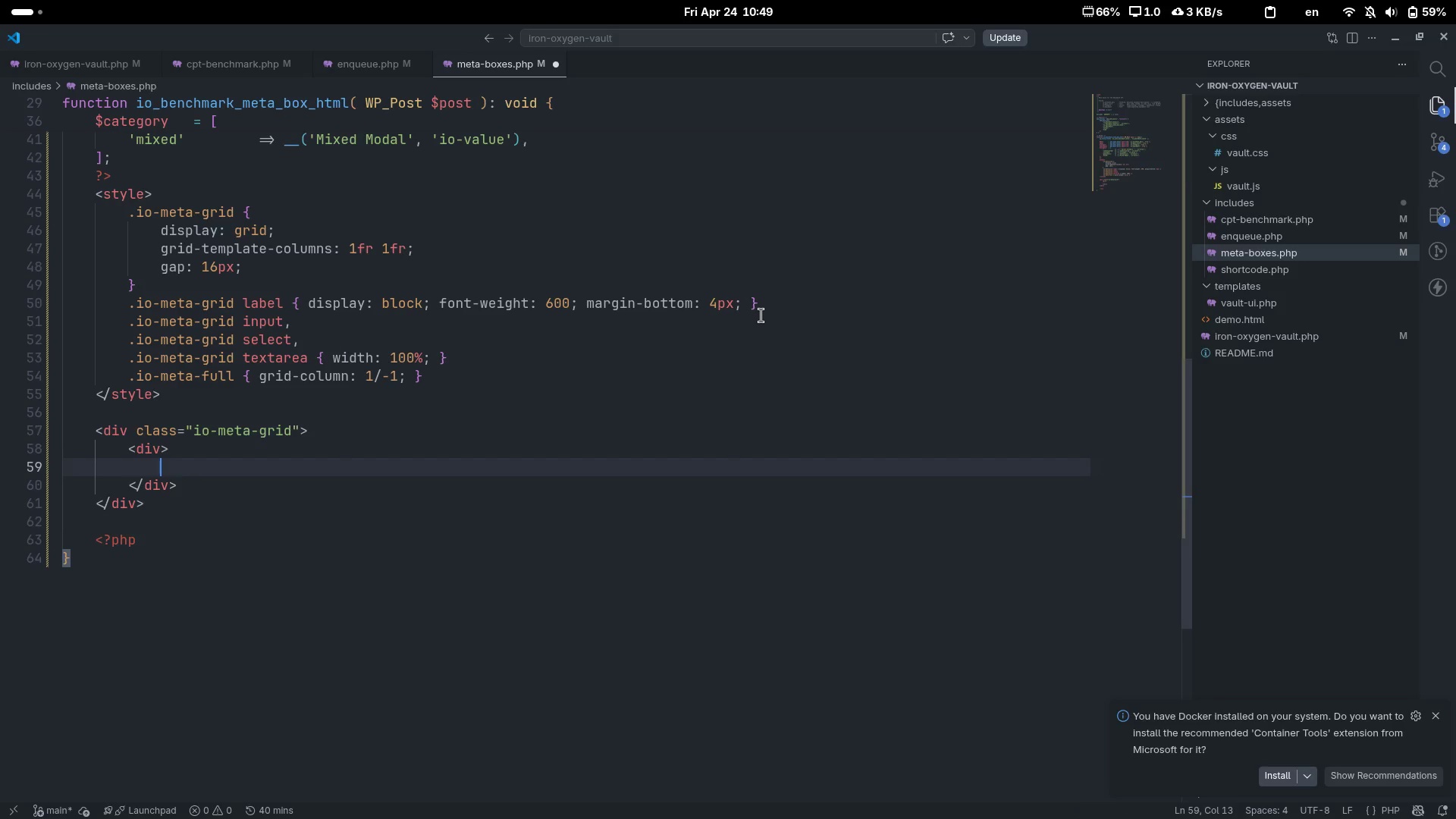 
key(Shift+ShiftLeft)
 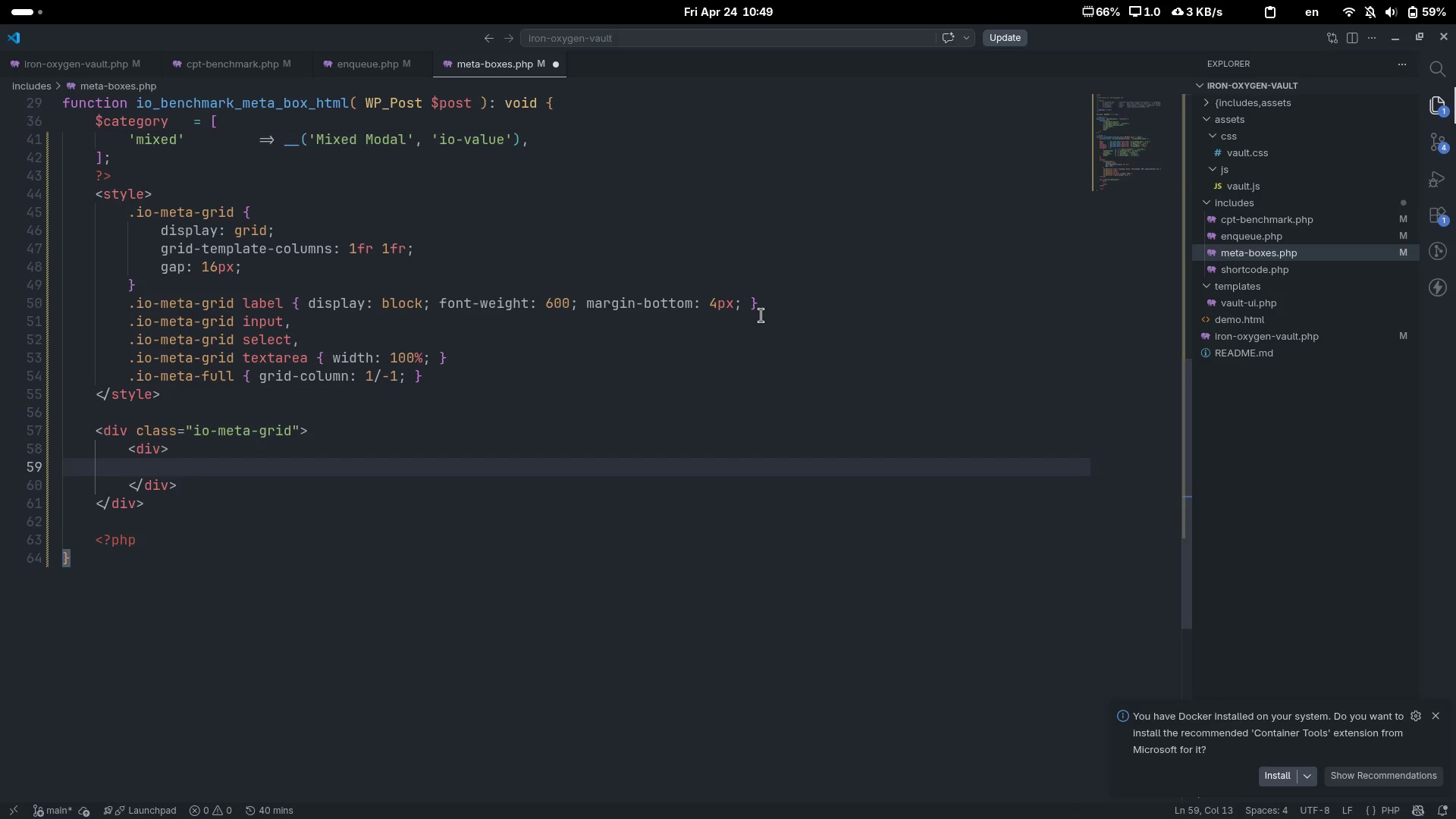 
key(Shift+Comma)
 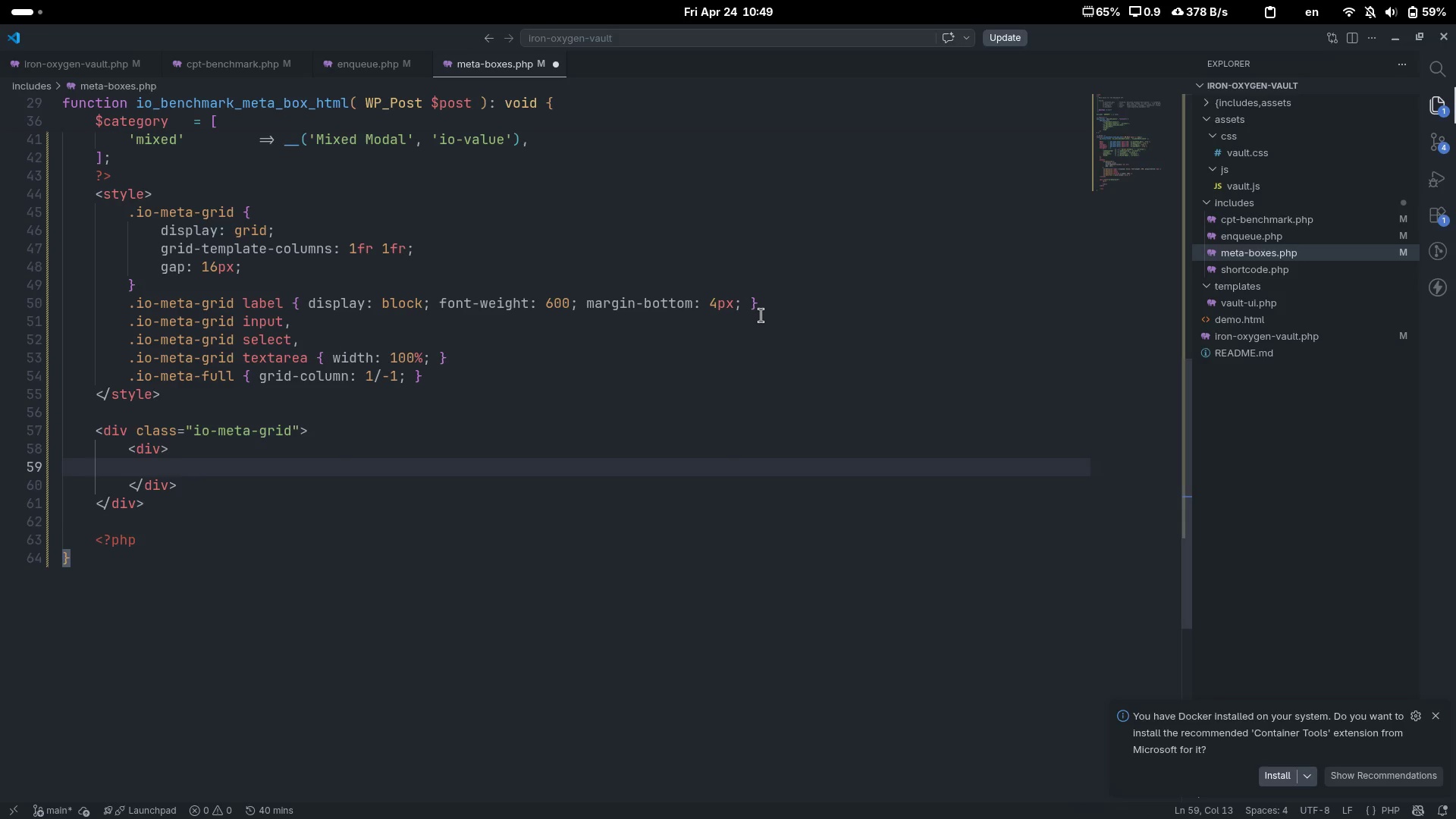 
key(Shift+Period)
 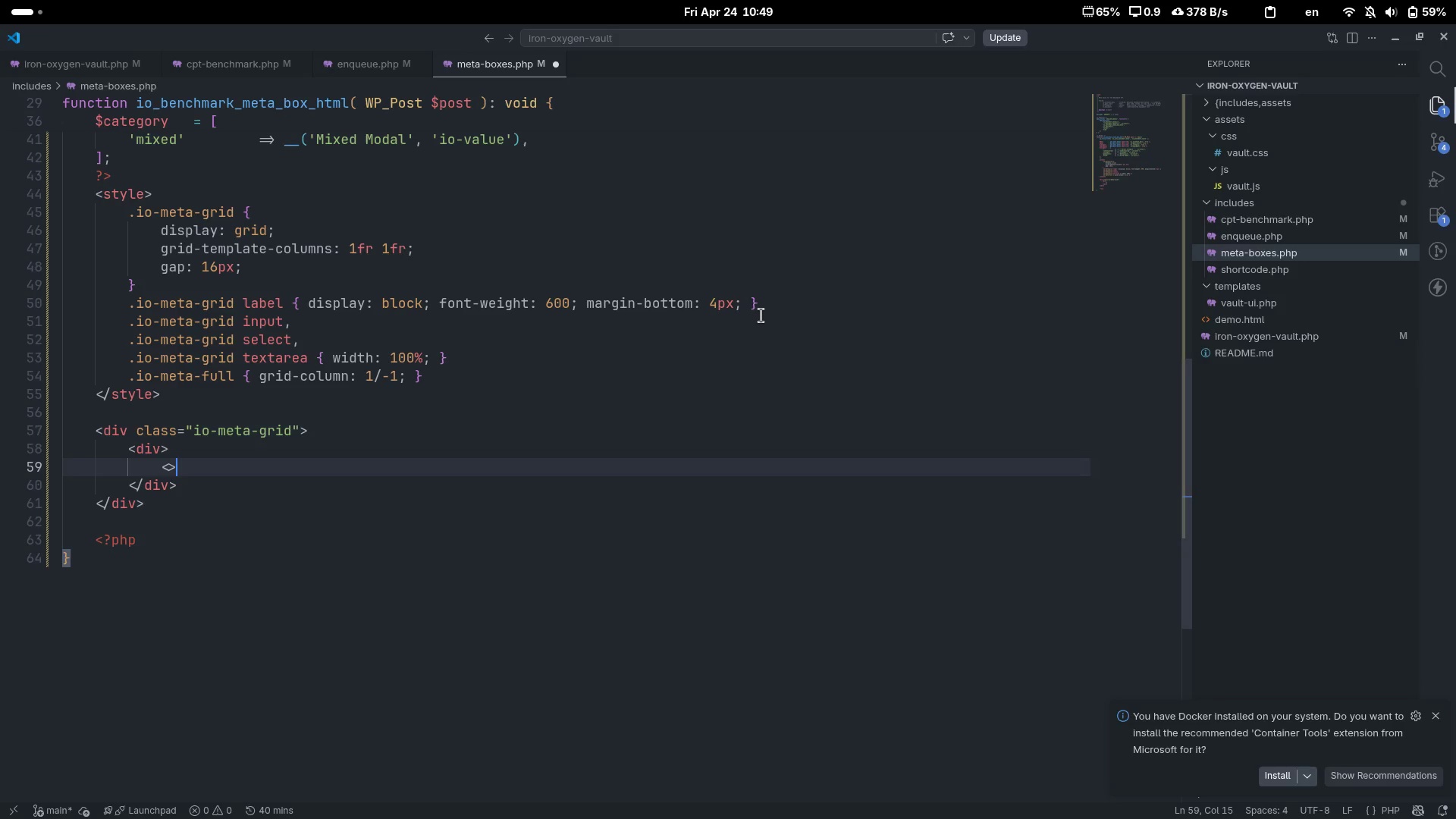 
key(ArrowLeft)
 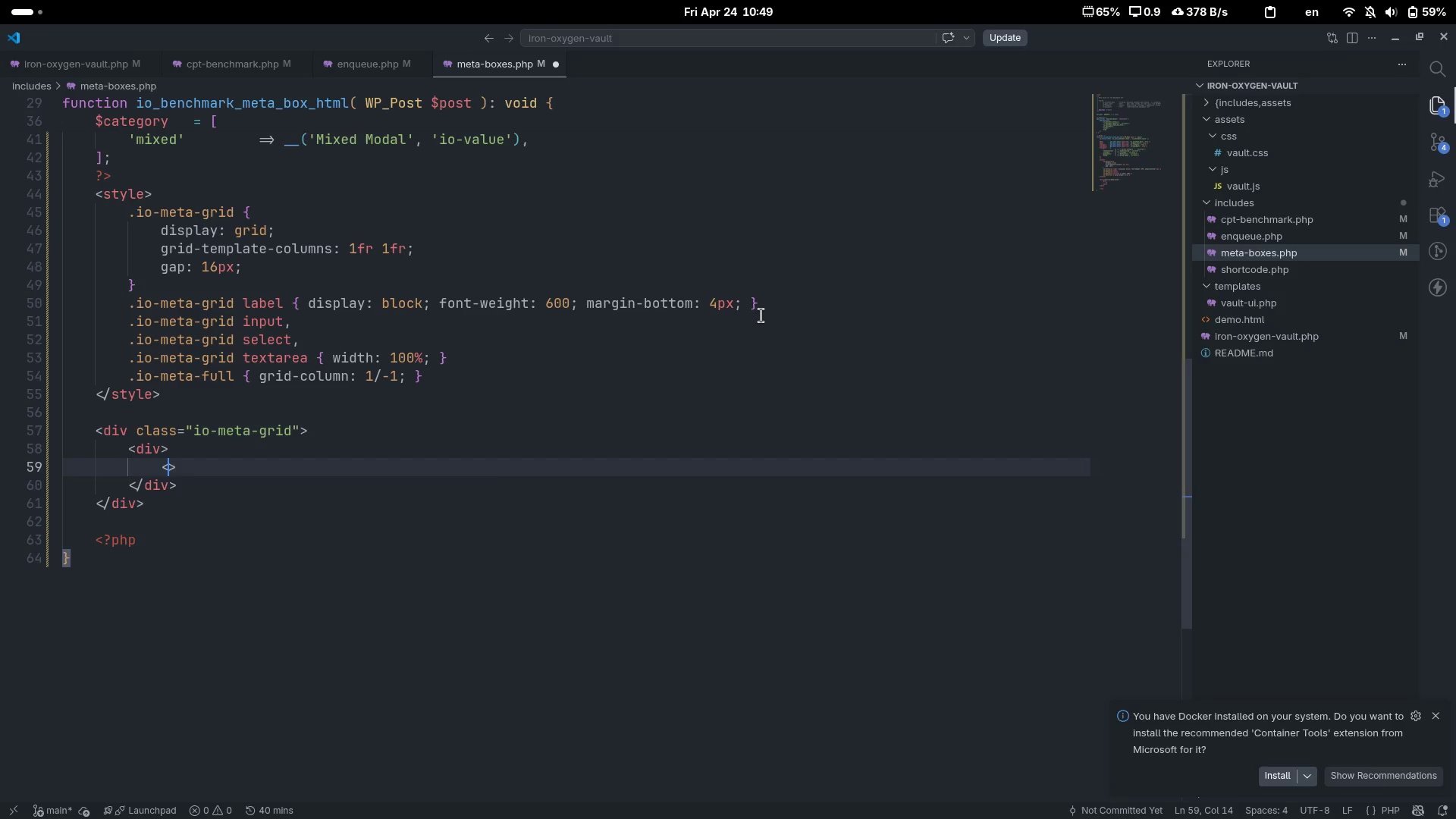 
type(a)
key(Backspace)
type(lb)
key(Backspace)
type(abel)
 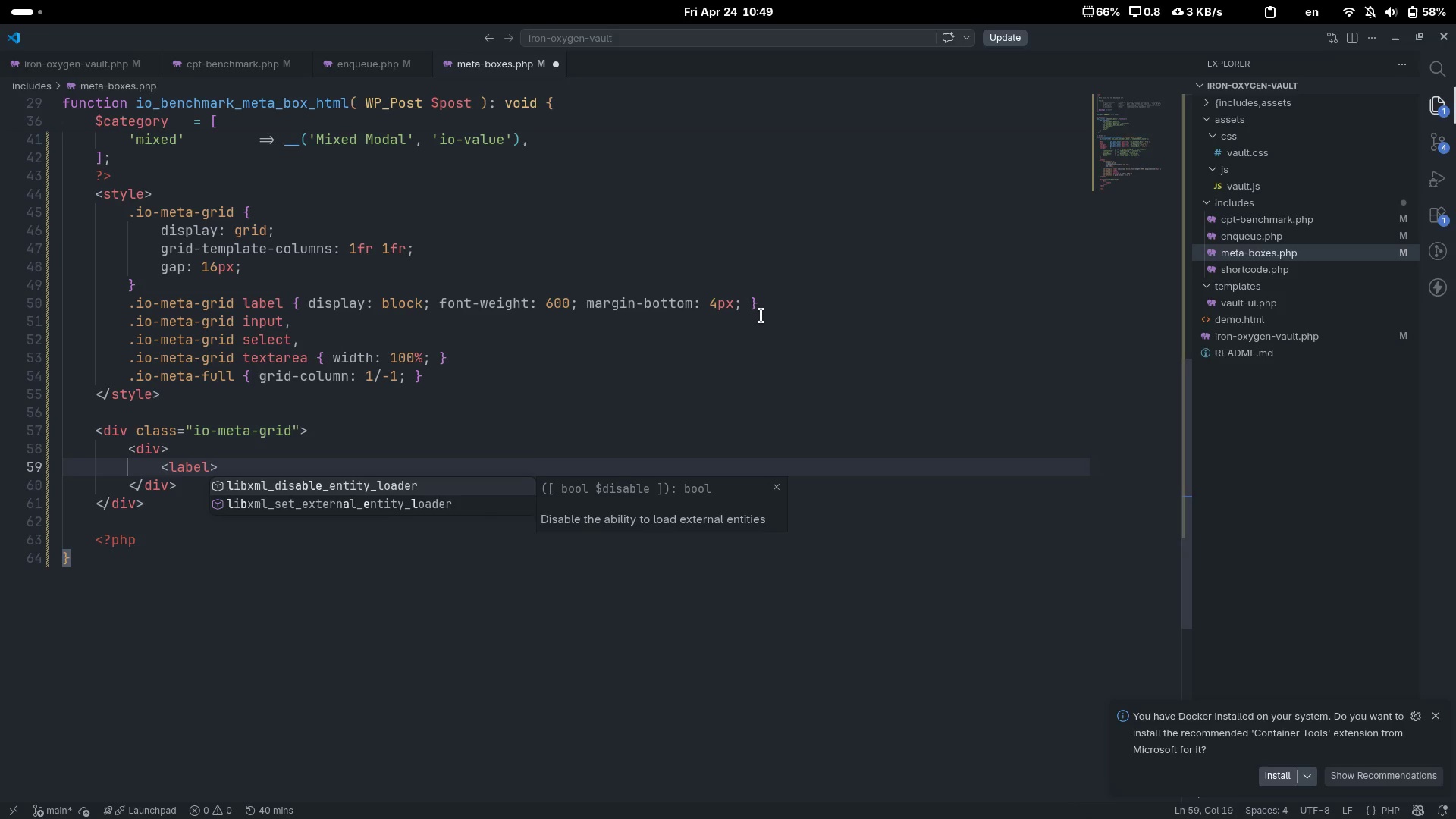 
key(ArrowRight)
 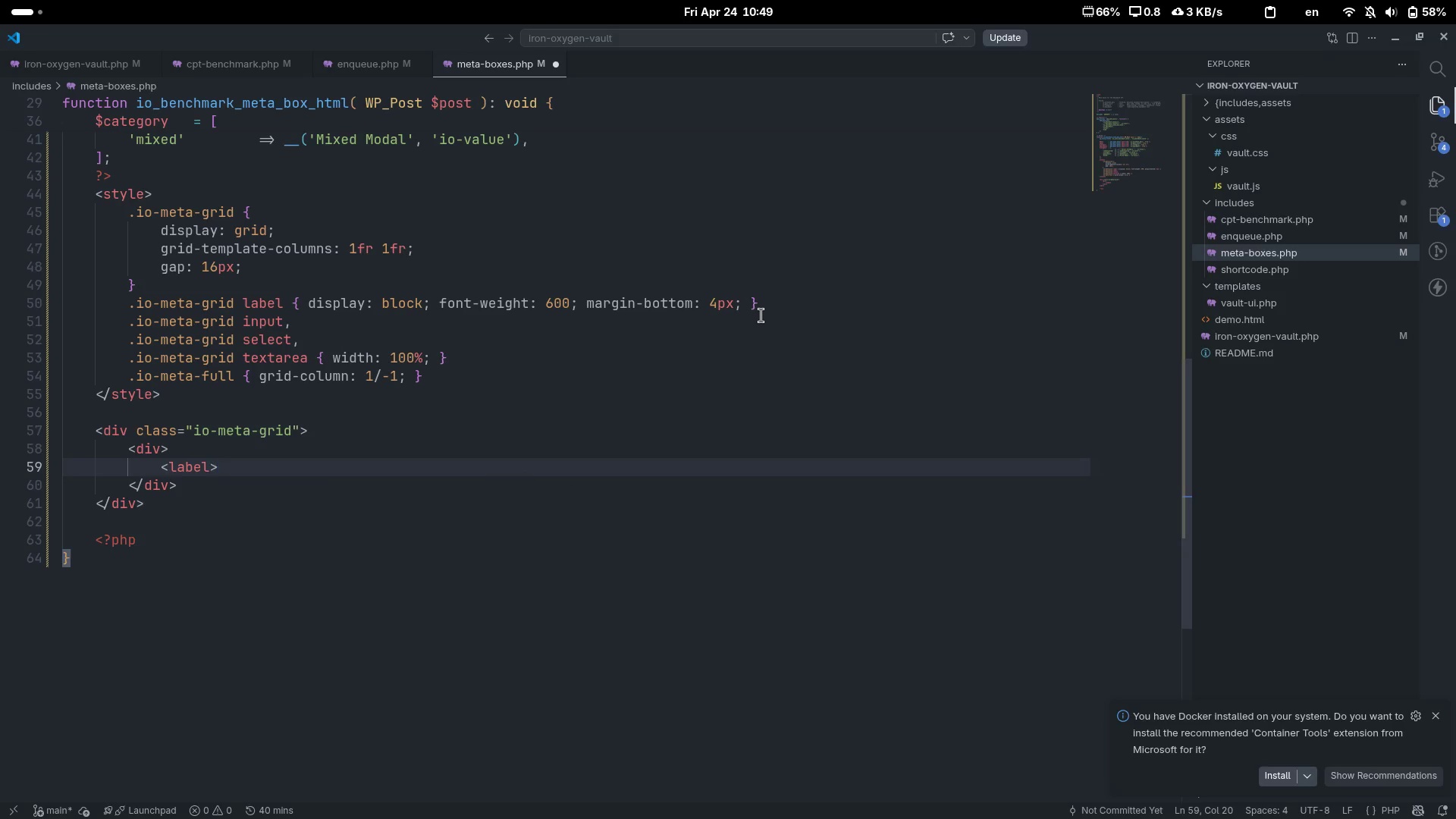 
key(Shift+ShiftLeft)
 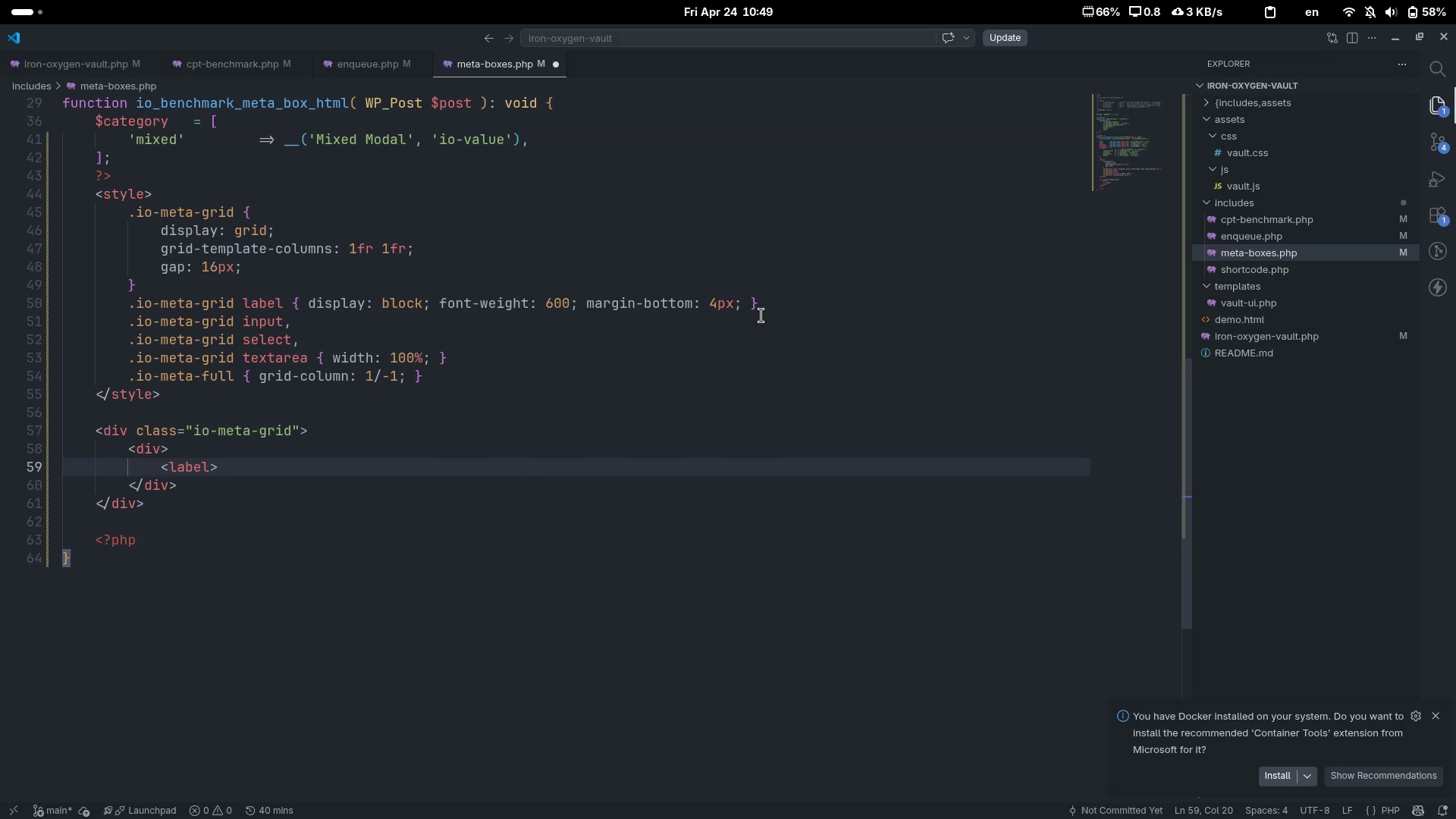 
key(Shift+Comma)
 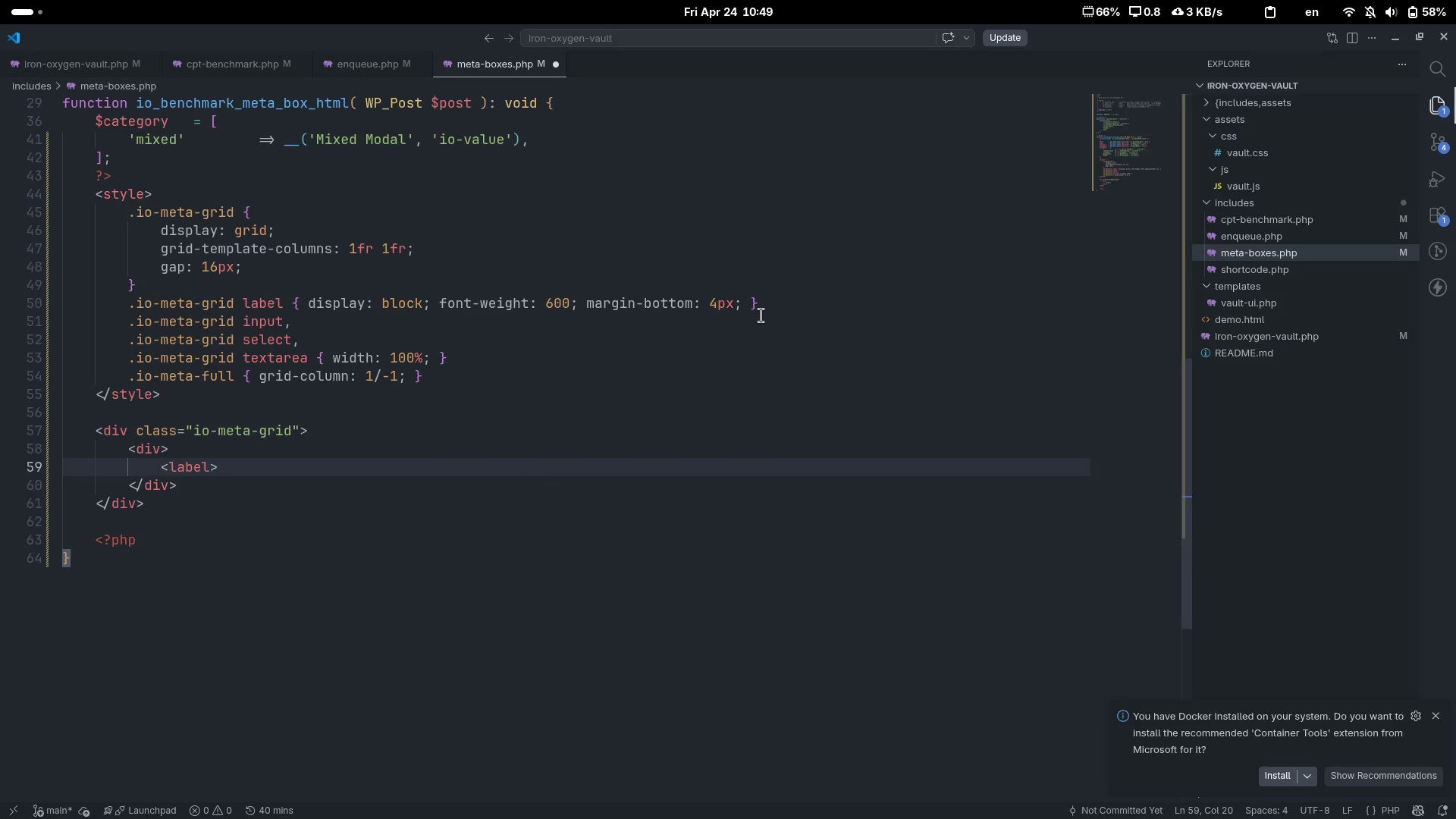 
key(Shift+Period)
 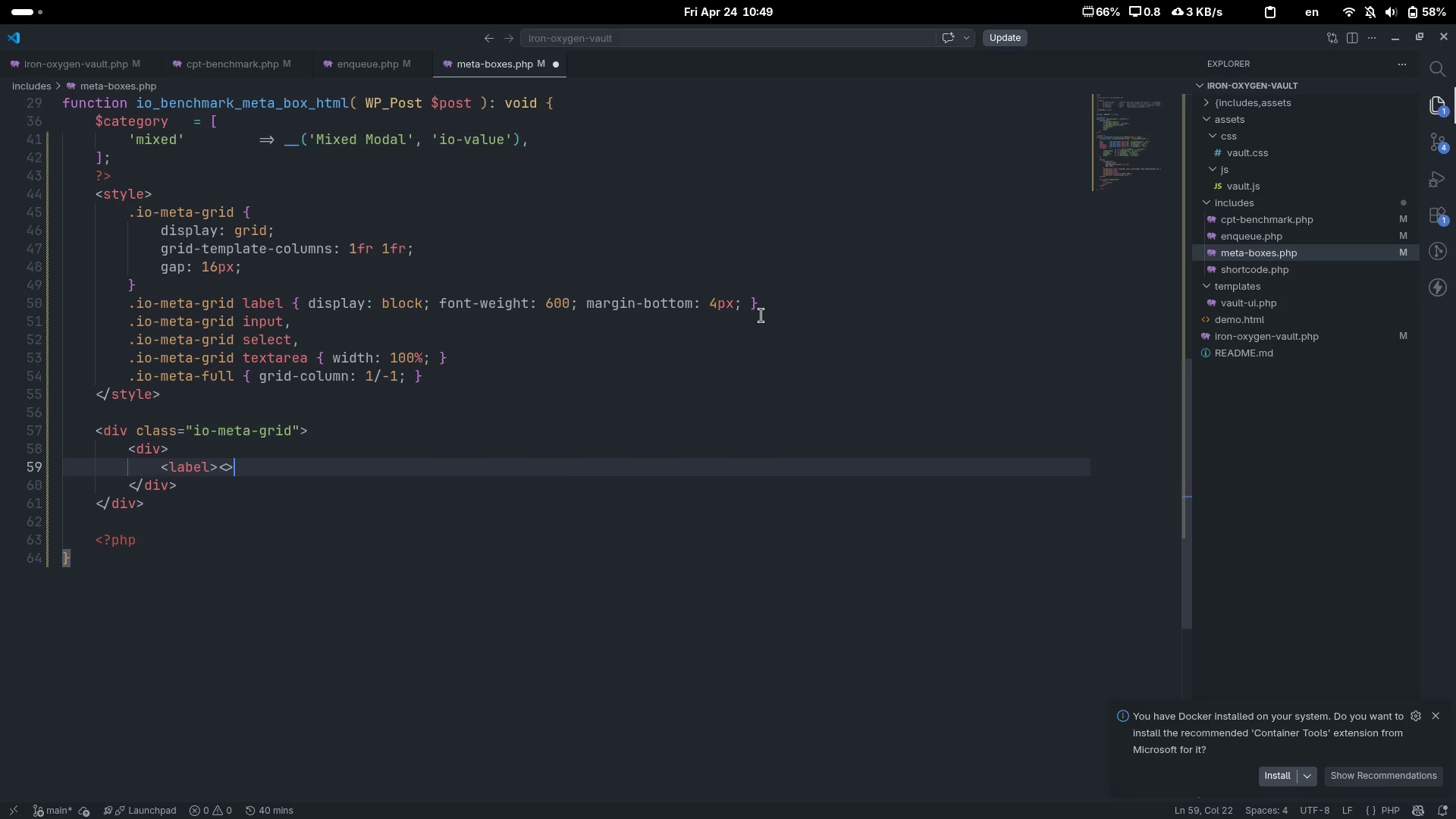 
key(ArrowLeft)
 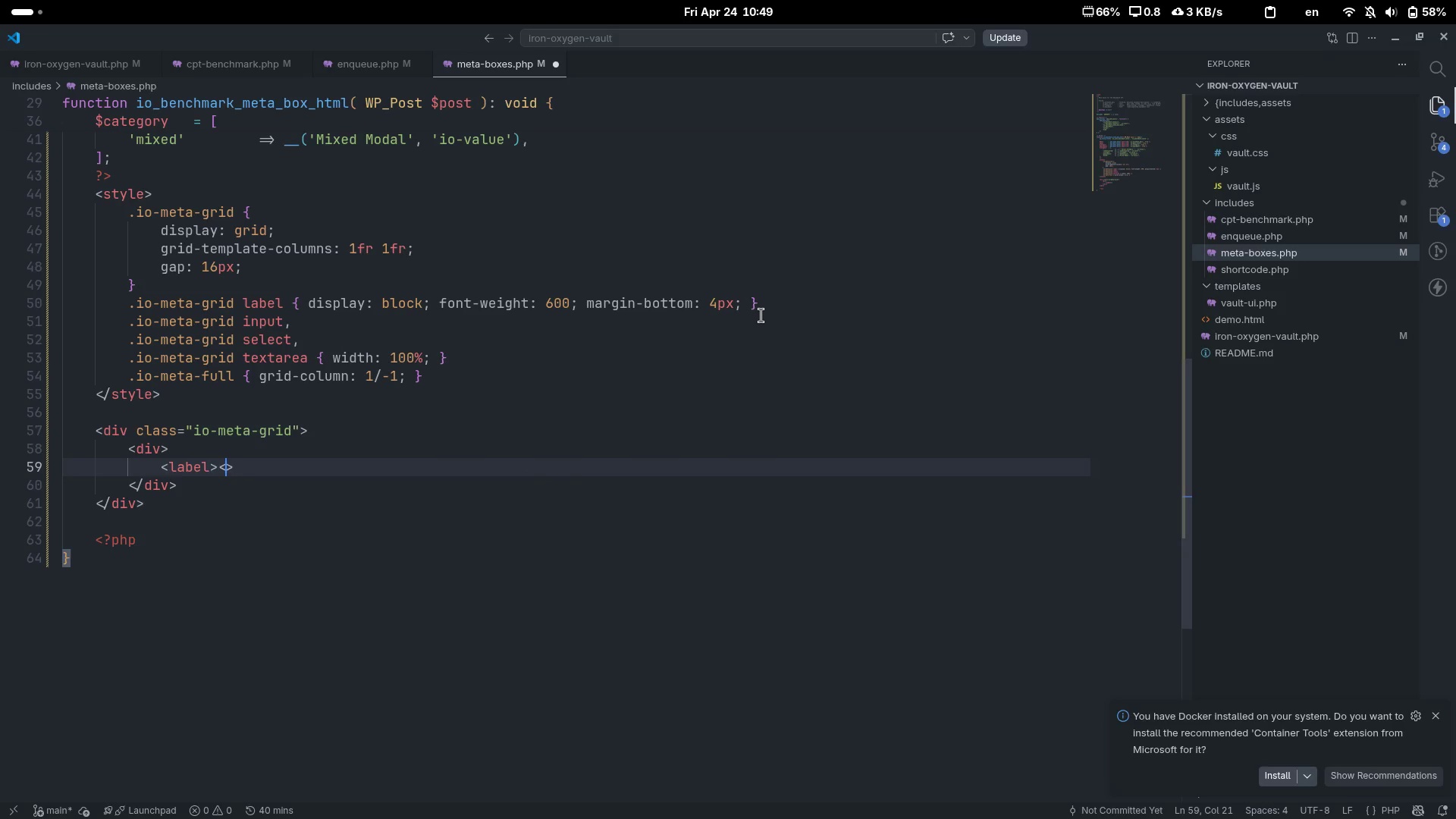 
type(/labl)
key(Backspace)
type(el)
 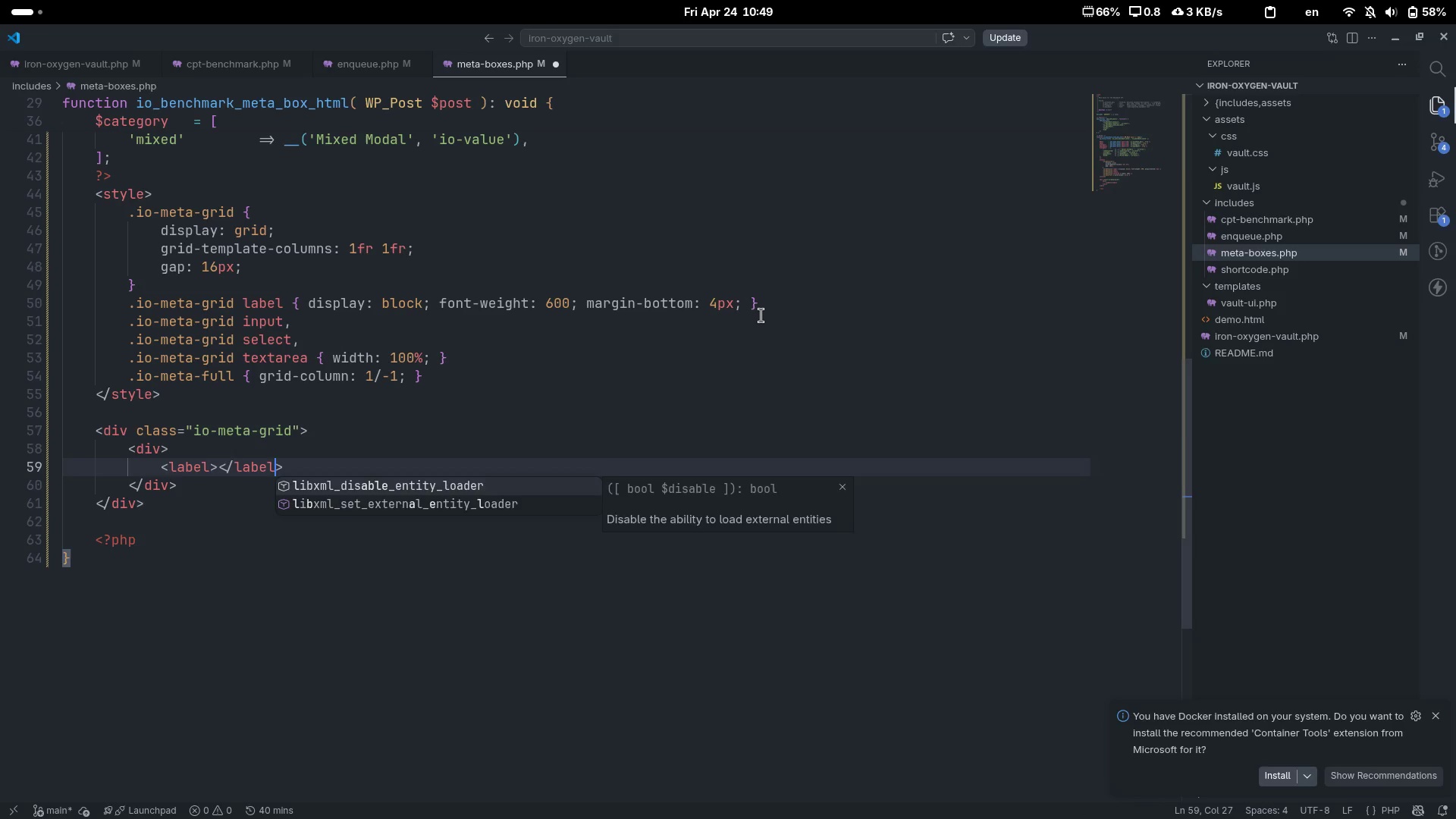 
key(Control+ControlLeft)
 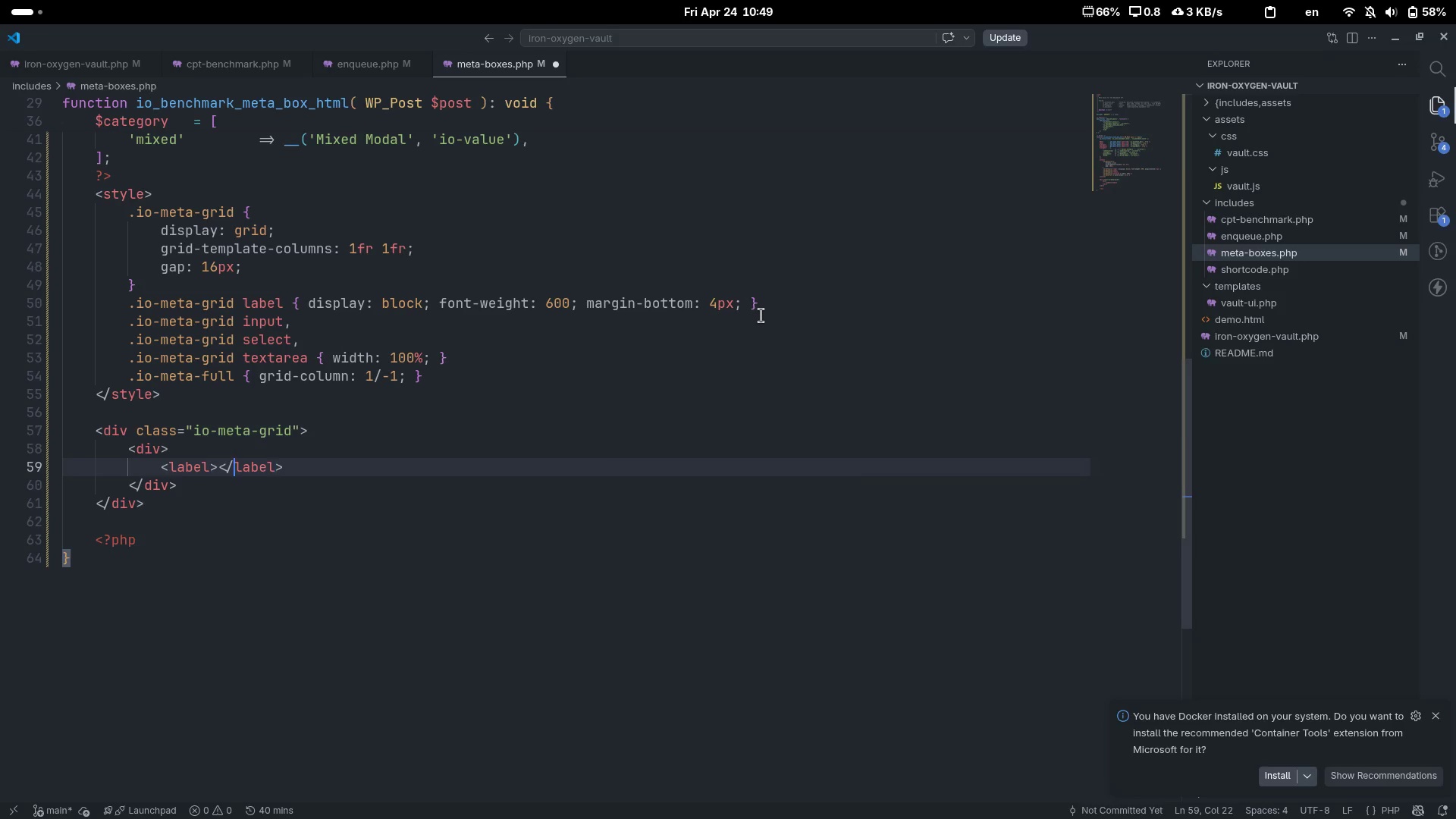 
key(Control+ArrowLeft)
 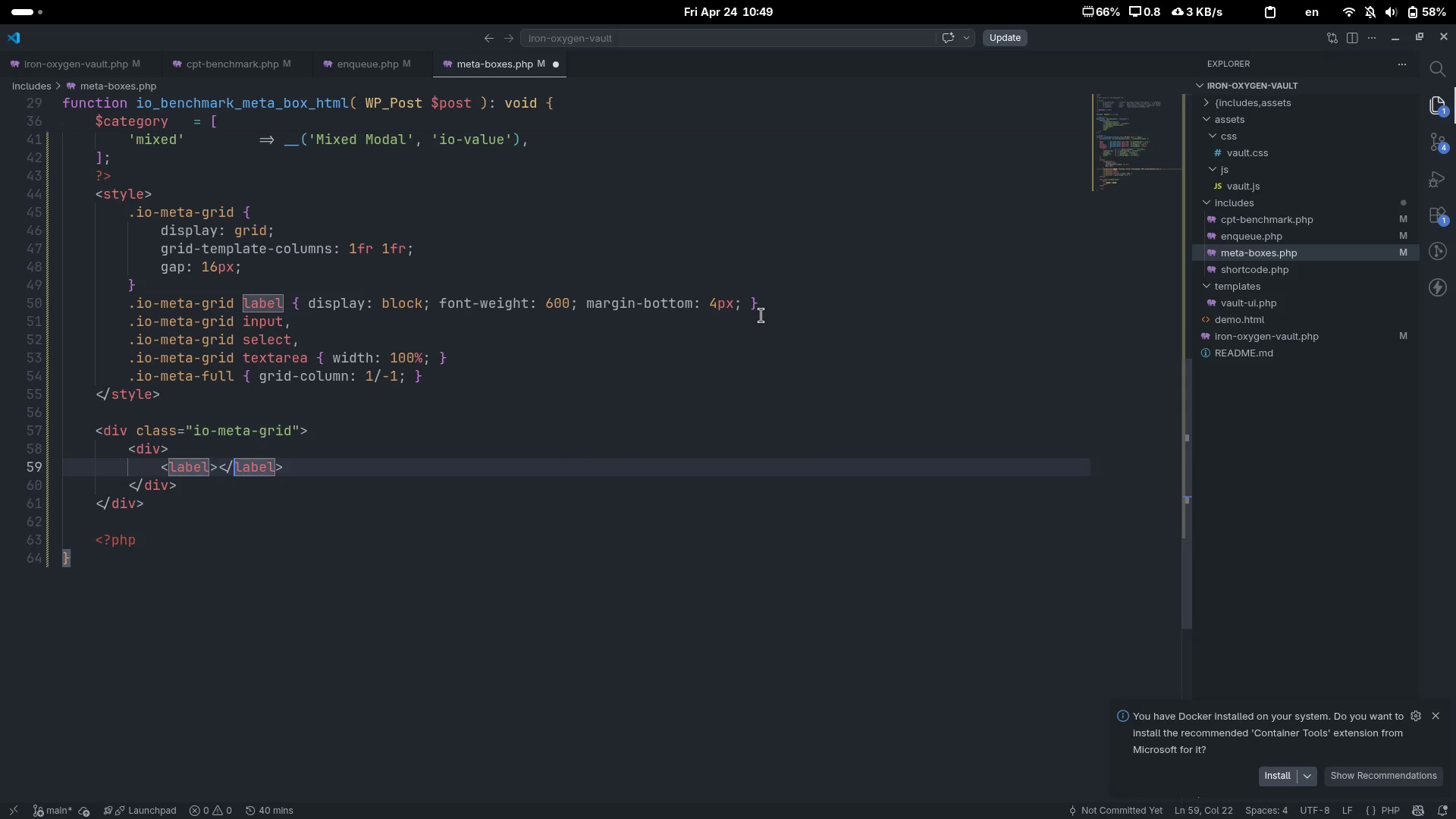 
key(ArrowLeft)
 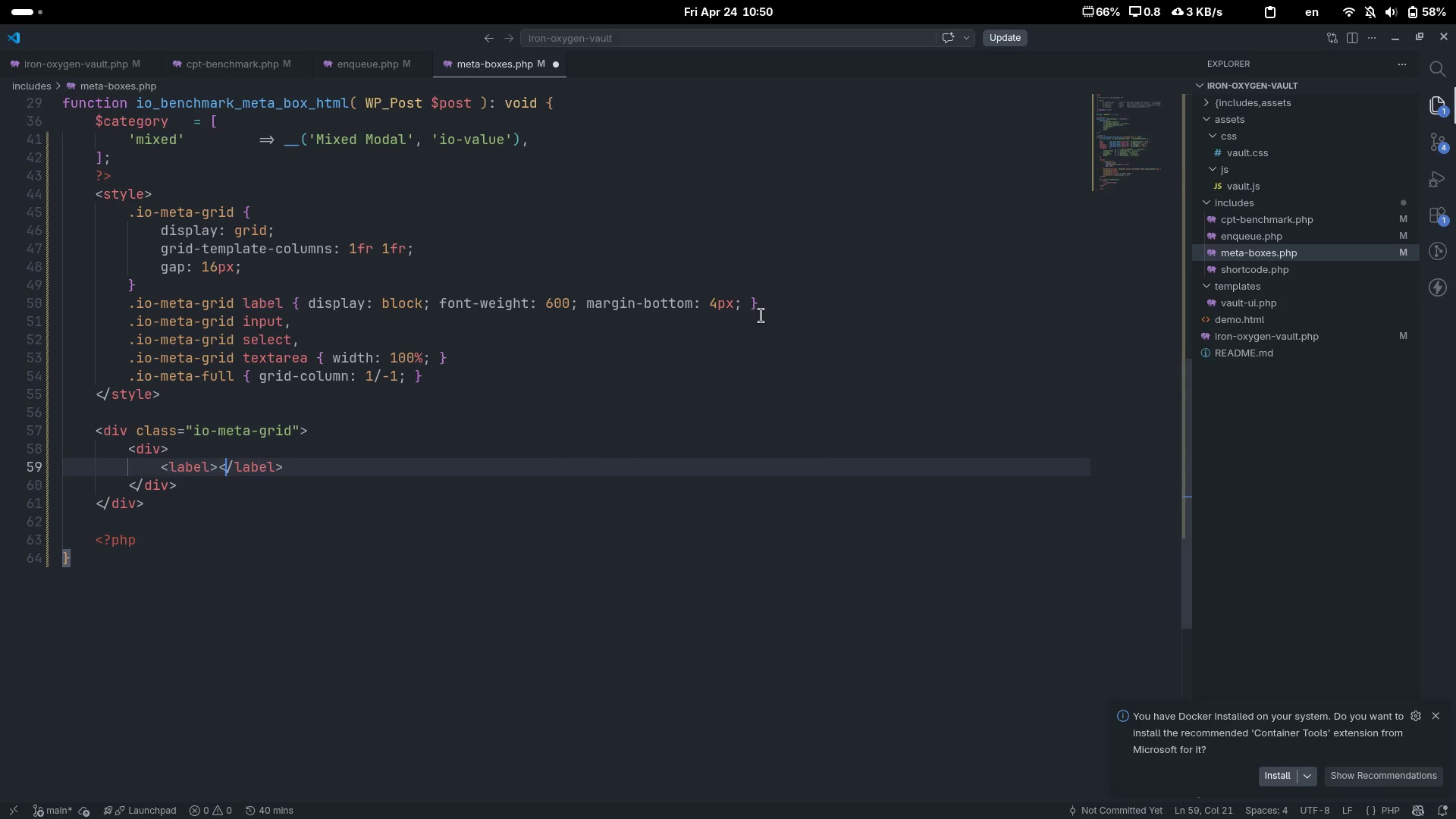 
key(ArrowLeft)
 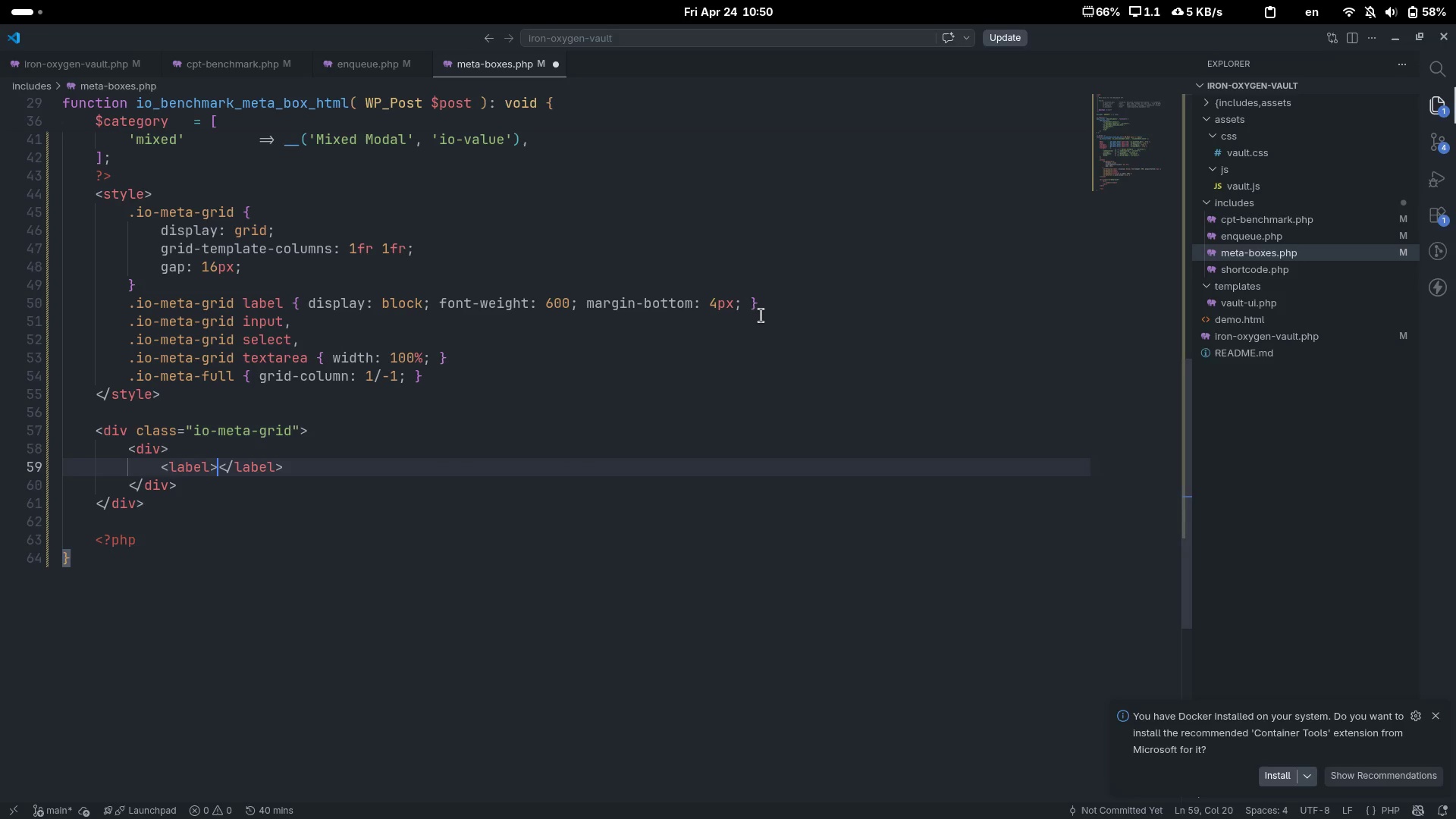 
key(ArrowLeft)
 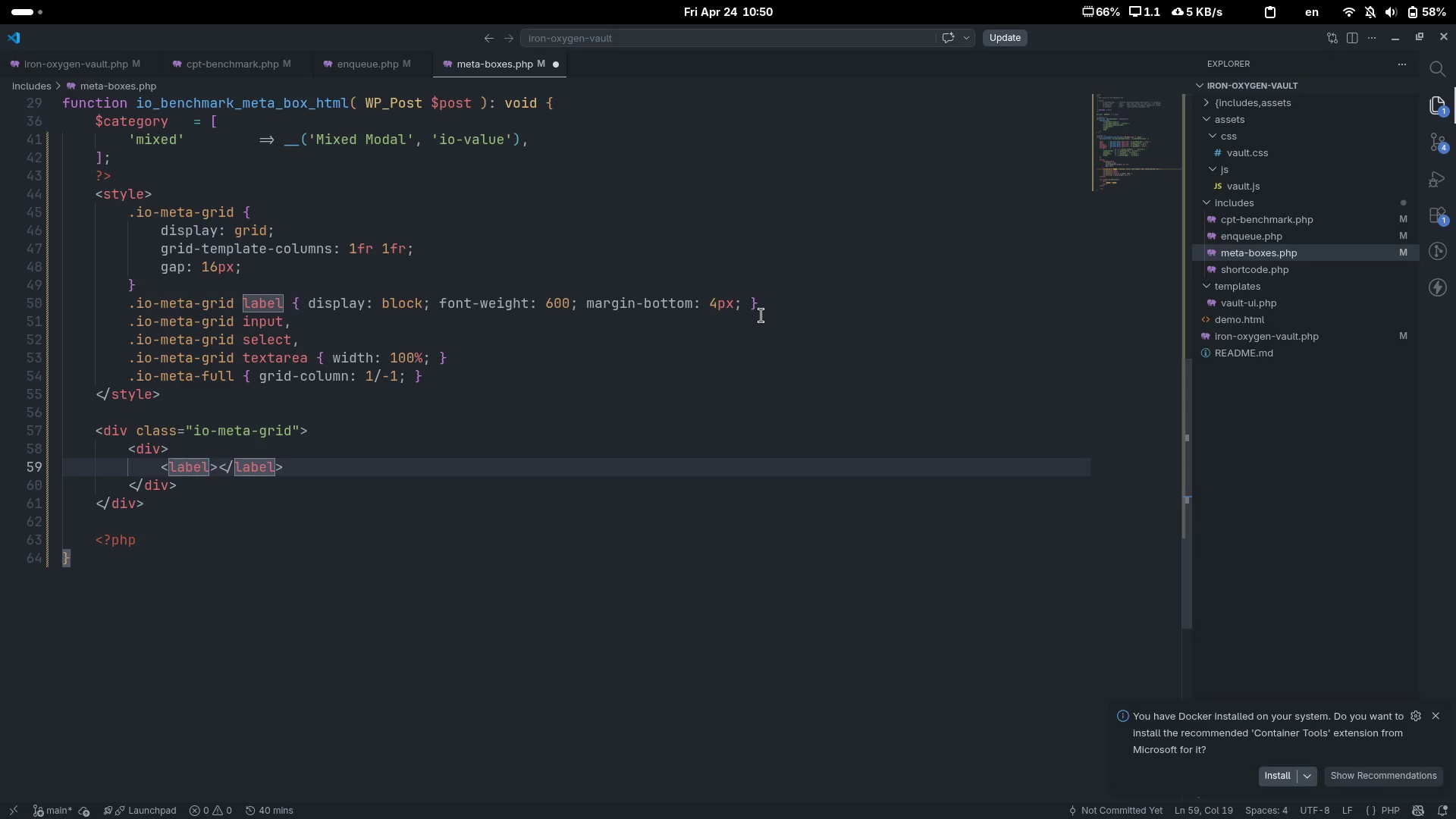 
type( for )
key(Backspace)
type(="")
 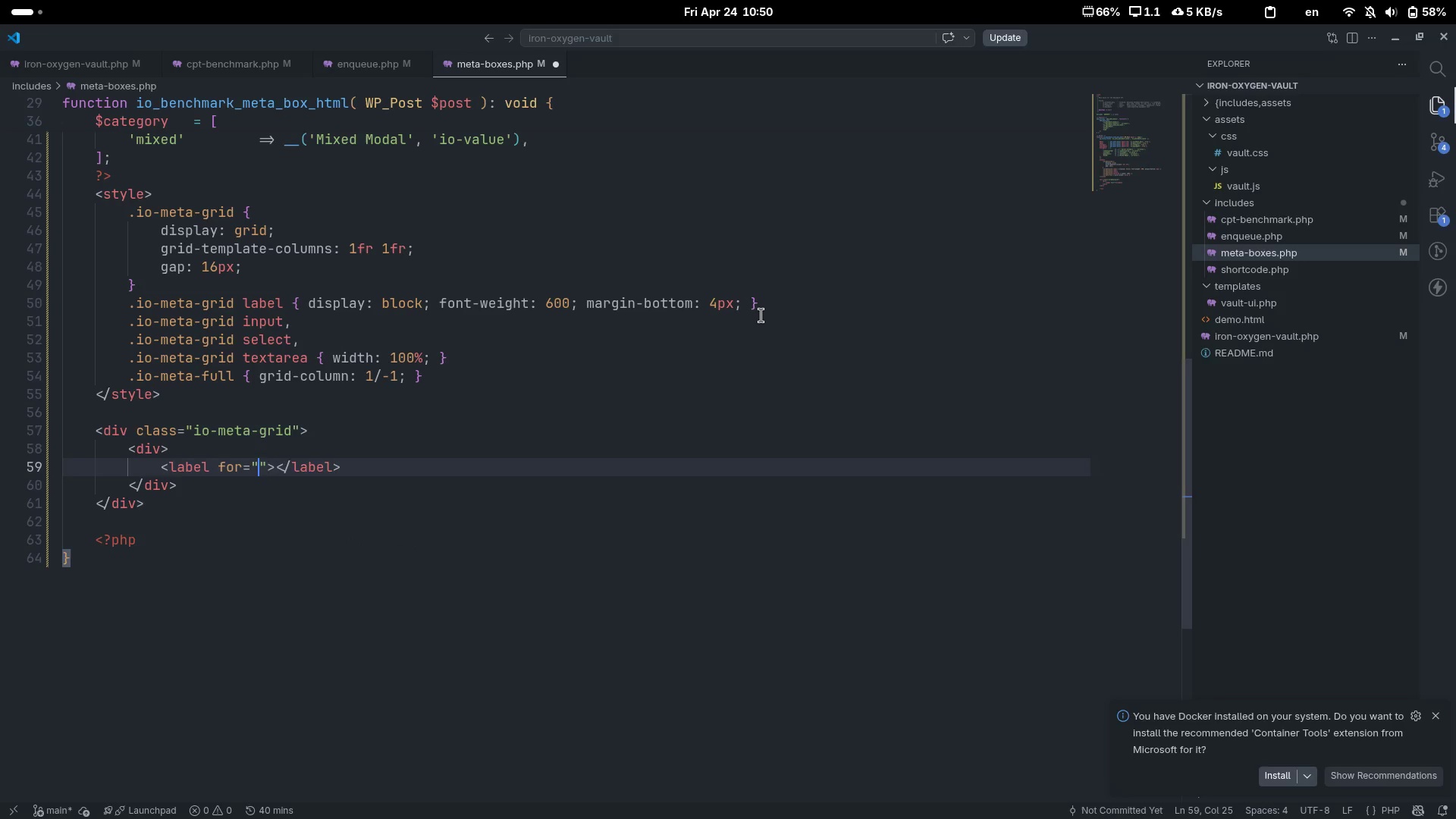 
 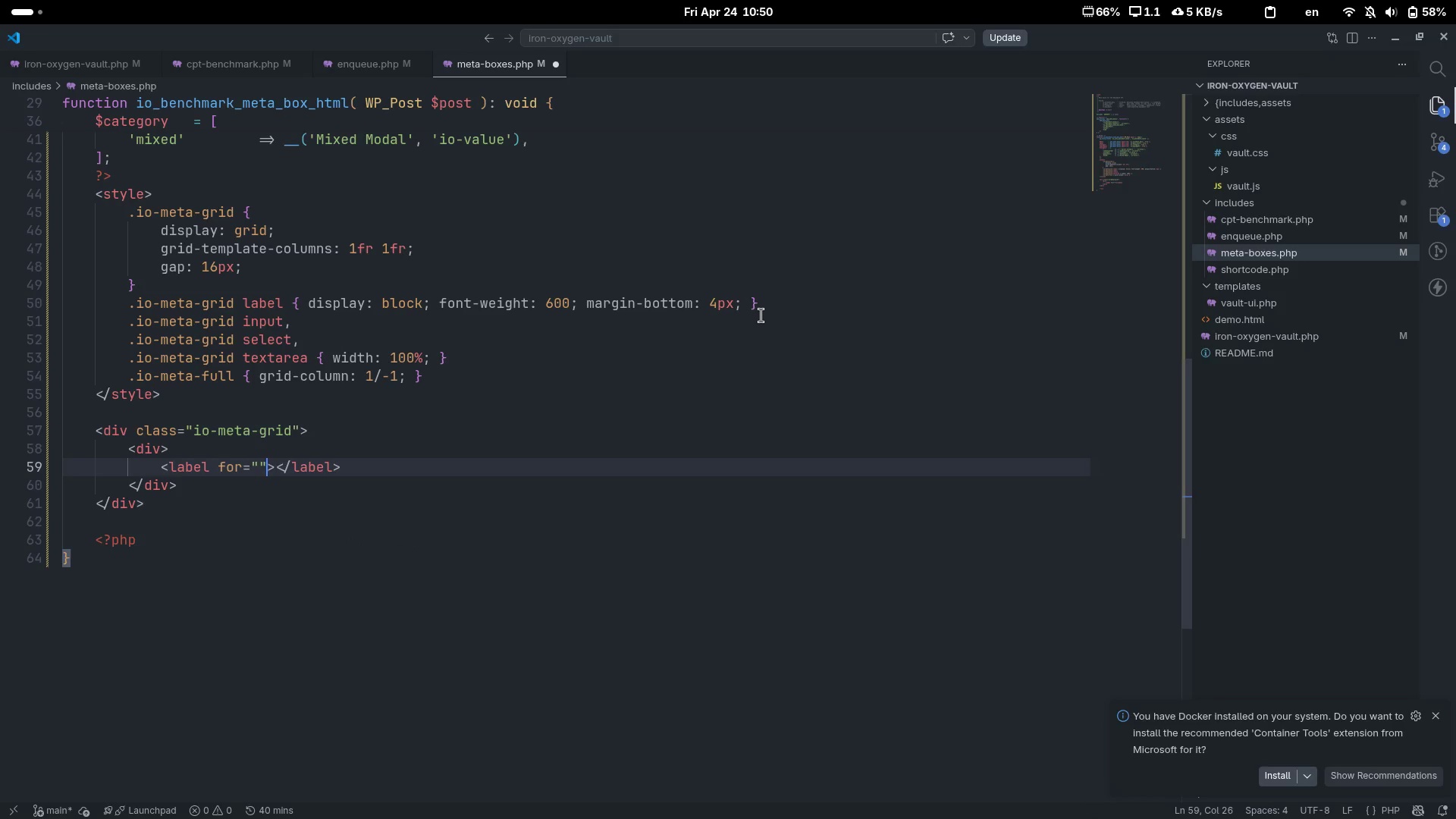 
key(ArrowLeft)
 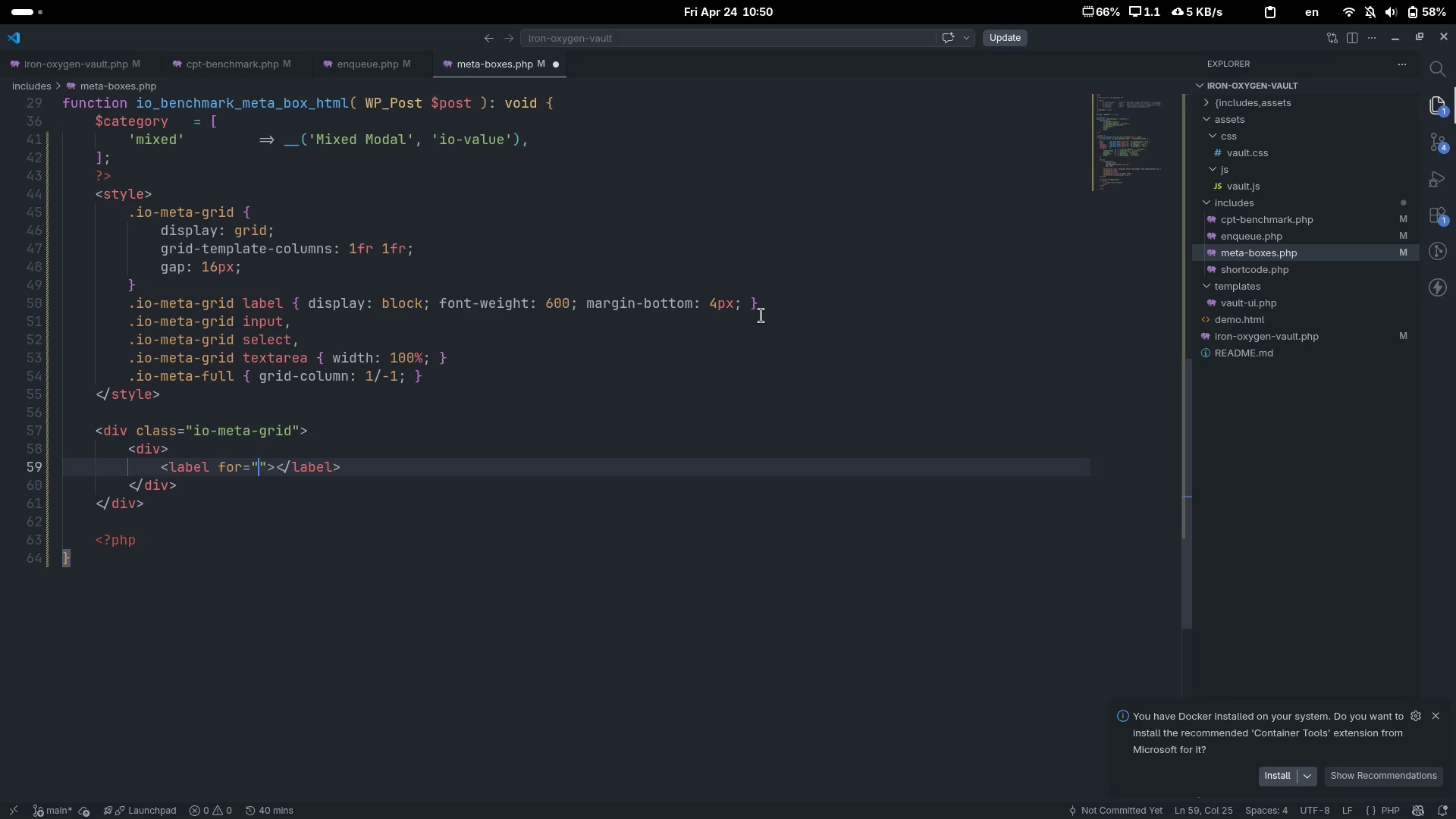 
type(io_gal)
key(Backspace)
key(Backspace)
type(oal_score)
 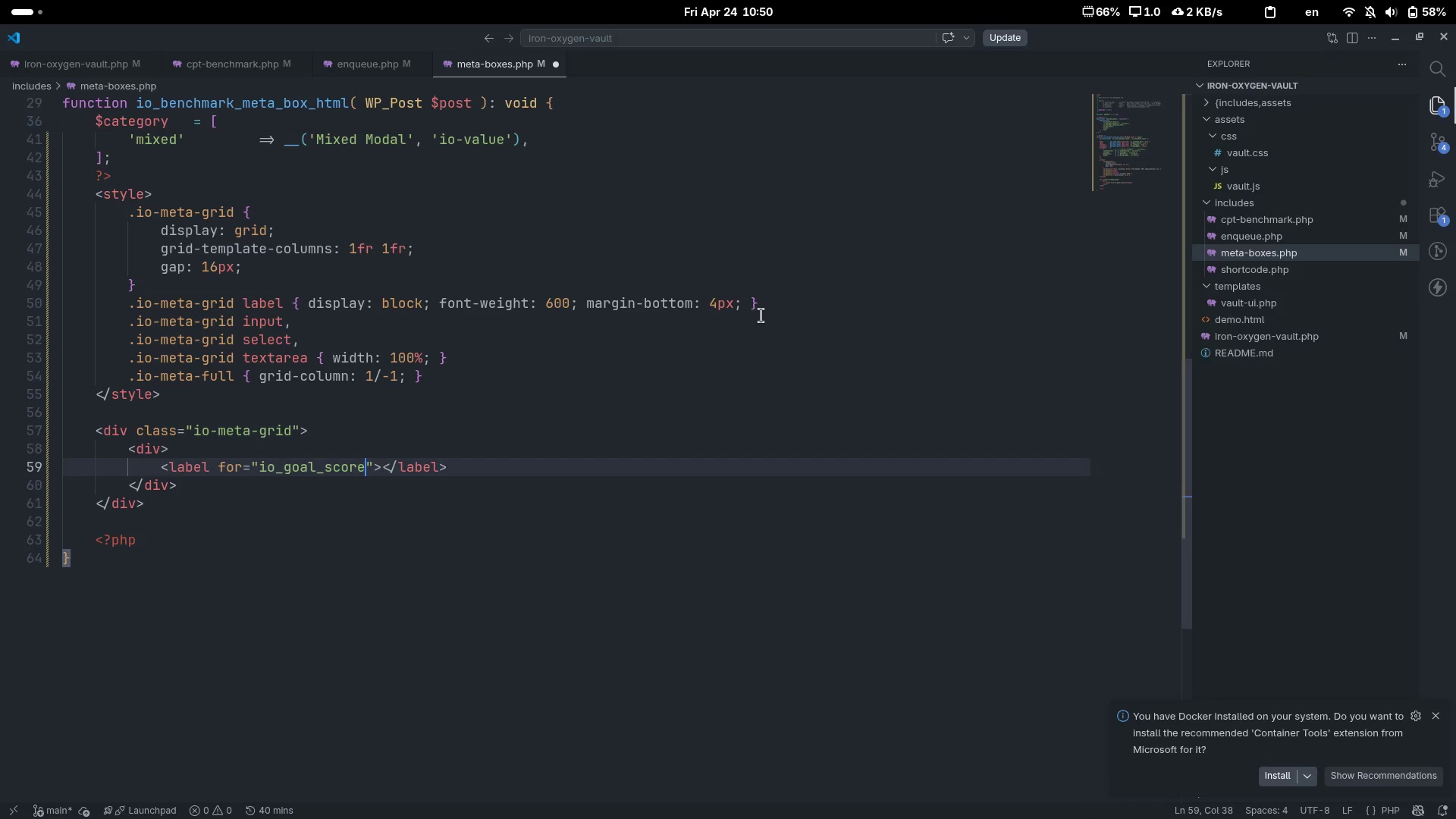 
key(ArrowRight)
 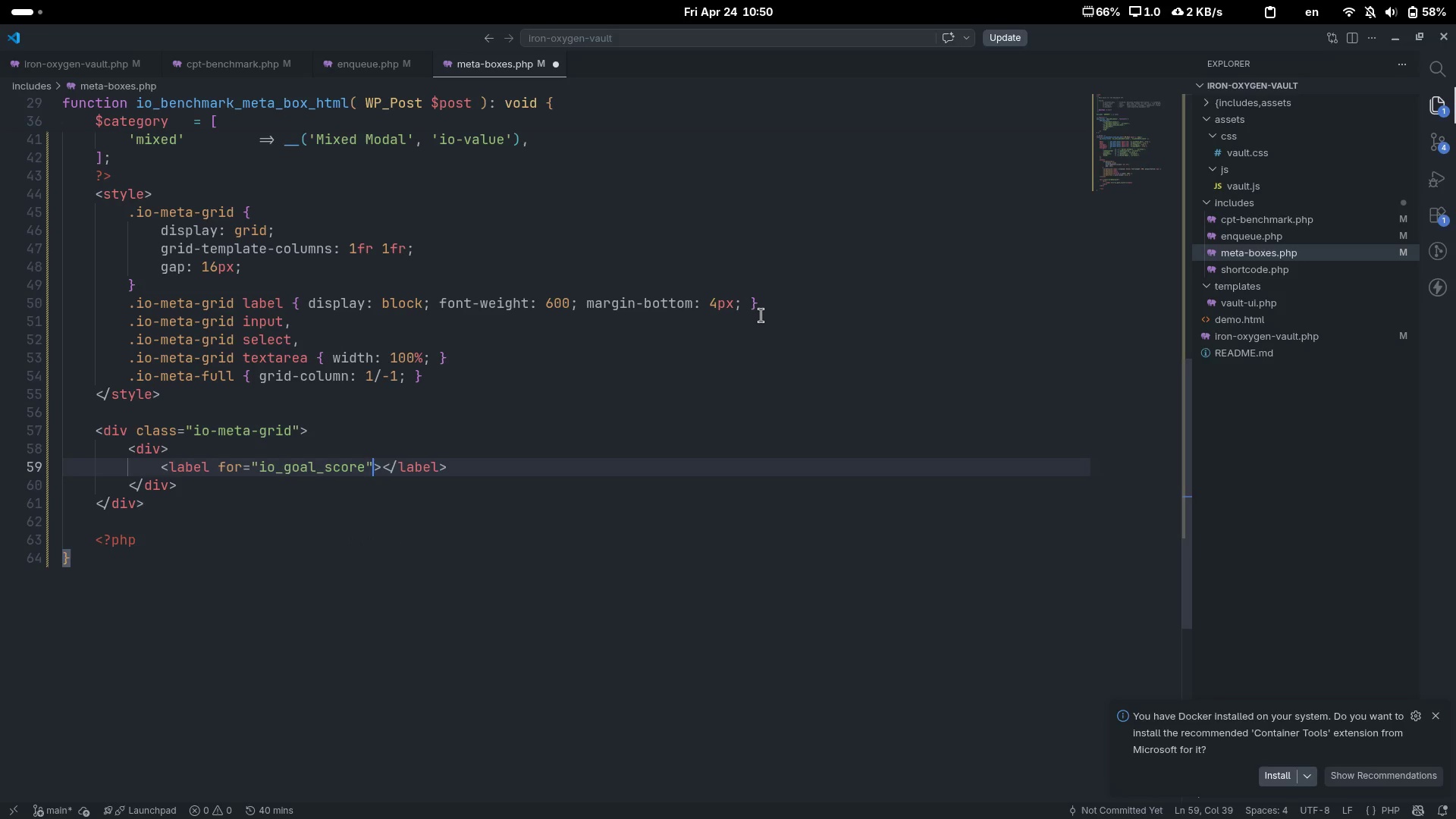 
key(ArrowRight)
 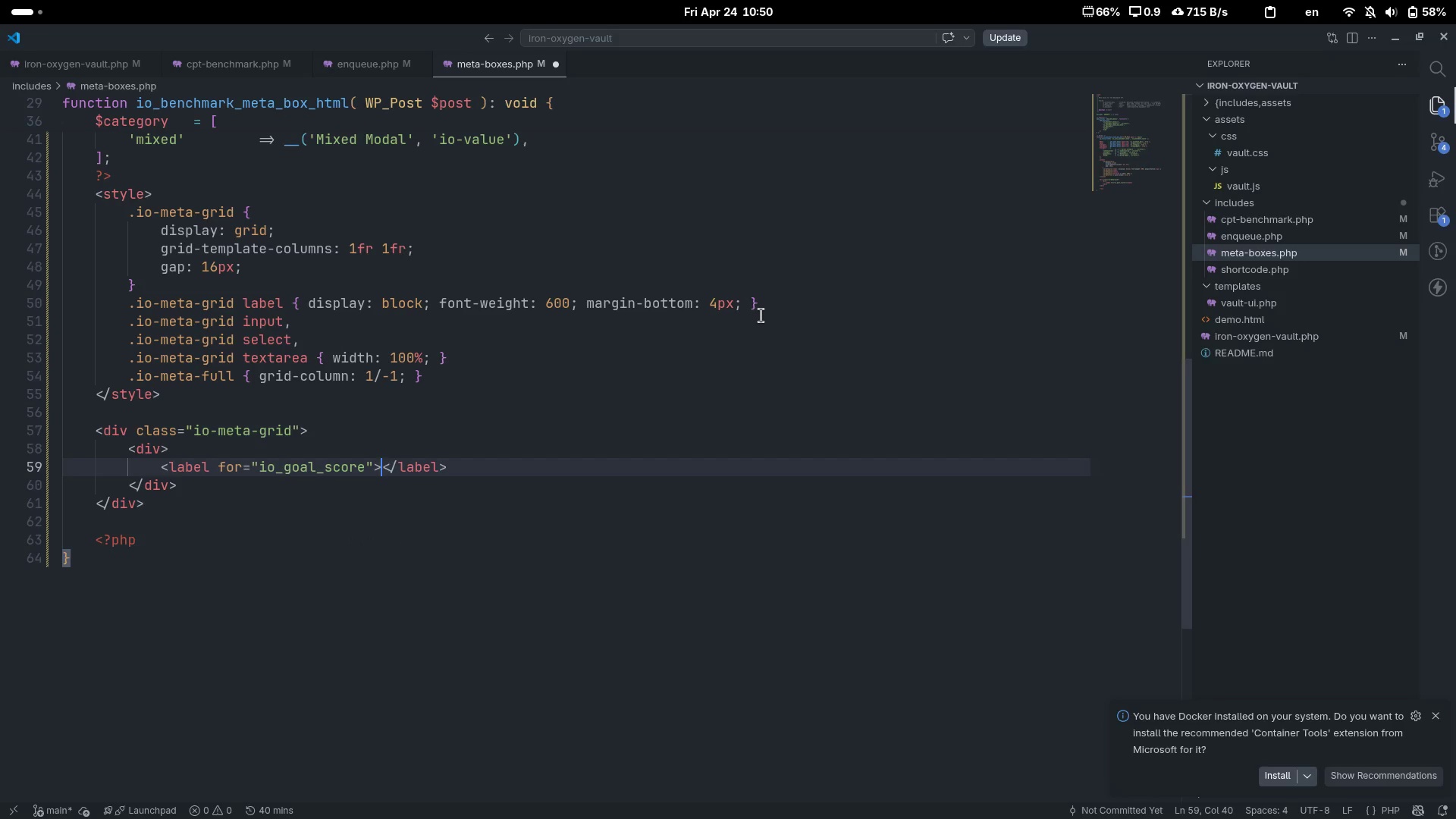 
key(Shift+Comma)
 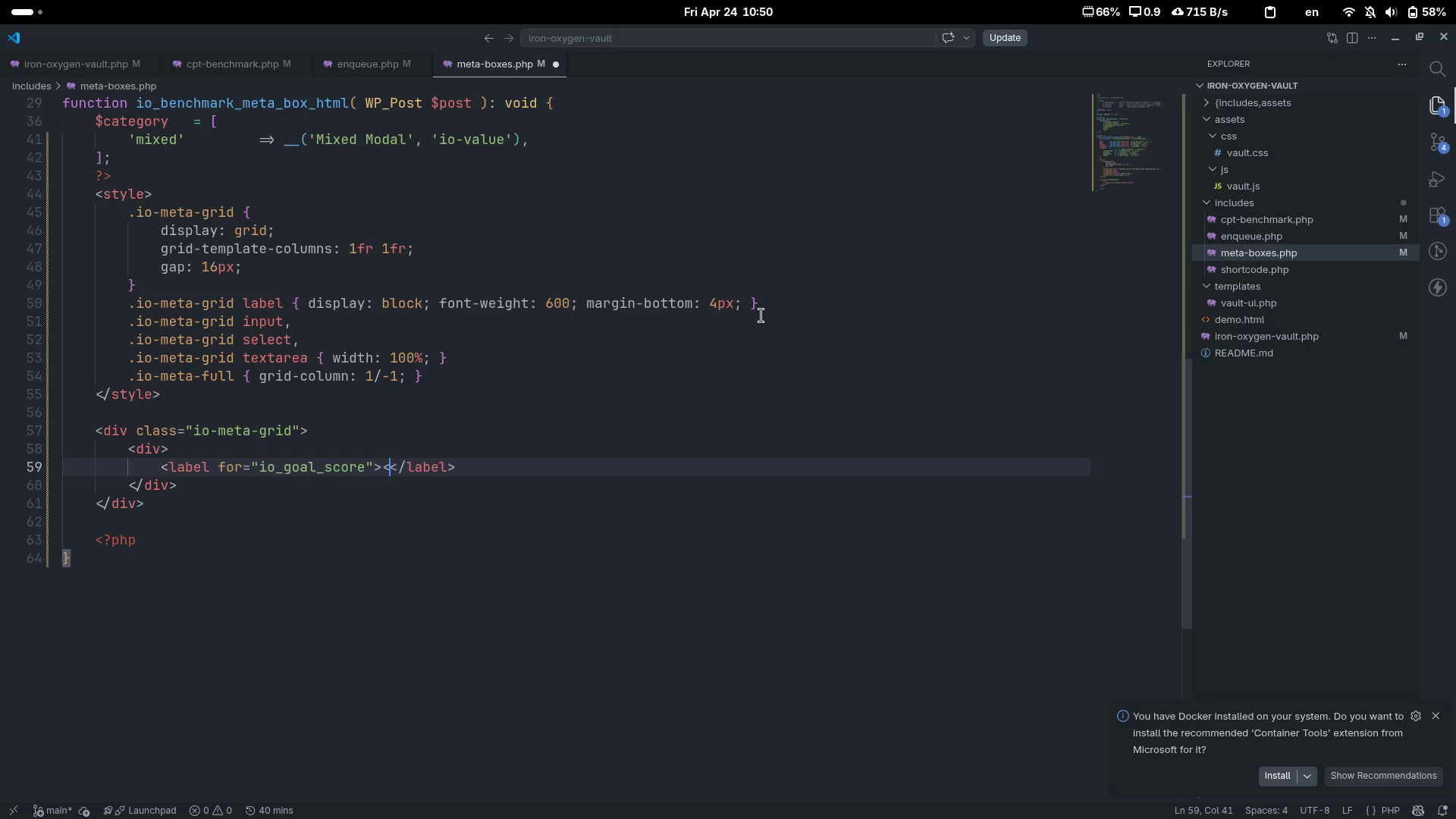 
key(Shift+Slash)
 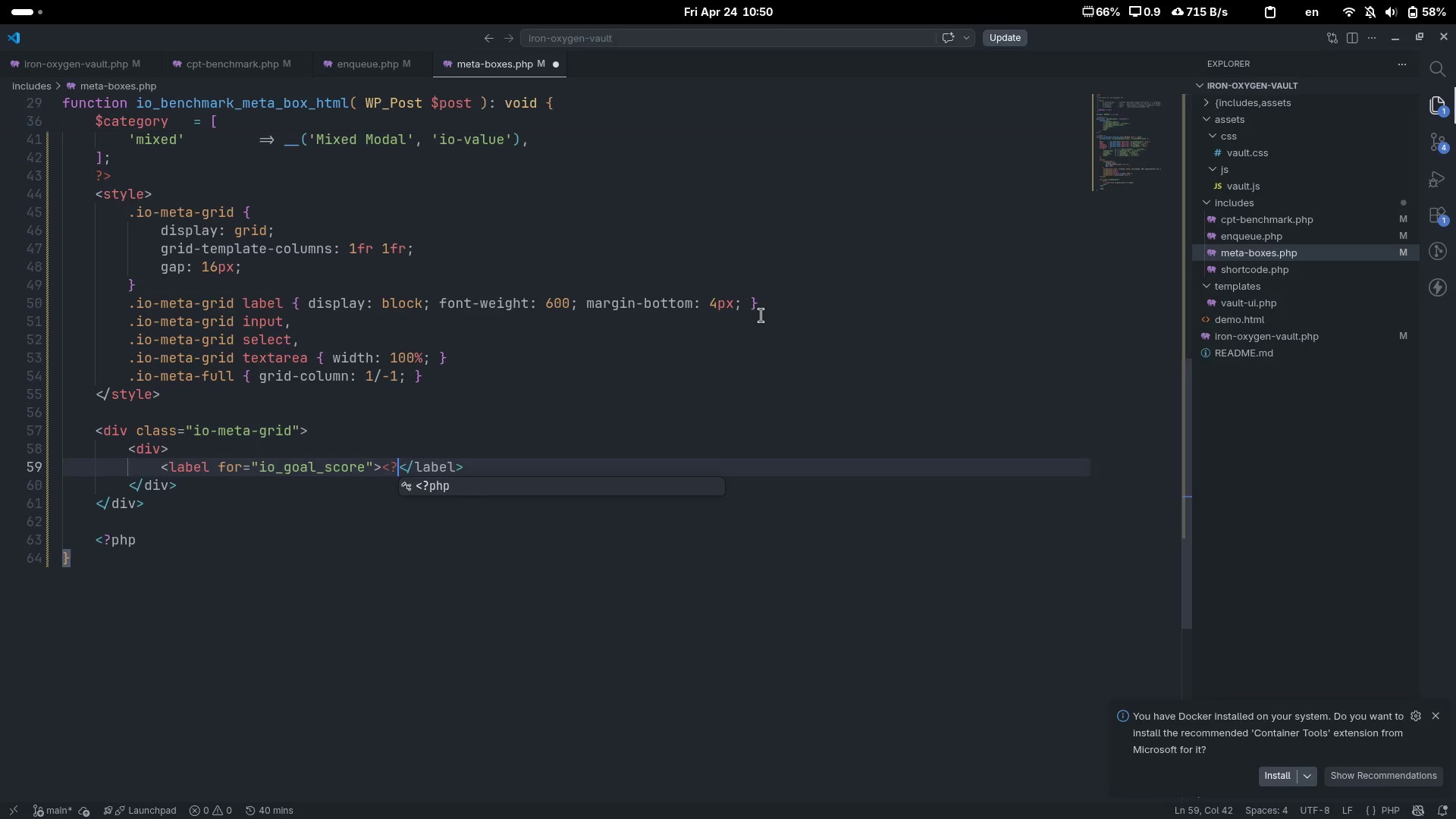 
key(Tab)
 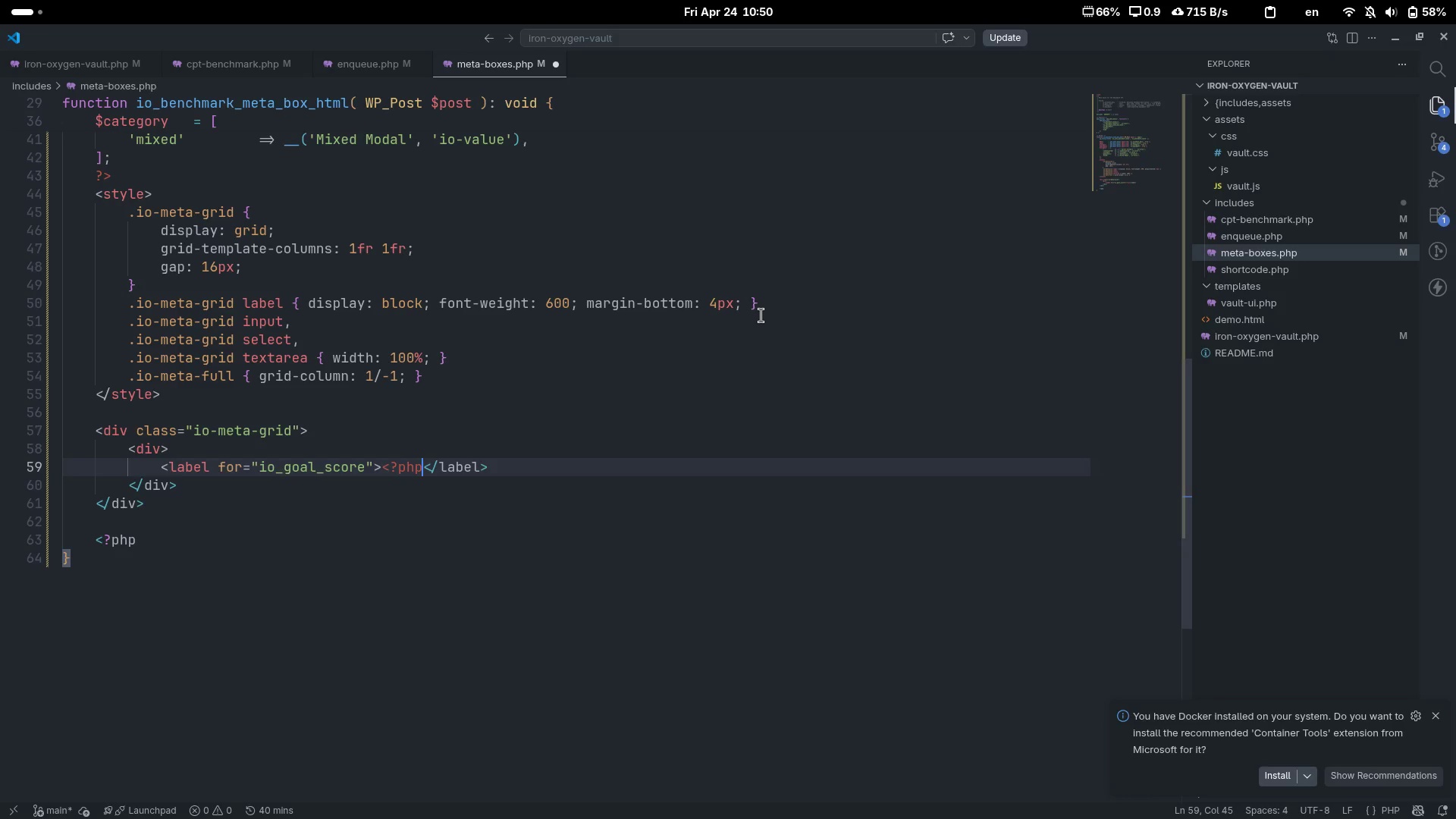 
key(Space)
 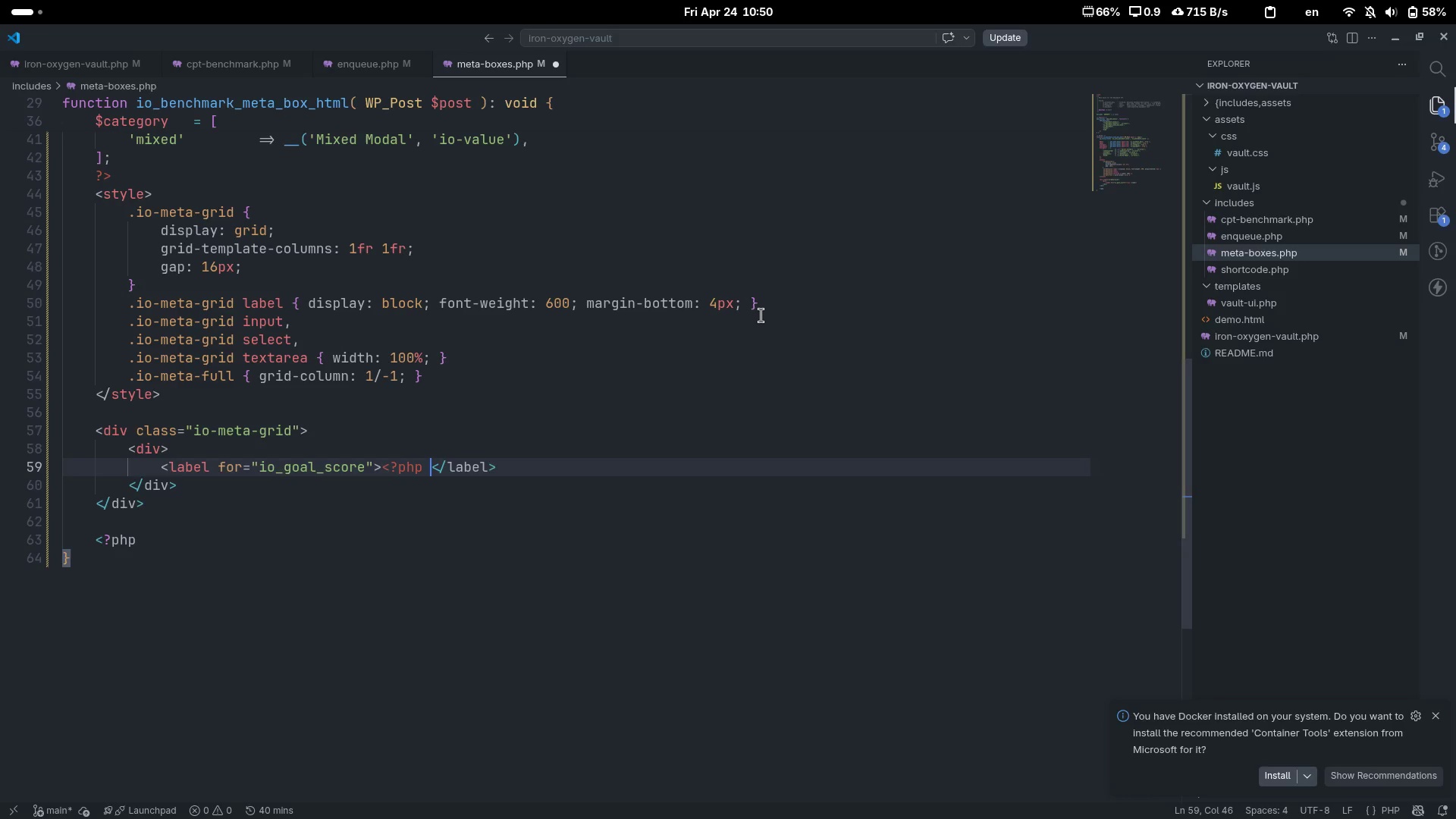 
key(Shift+Slash)
 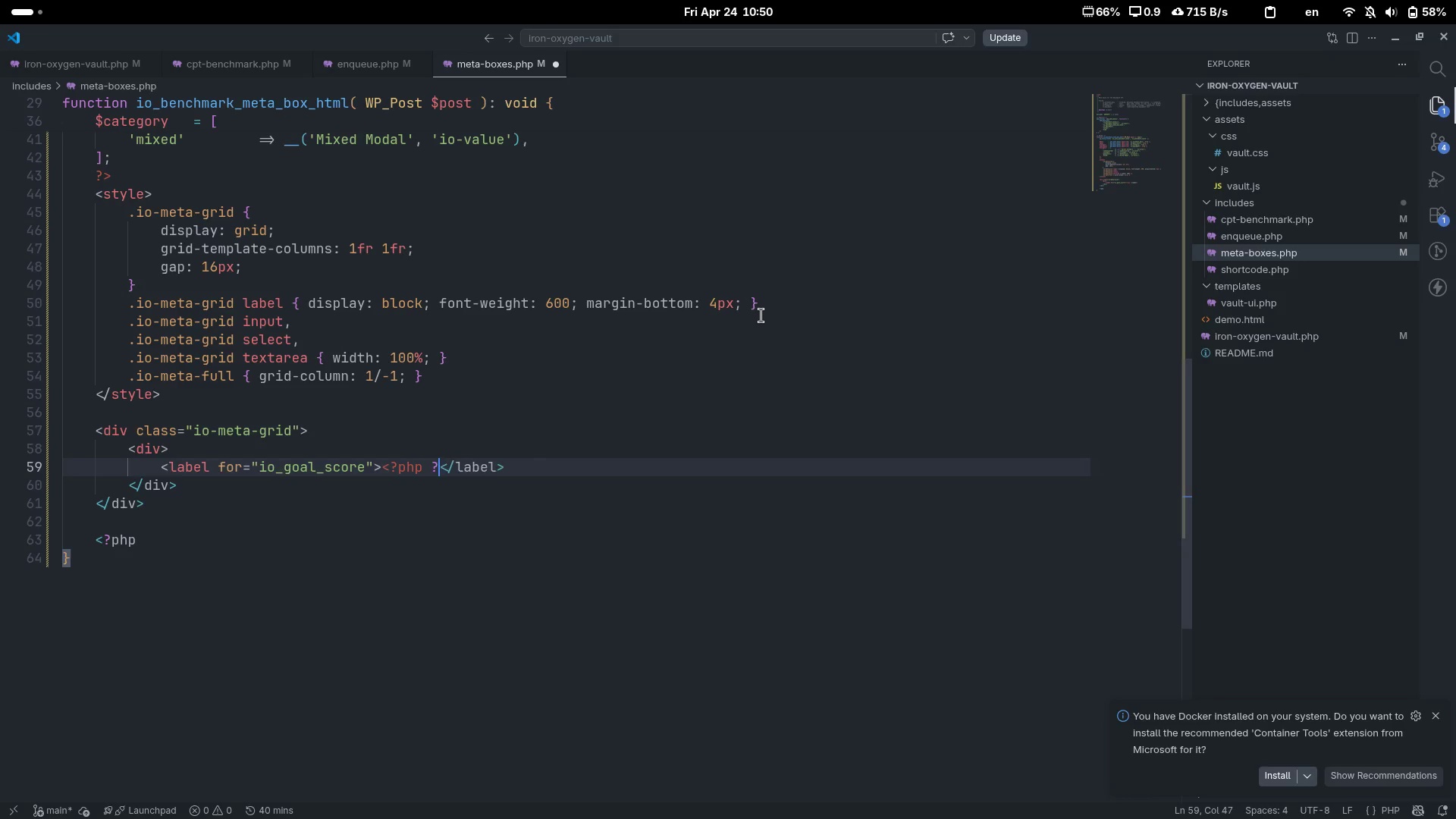 
key(Shift+Period)
 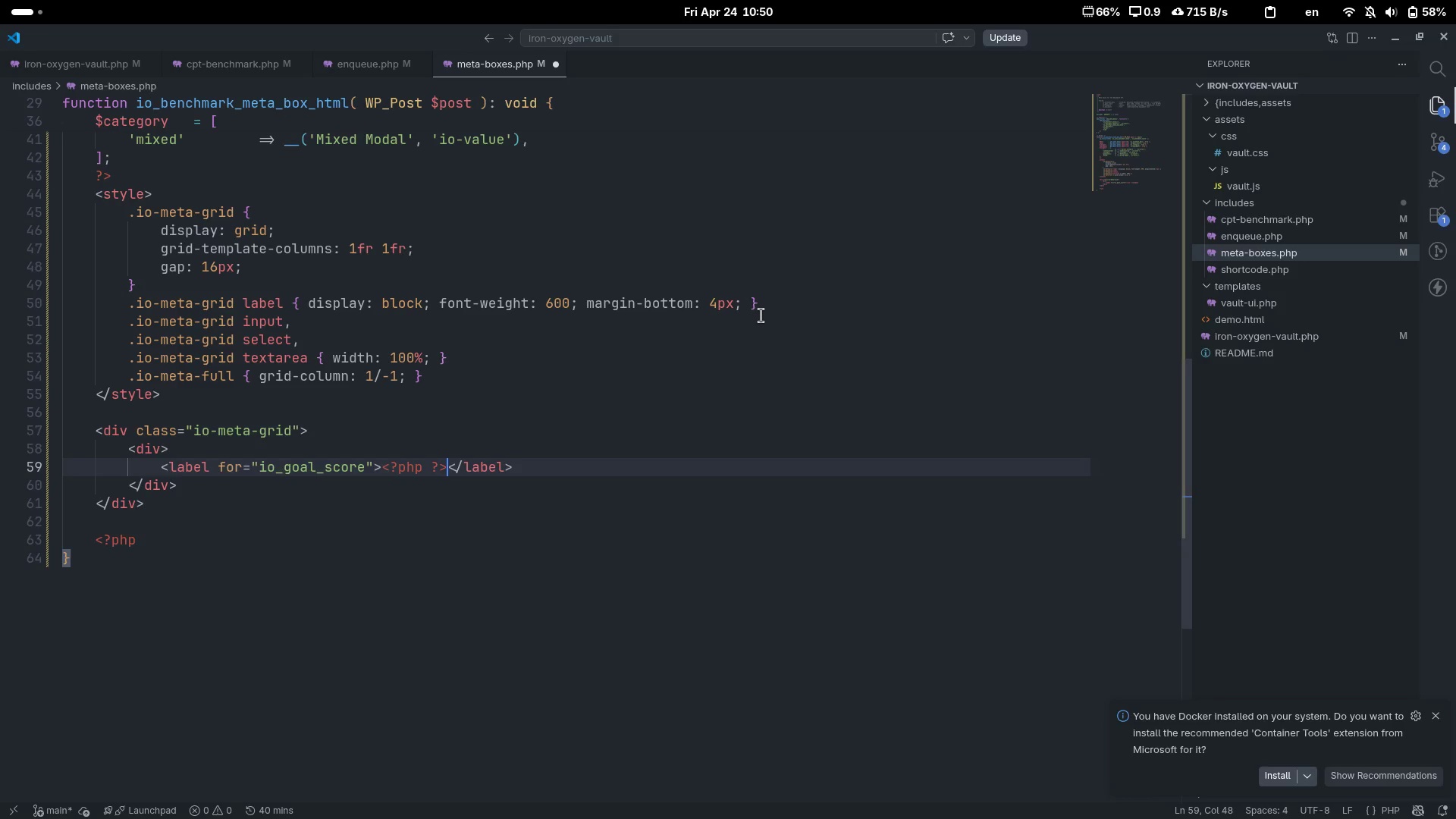 
key(ArrowLeft)
 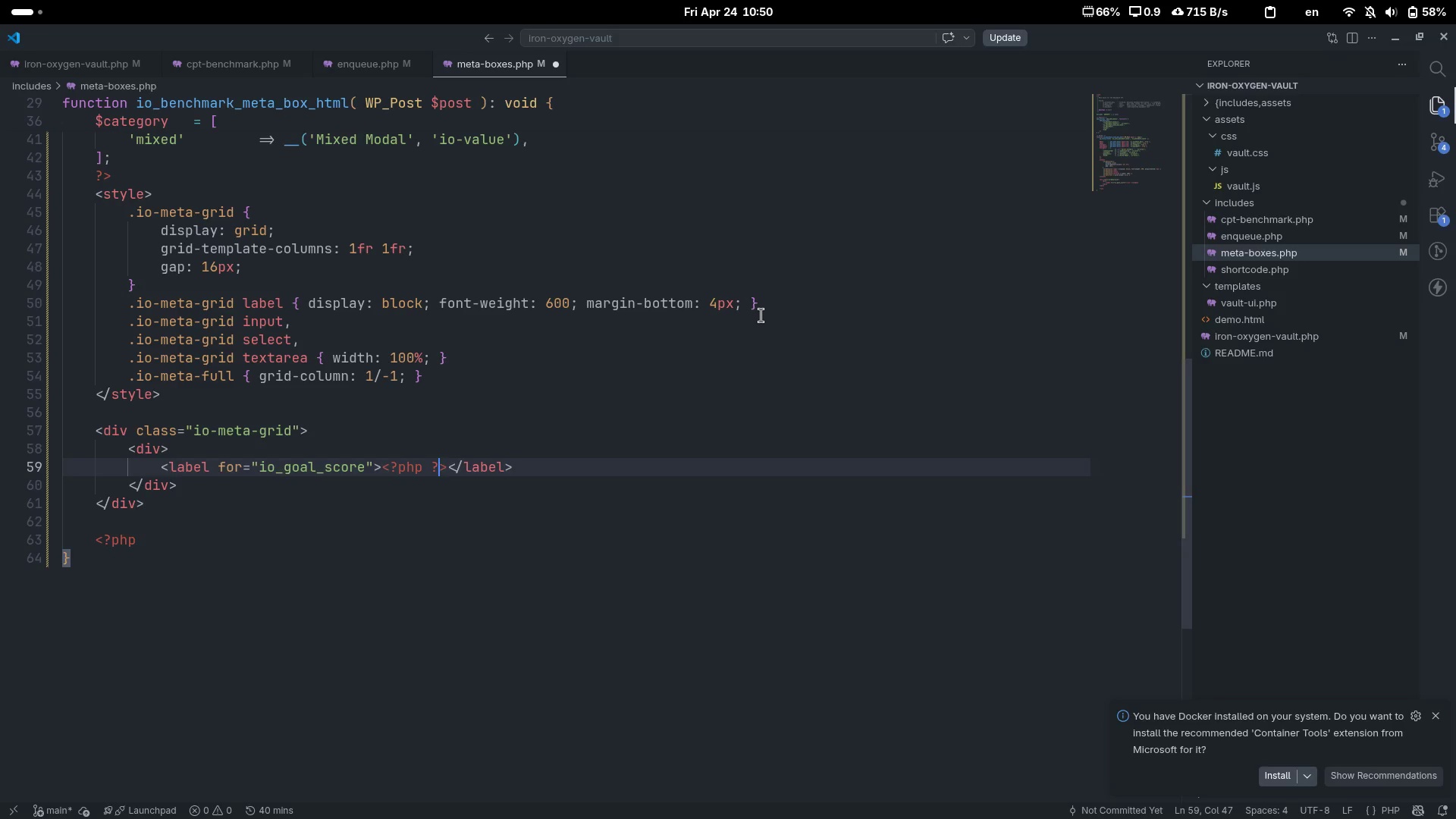 
key(ArrowLeft)
 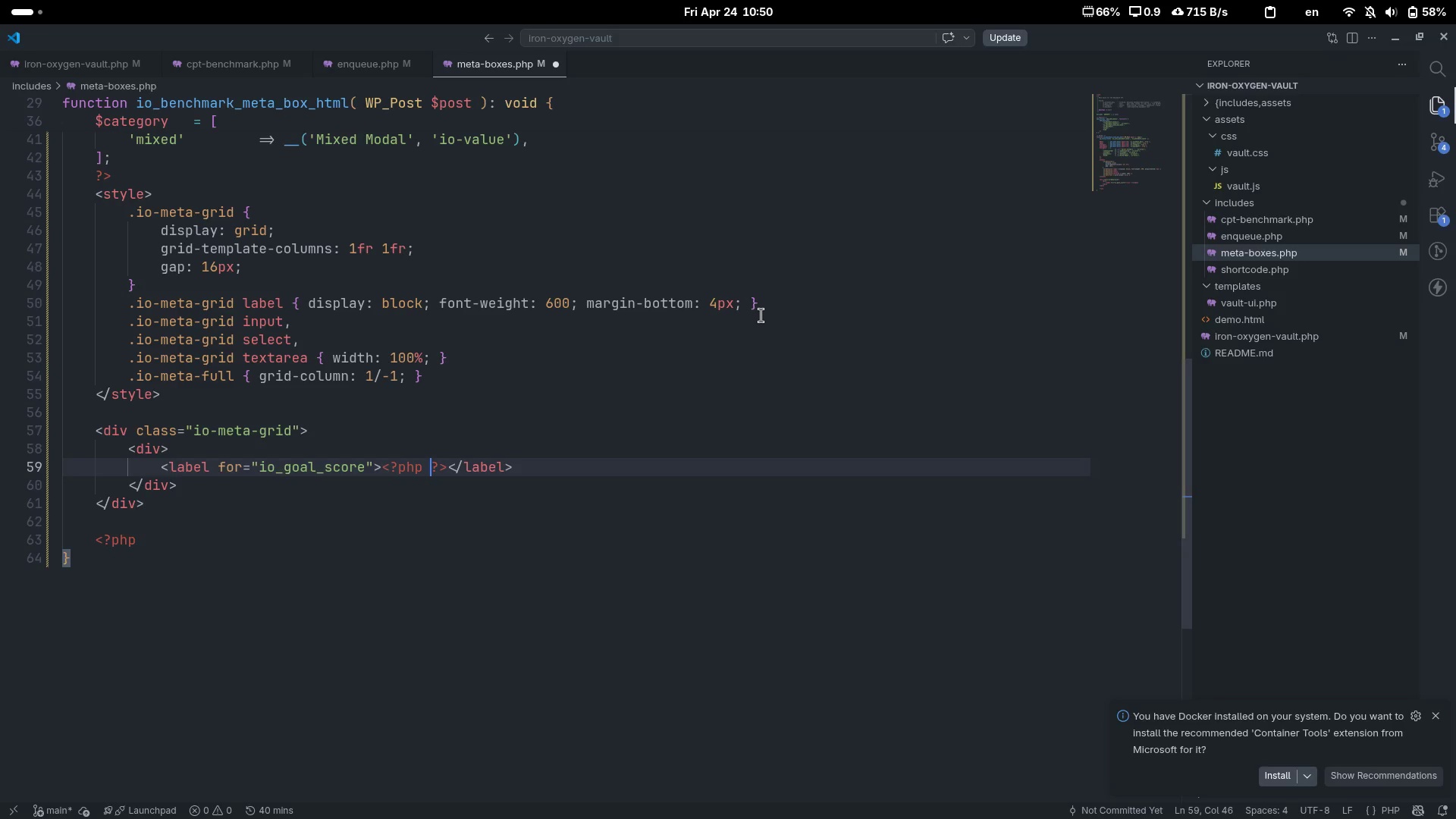 
key(ArrowLeft)
 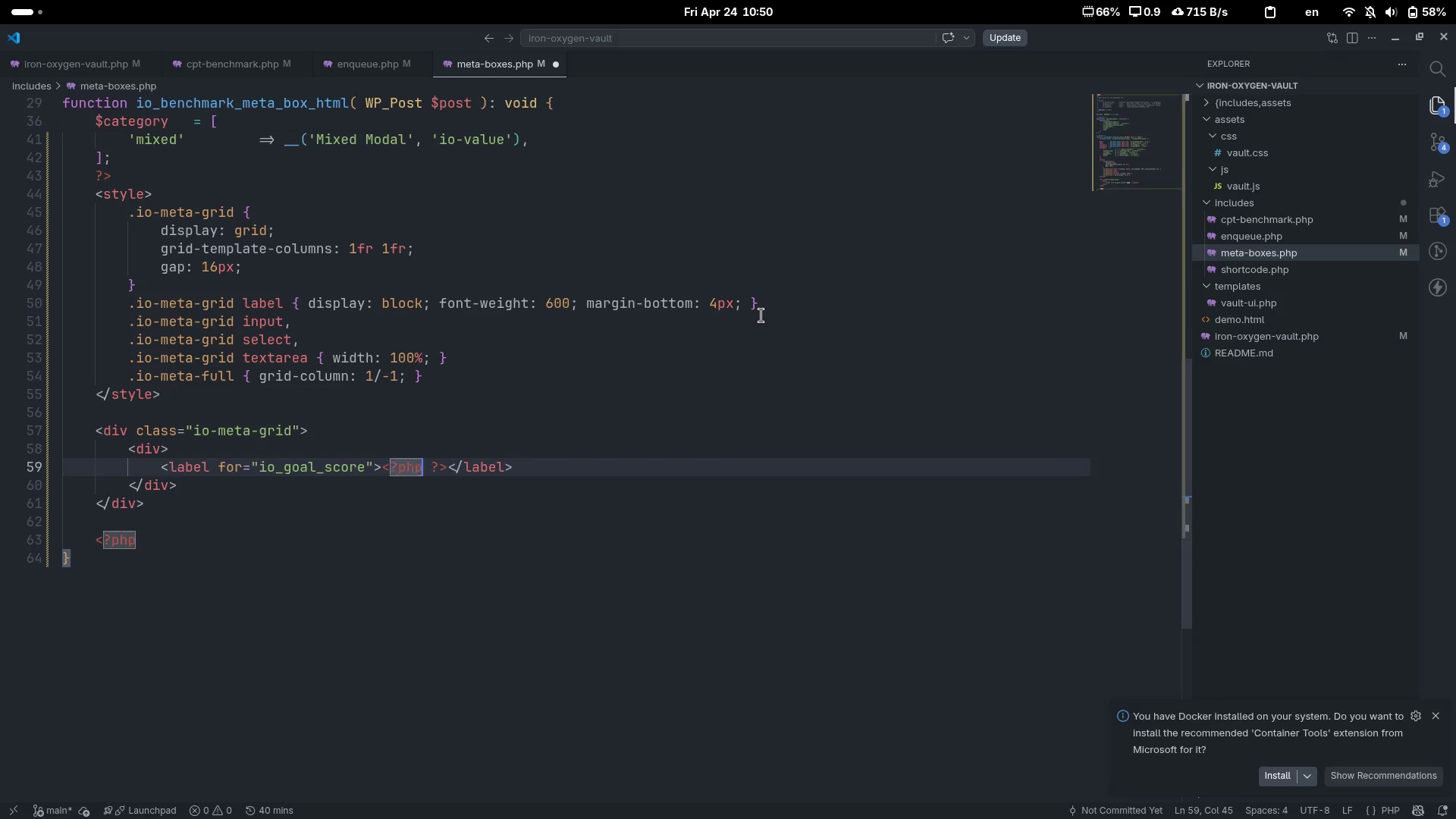 
type( esc_html_e('Goal Time / Score)
 